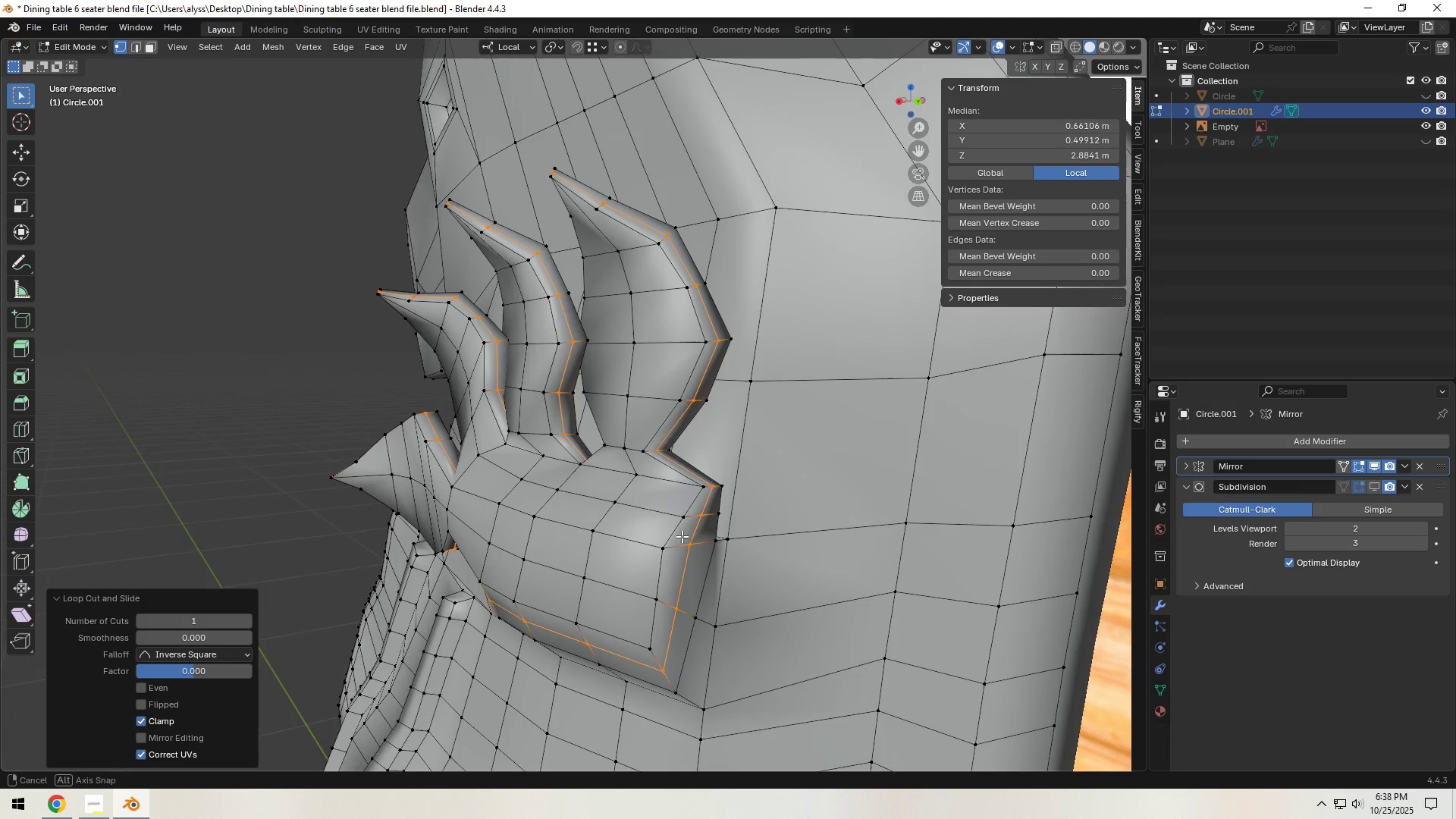 
hold_key(key=ShiftLeft, duration=0.36)
 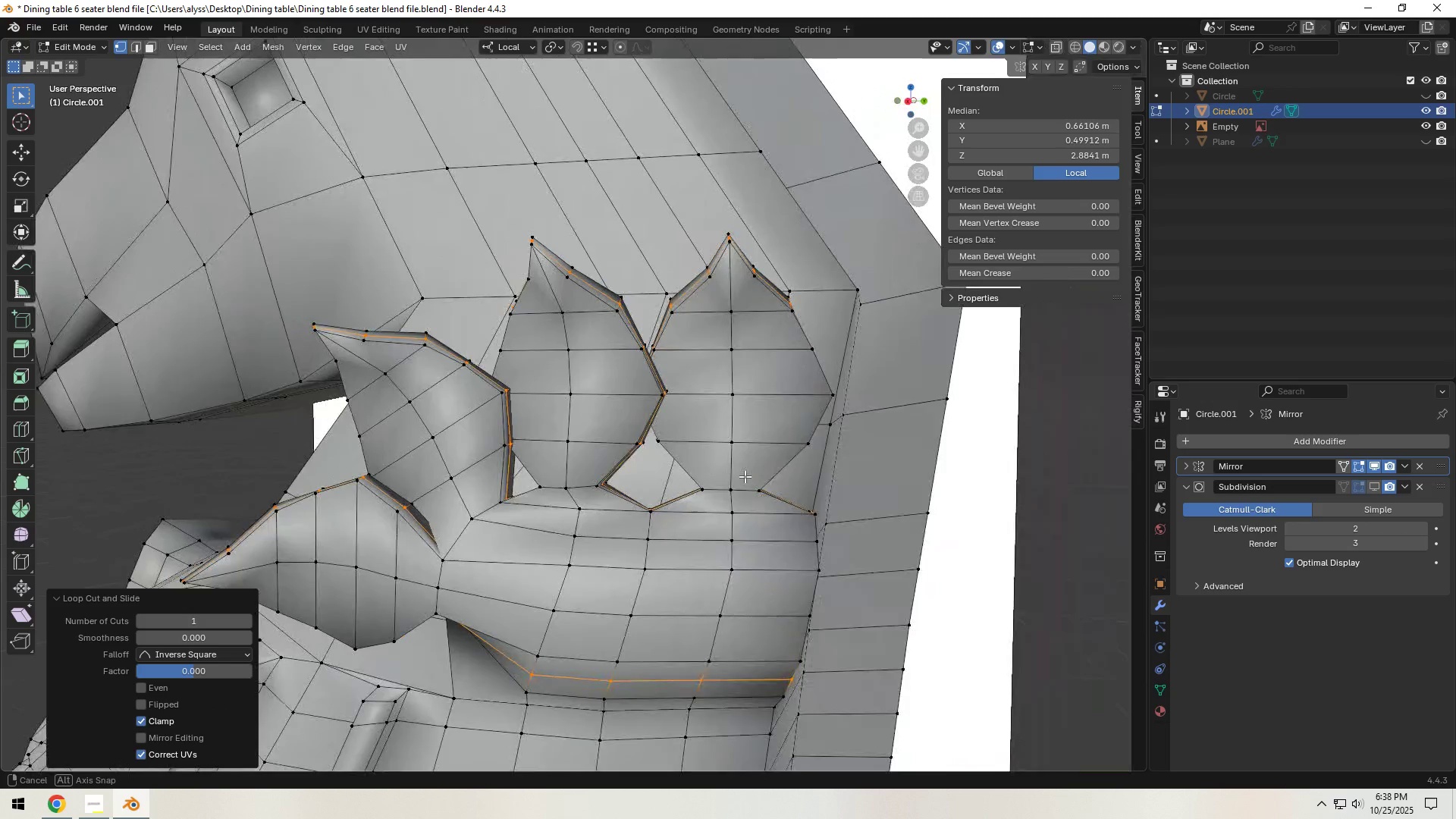 
hold_key(key=ShiftLeft, duration=0.54)
 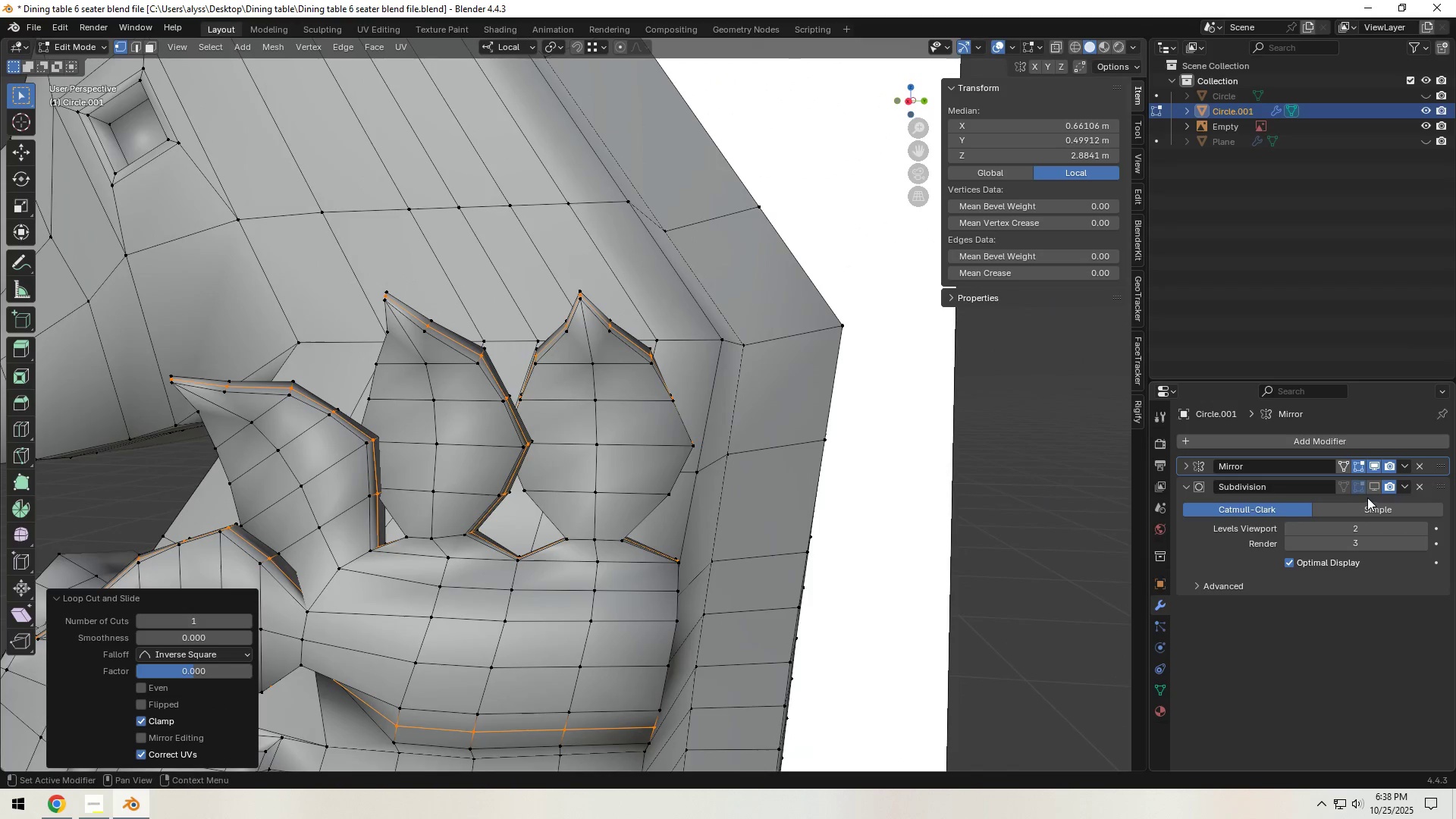 
left_click([1371, 488])
 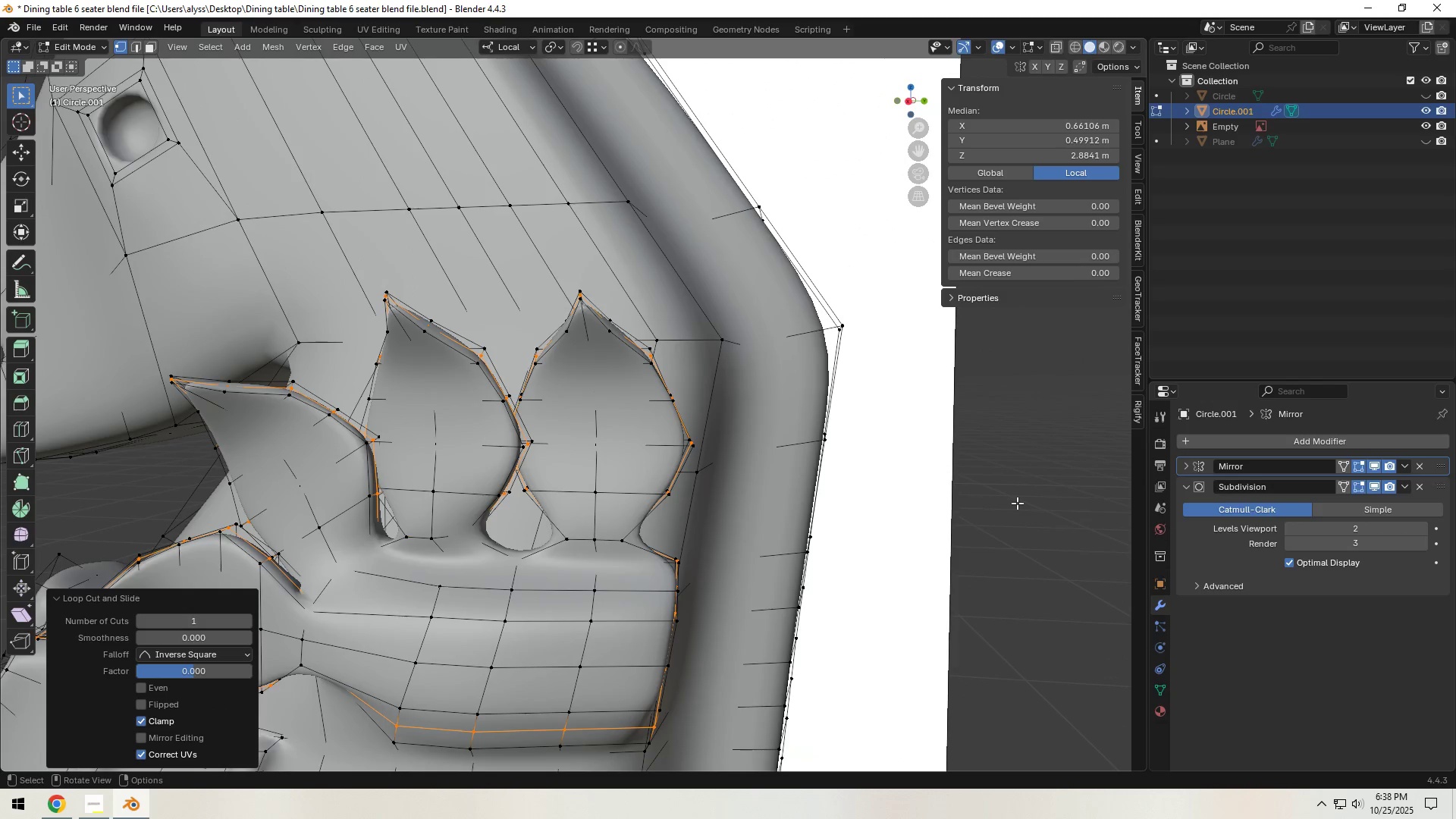 
key(Tab)
 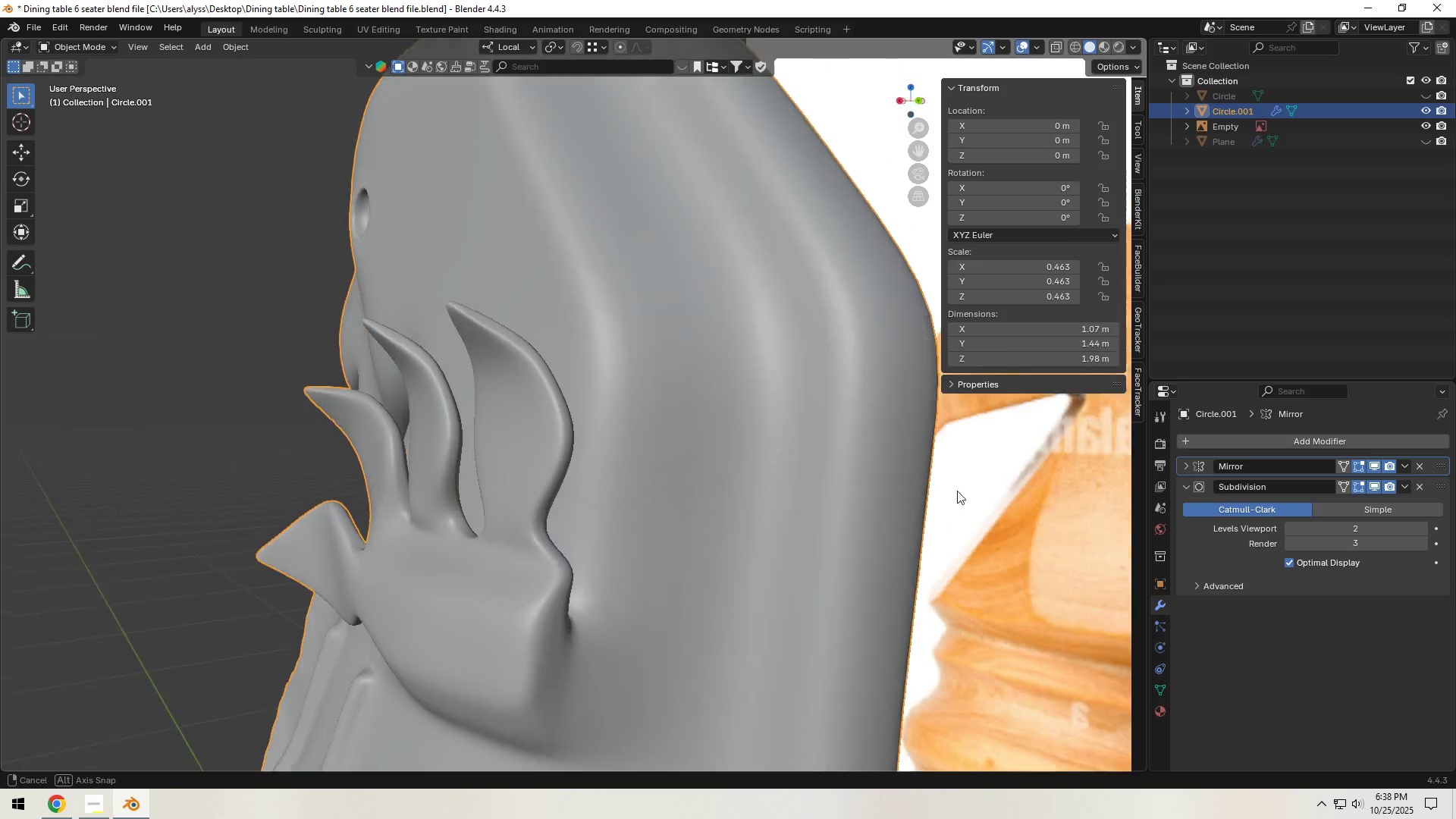 
scroll: coordinate [588, 533], scroll_direction: down, amount: 3.0
 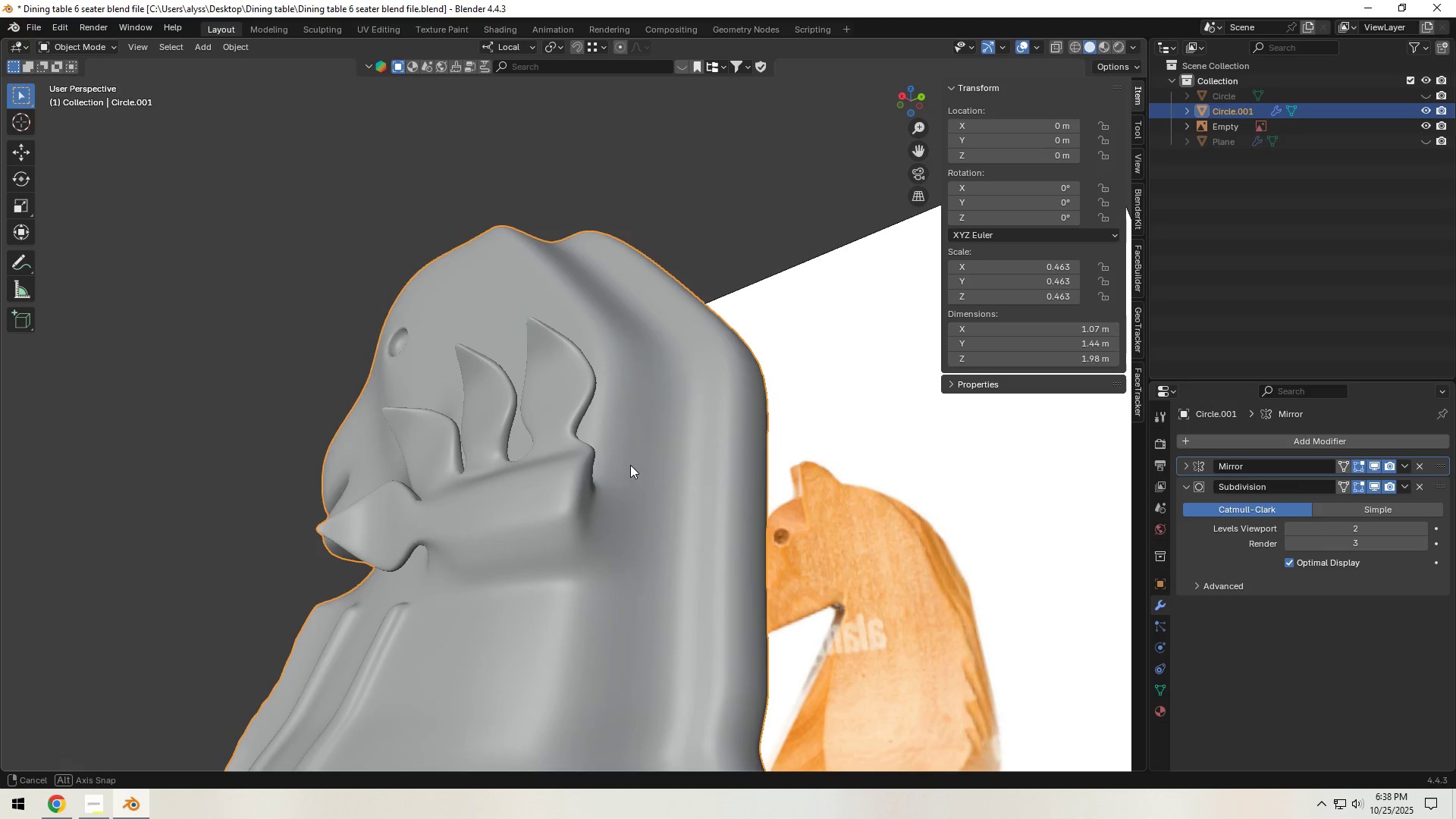 
key(Tab)
 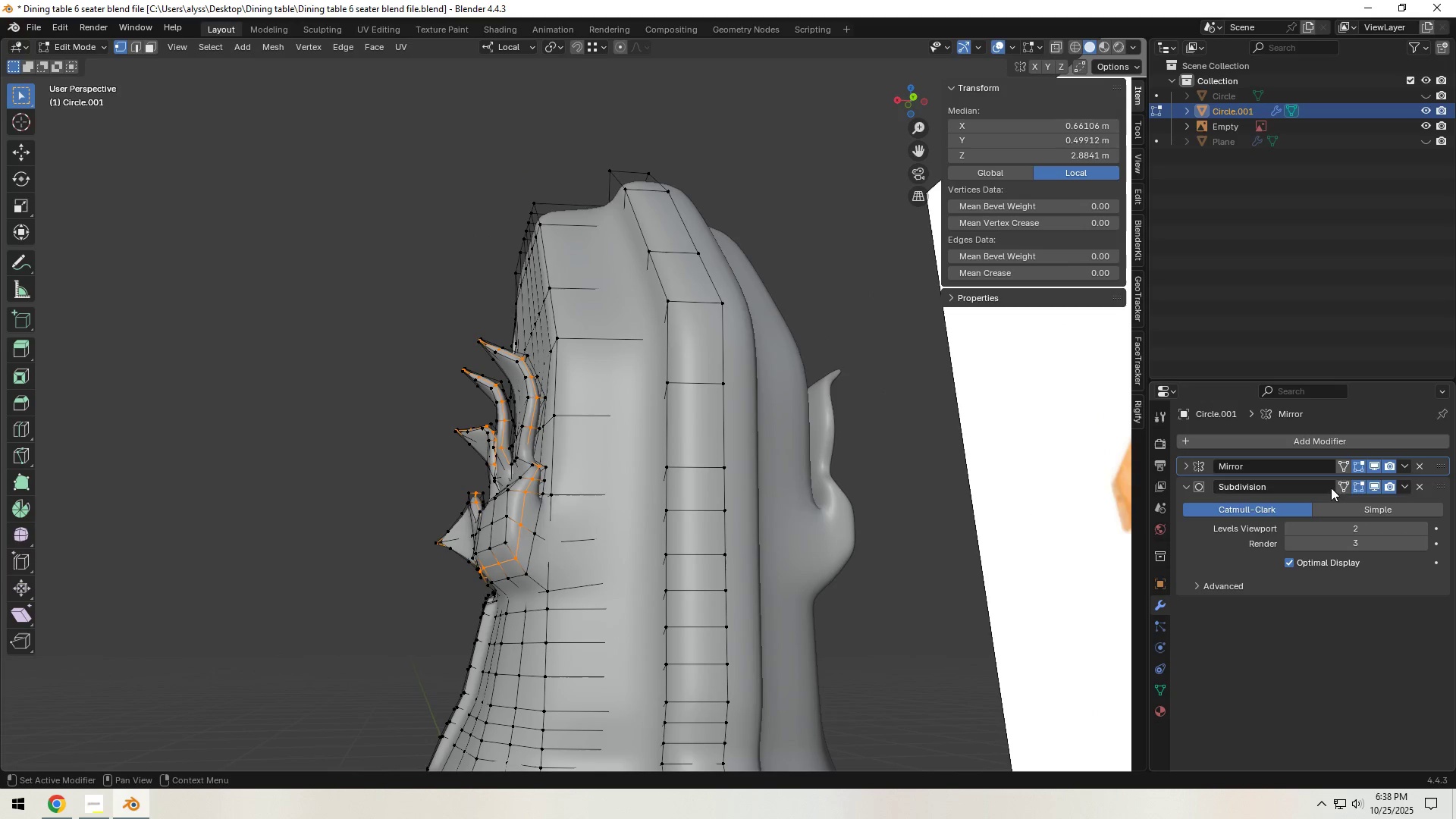 
left_click([1379, 485])
 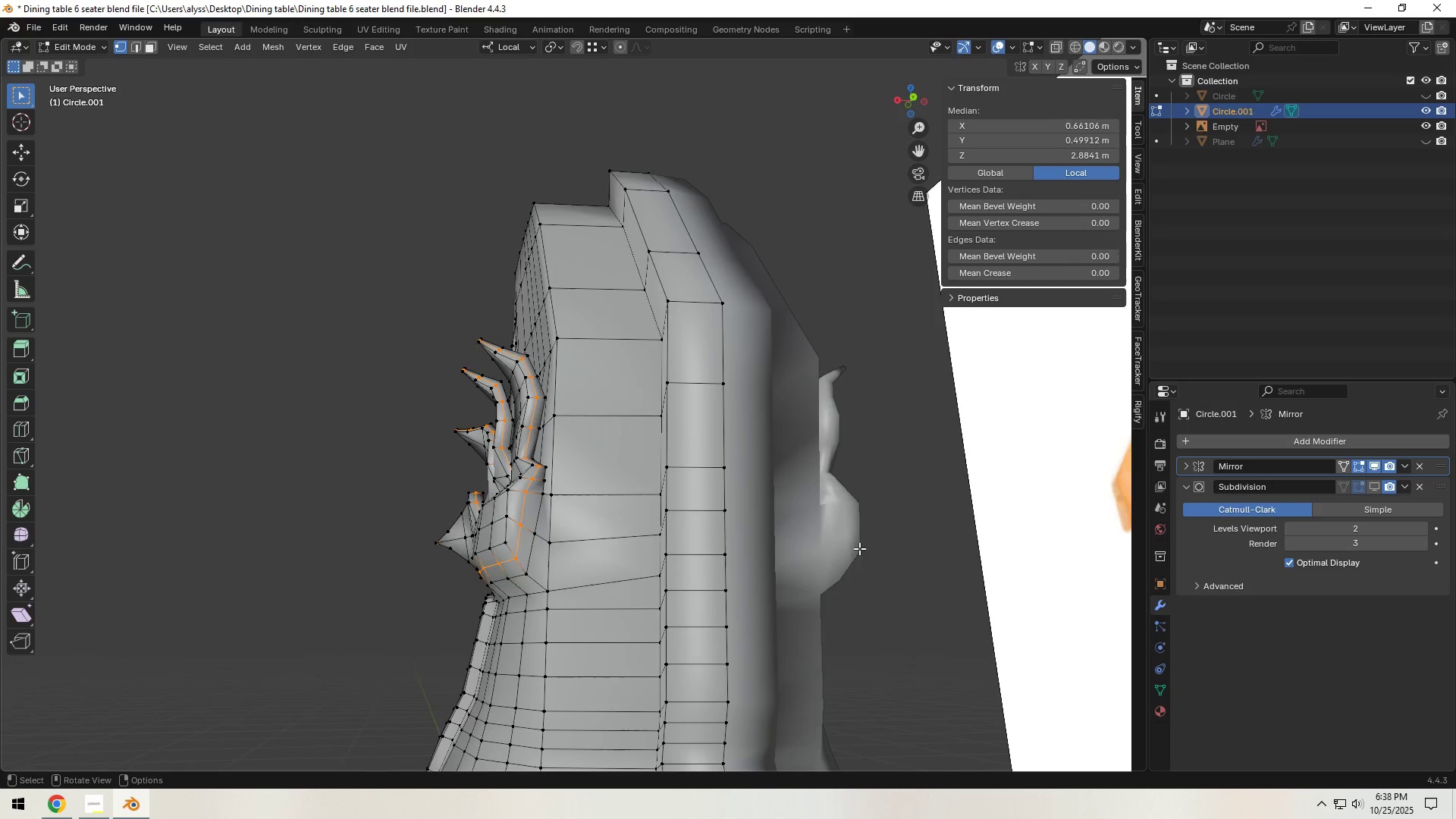 
scroll: coordinate [569, 539], scroll_direction: down, amount: 2.0
 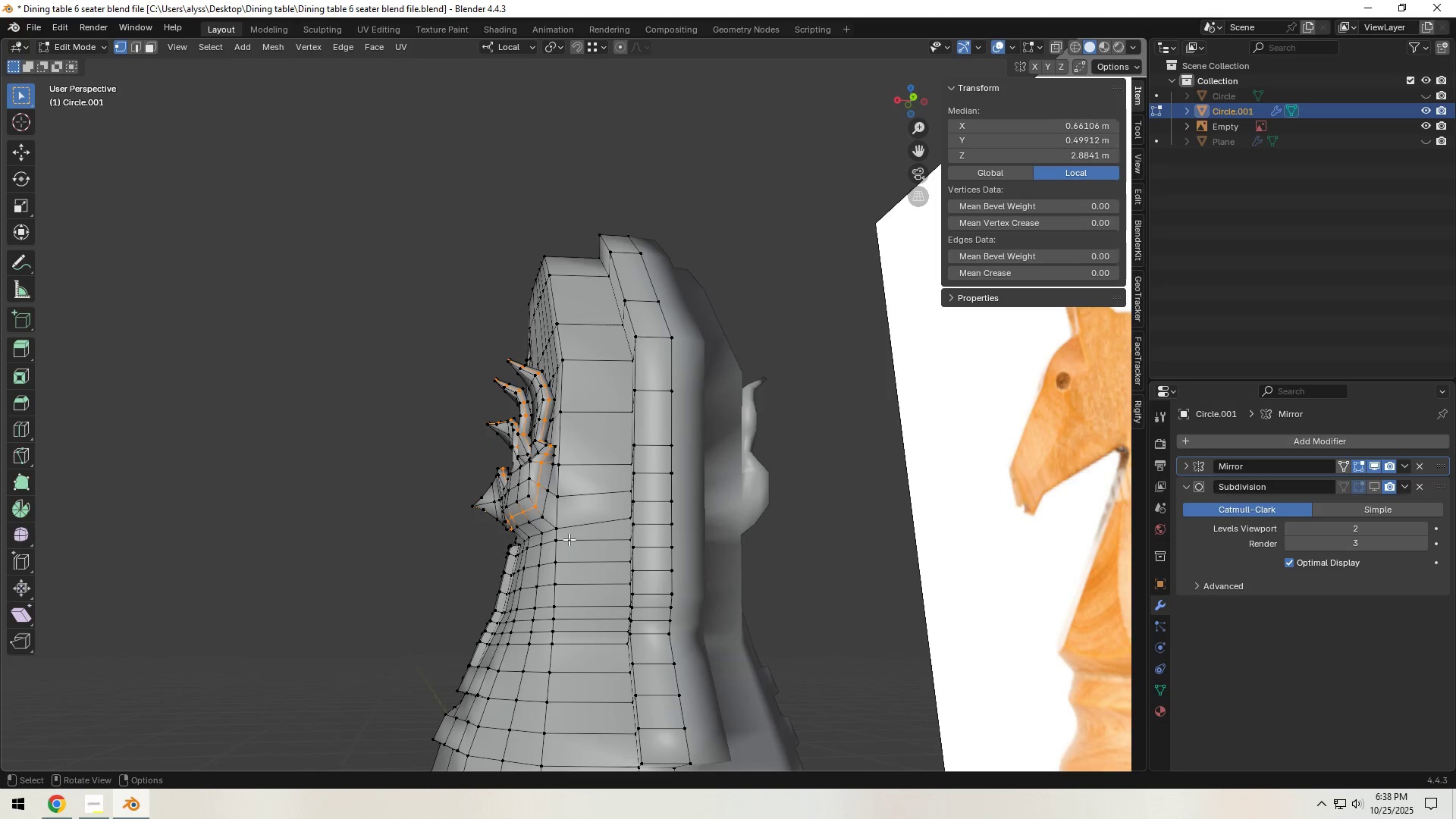 
key(Shift+ShiftLeft)
 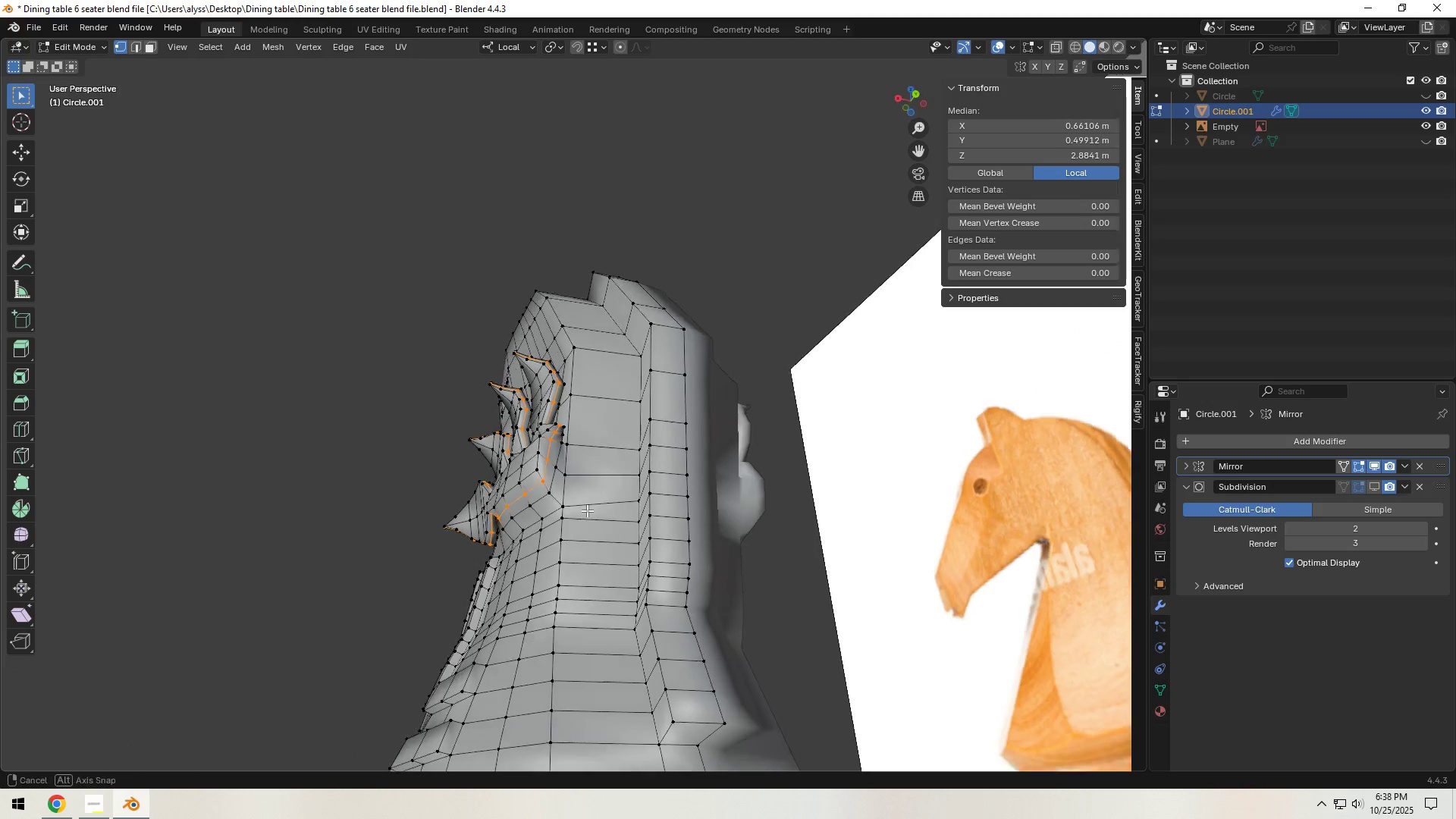 
scroll: coordinate [563, 541], scroll_direction: up, amount: 3.0
 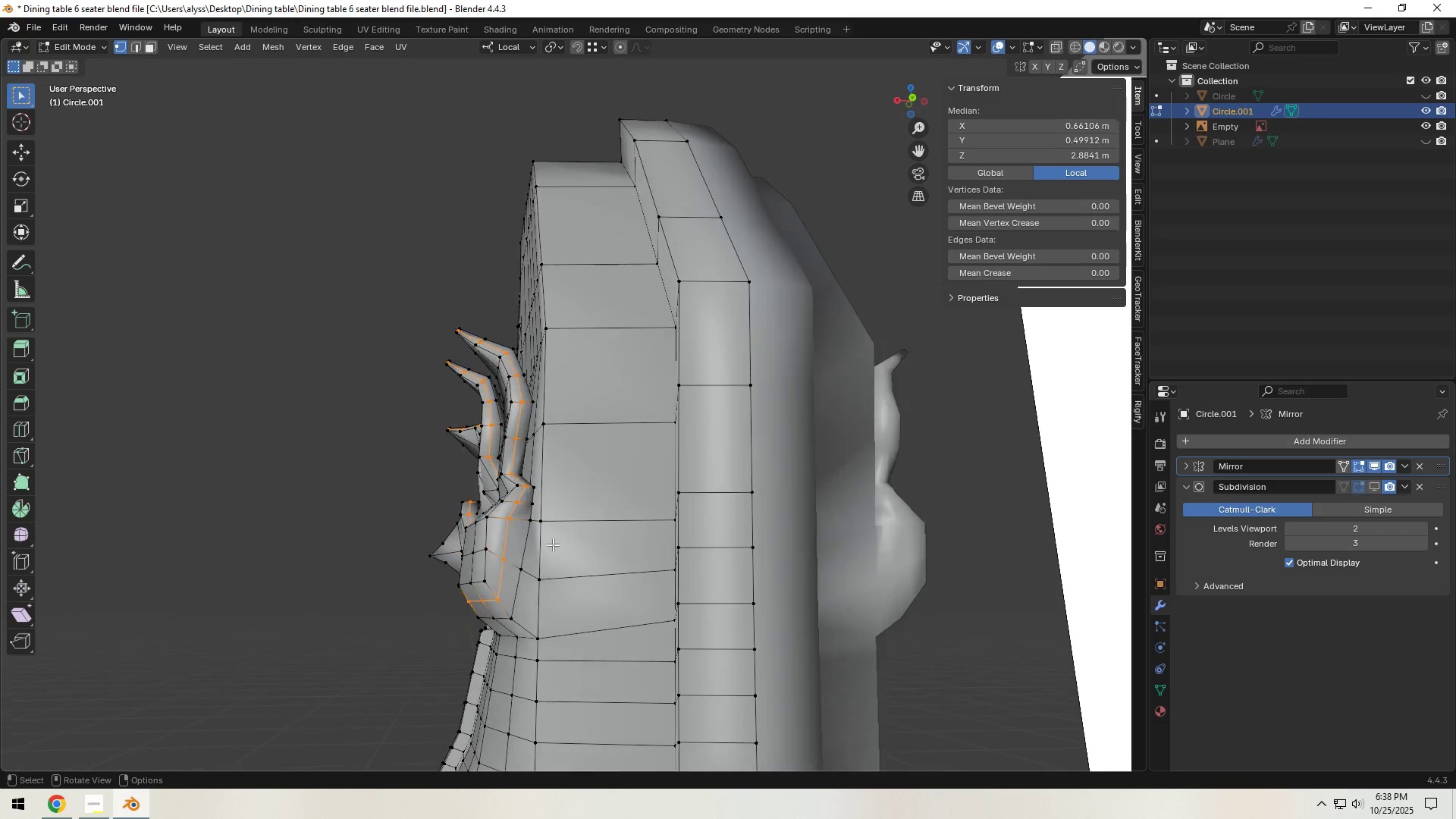 
hold_key(key=ShiftLeft, duration=0.42)
 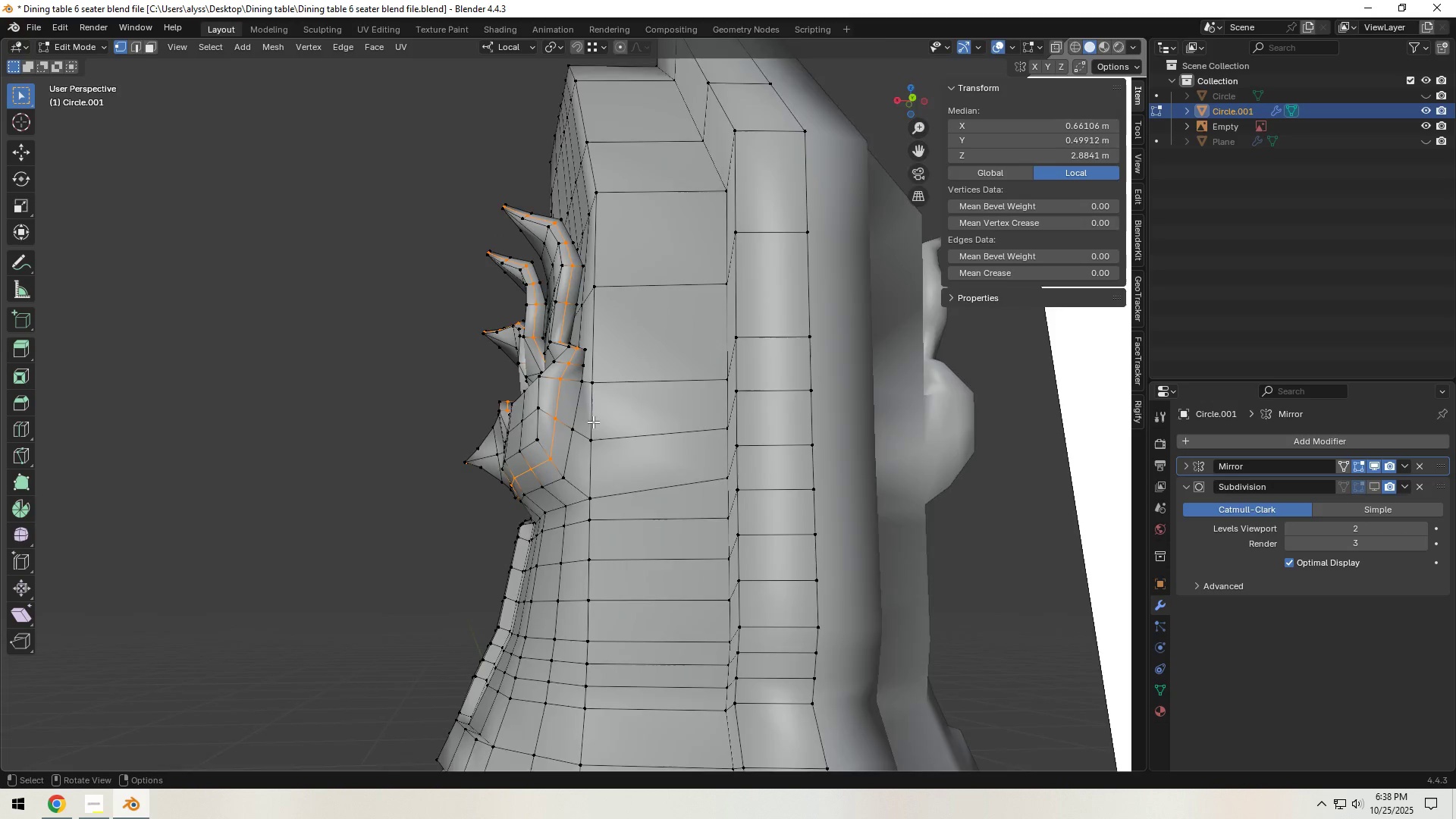 
scroll: coordinate [593, 422], scroll_direction: up, amount: 2.0
 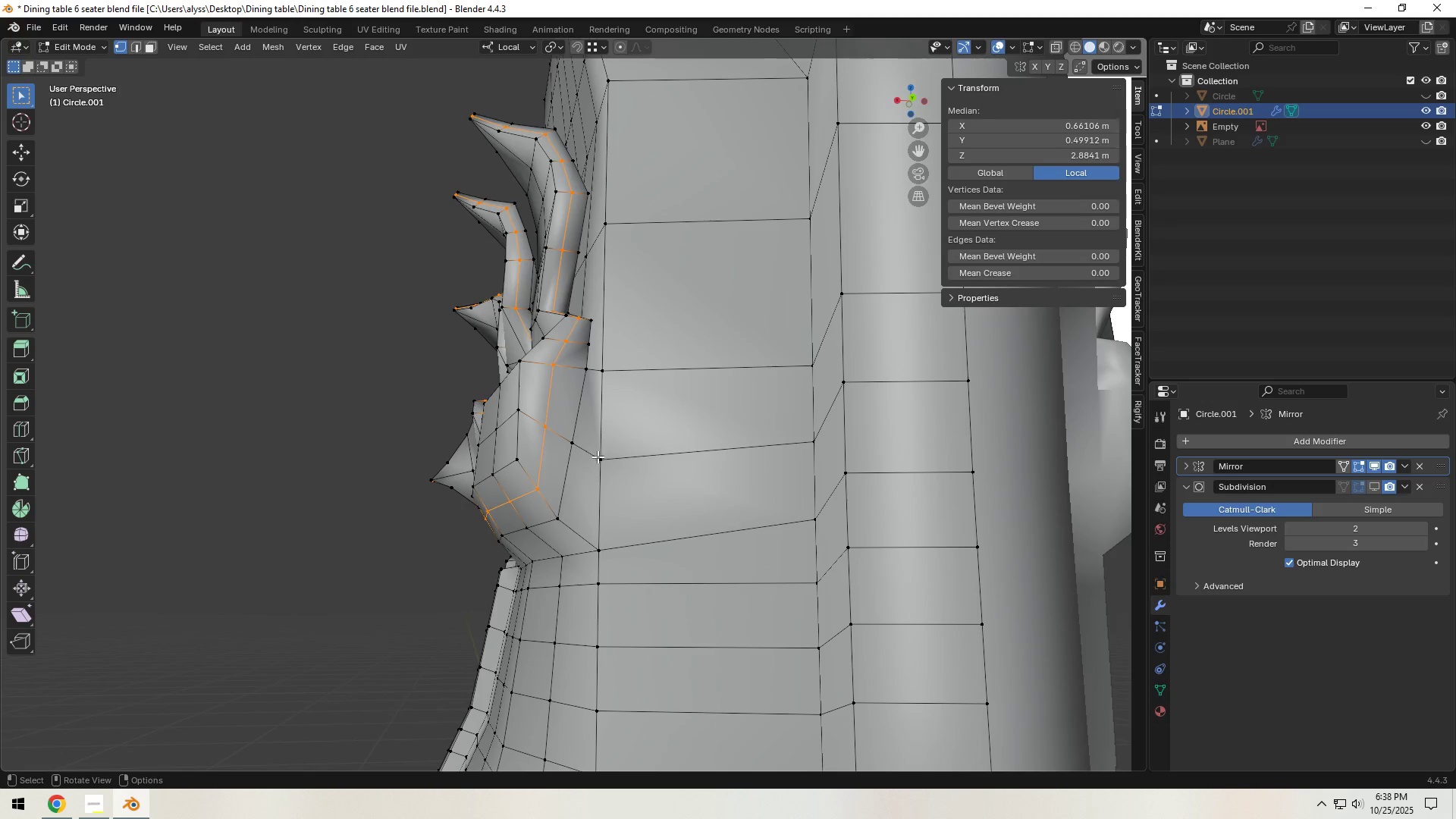 
left_click([598, 457])
 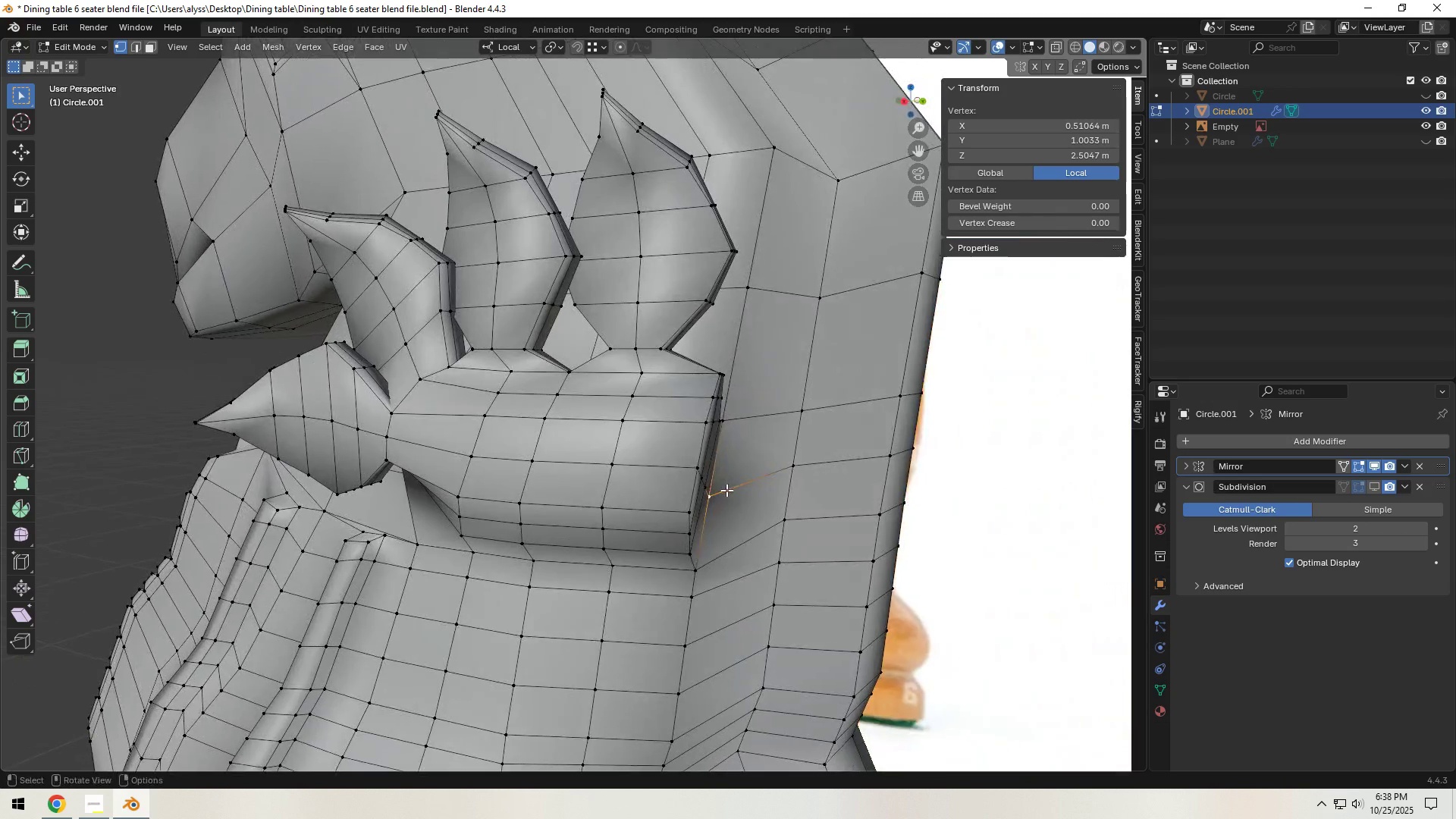 
left_click([687, 504])
 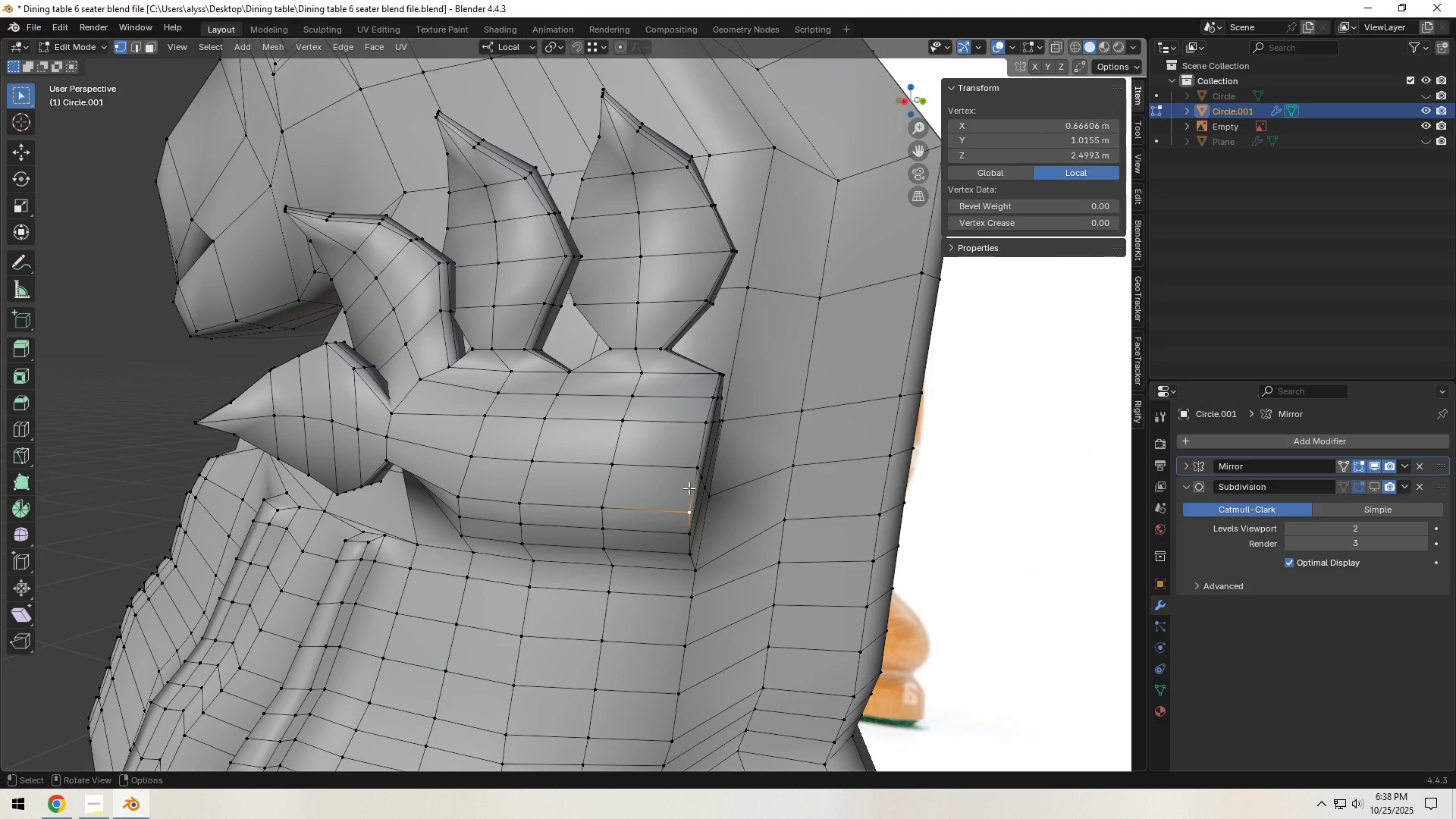 
hold_key(key=ControlLeft, duration=0.52)
double_click([694, 465])
 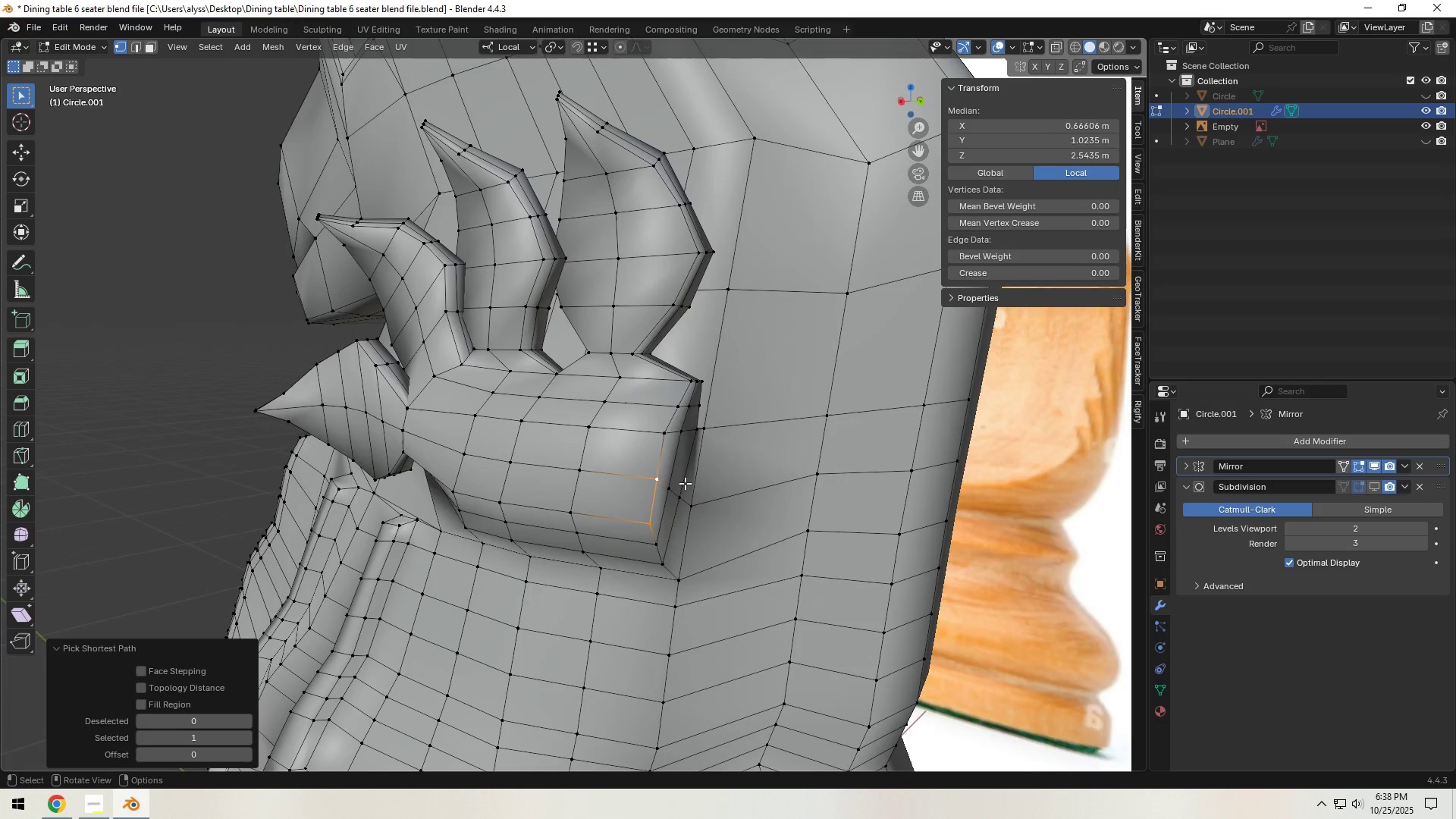 
left_click([651, 528])
 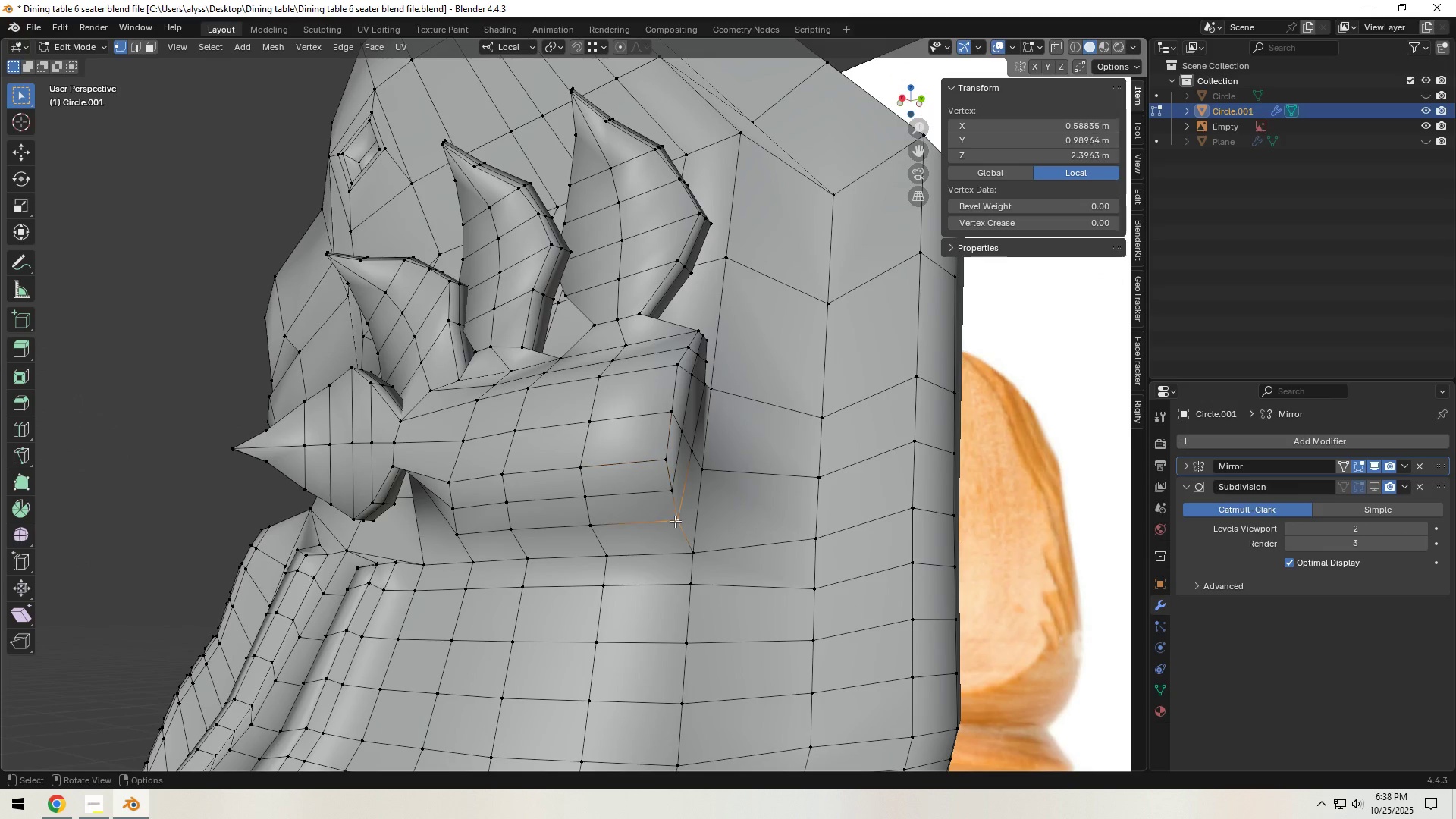 
type(gg)
 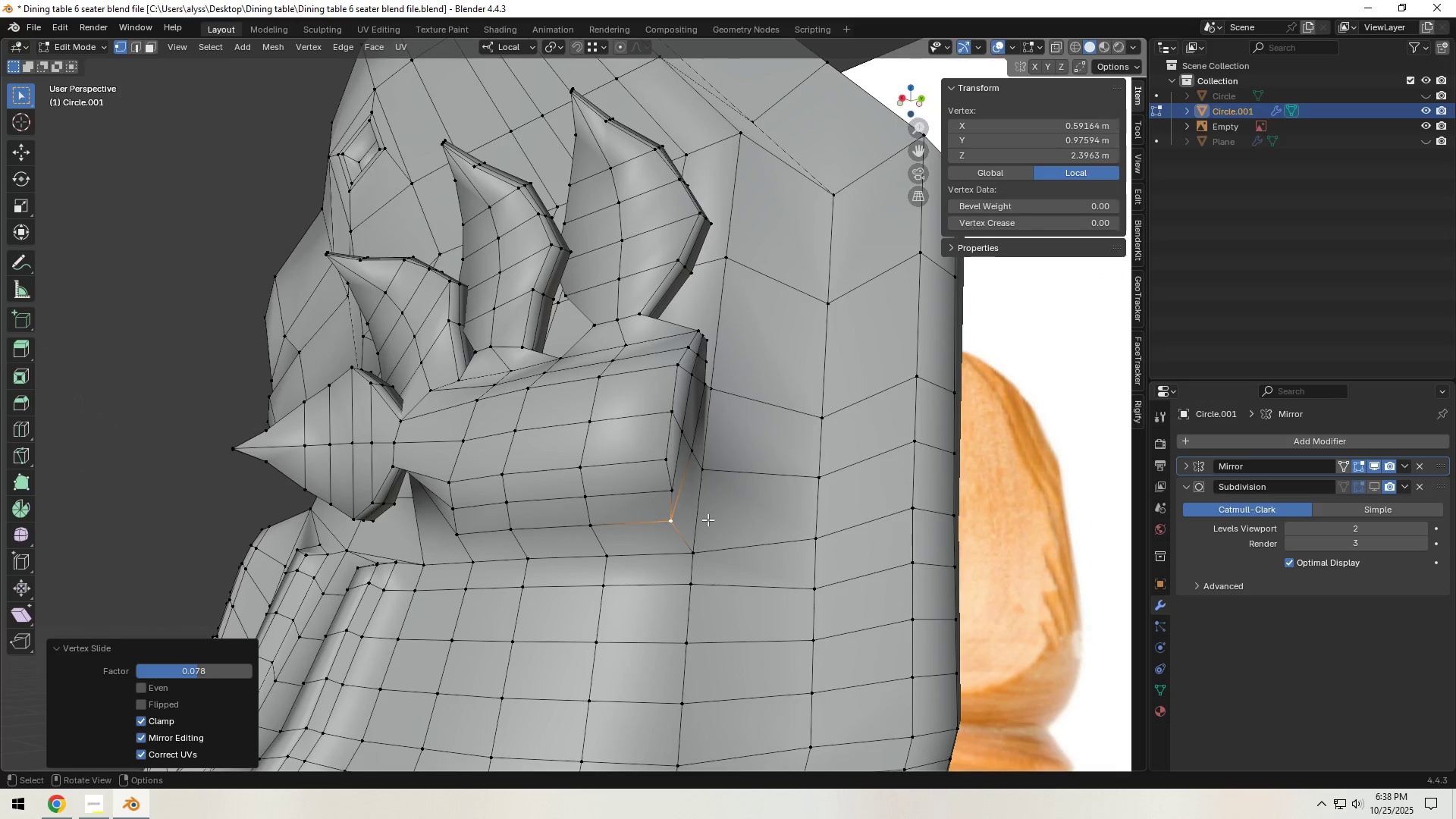 
double_click([675, 491])
 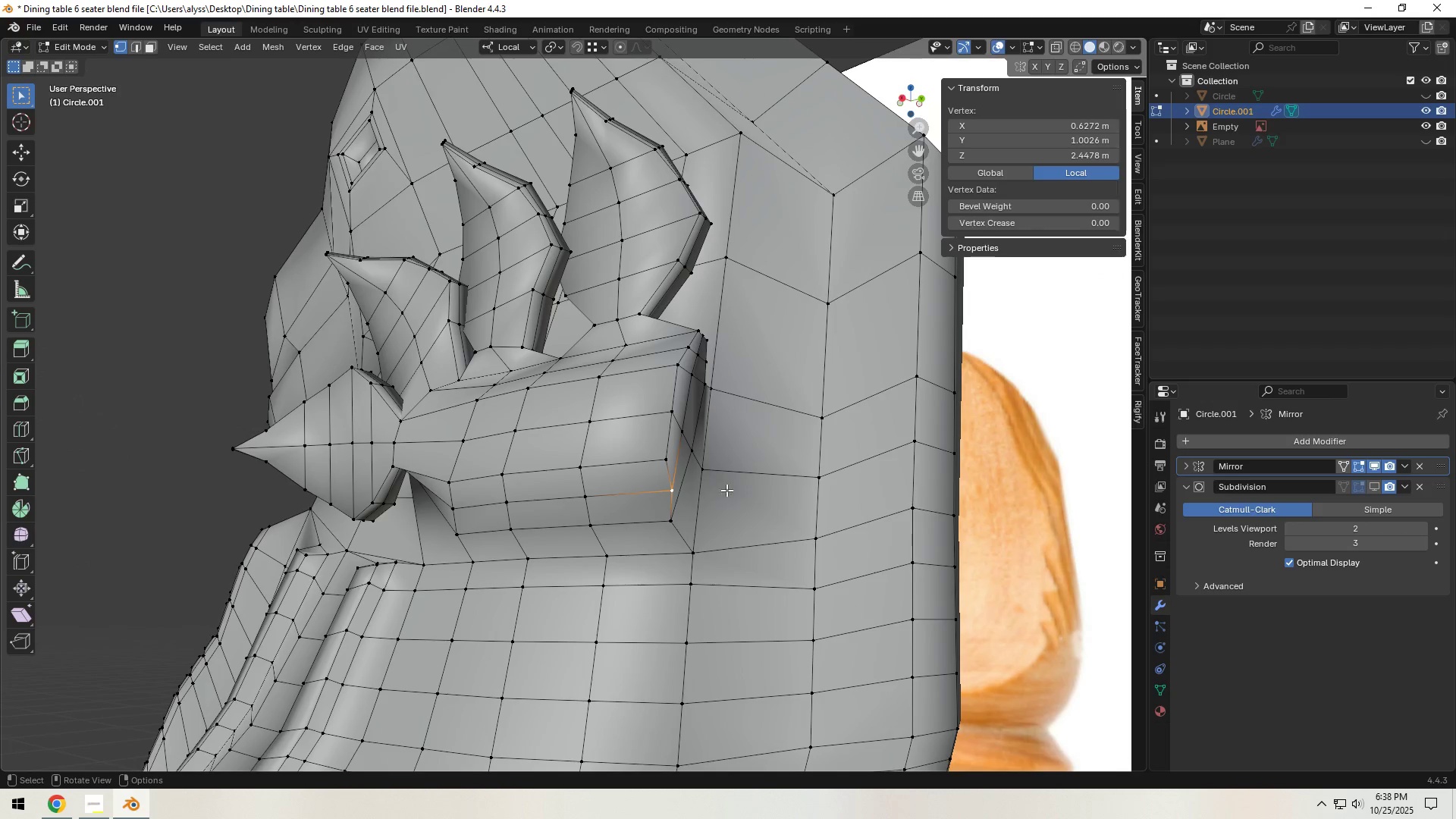 
type(gg)
 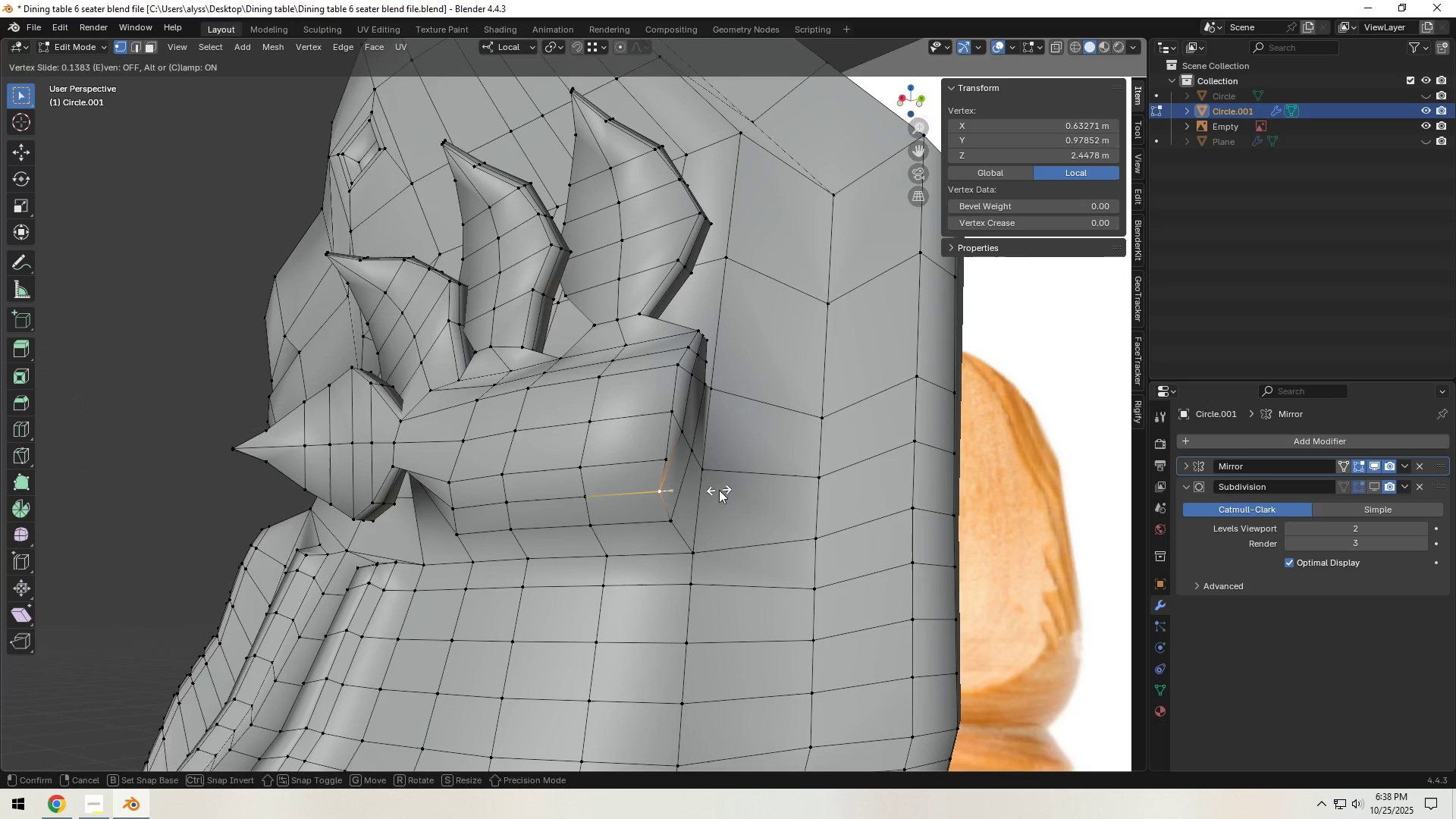 
left_click([719, 490])
 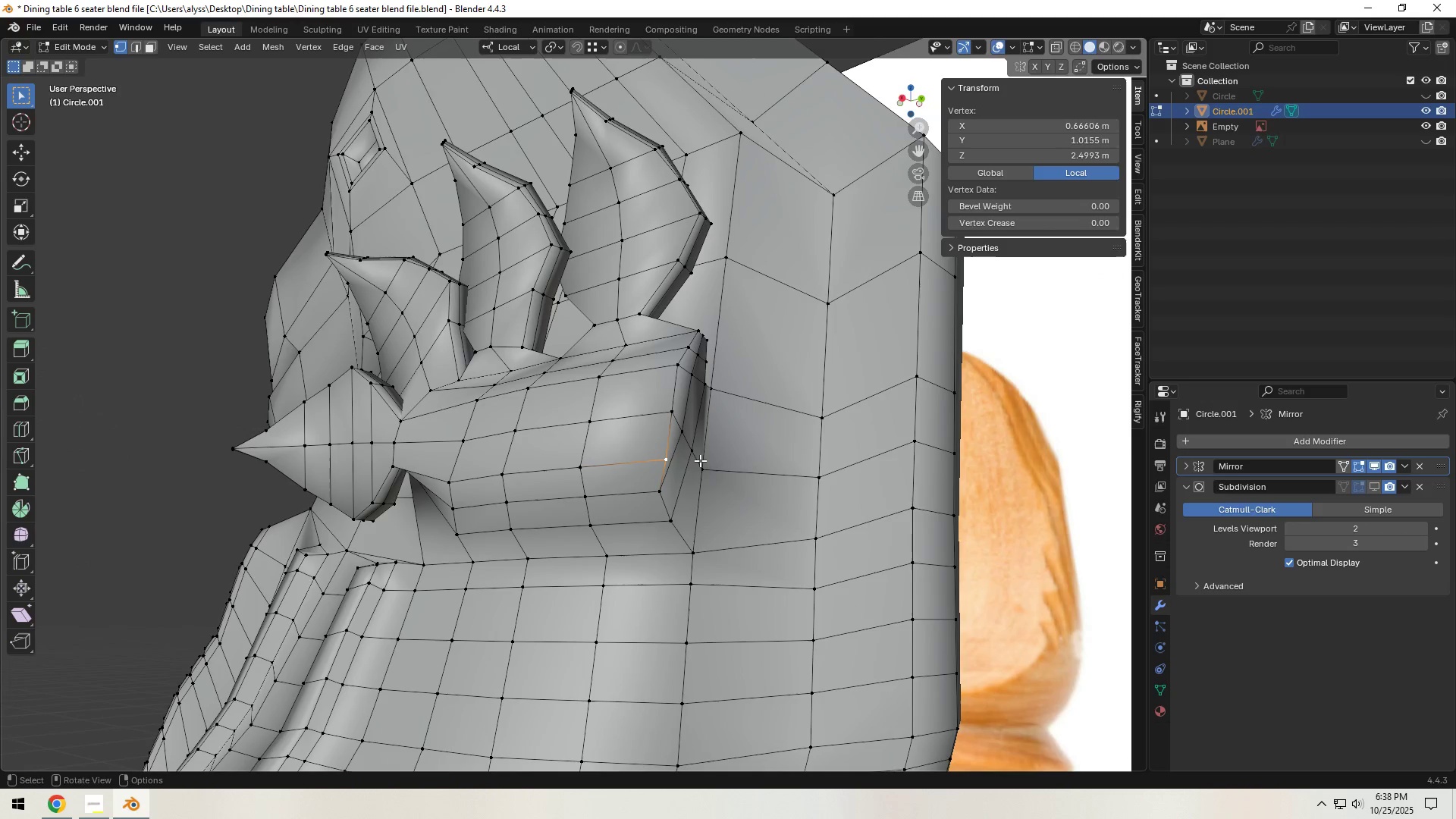 
type(gg)
 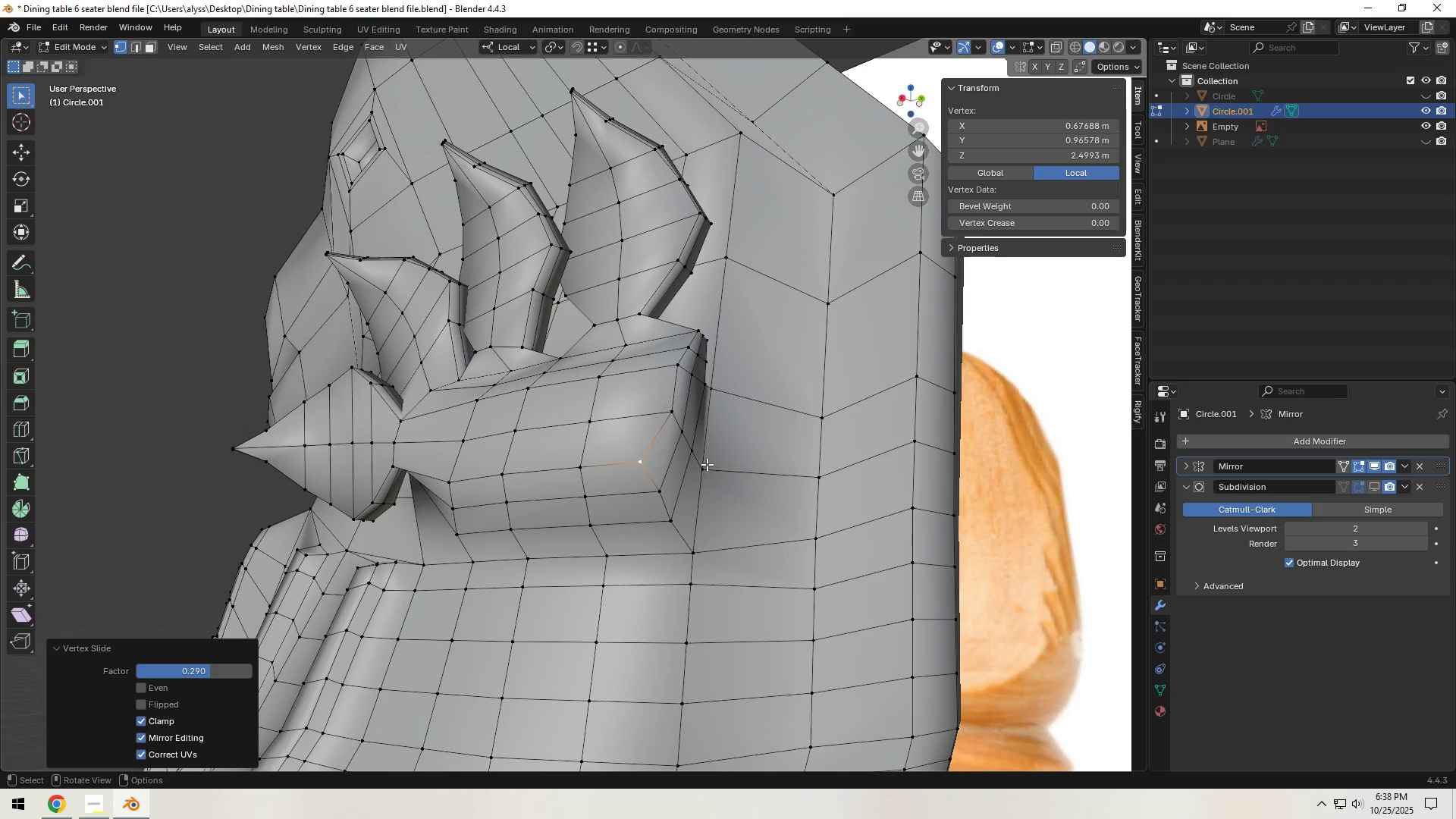 
double_click([676, 417])
 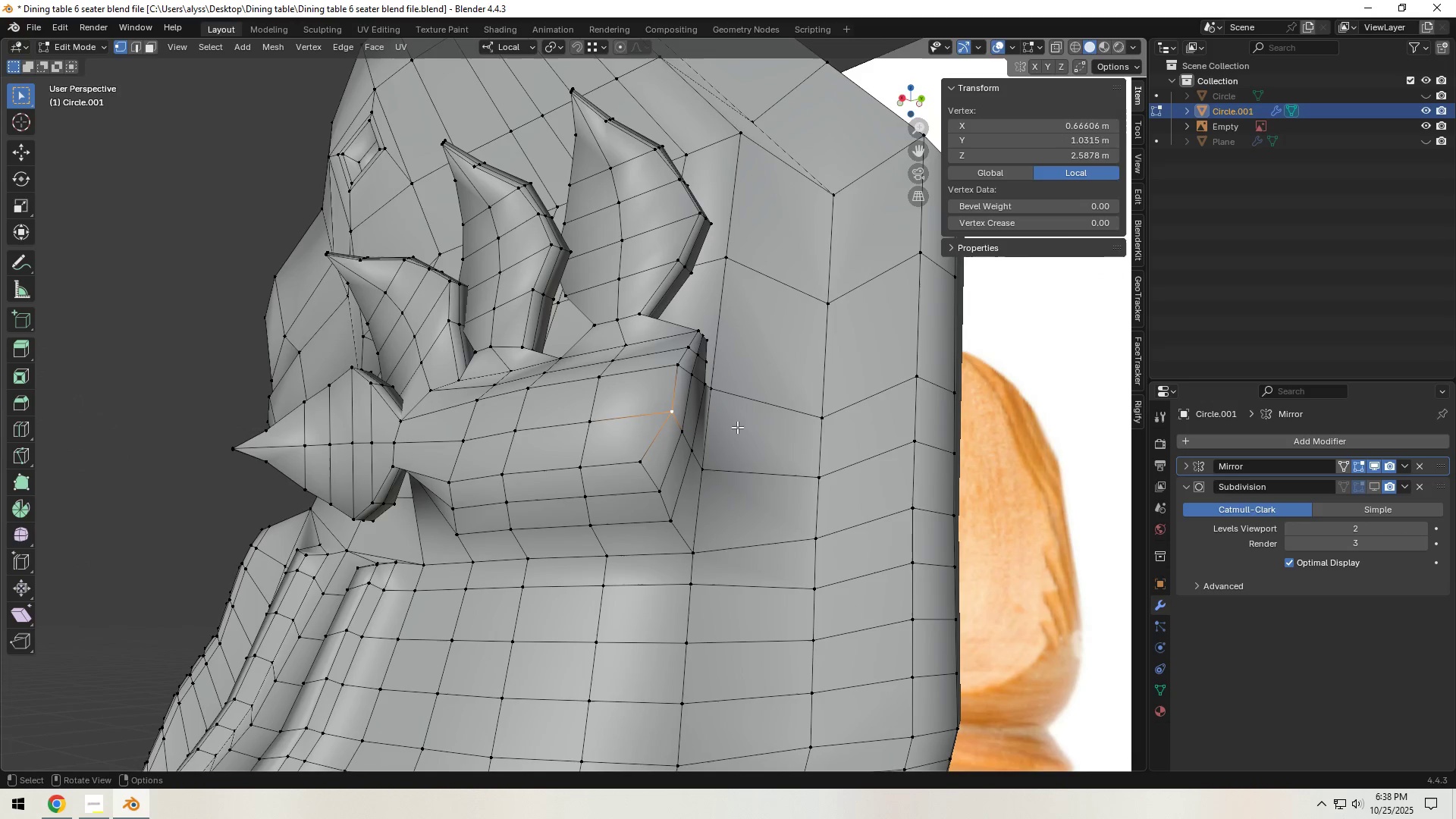 
type(gg)
 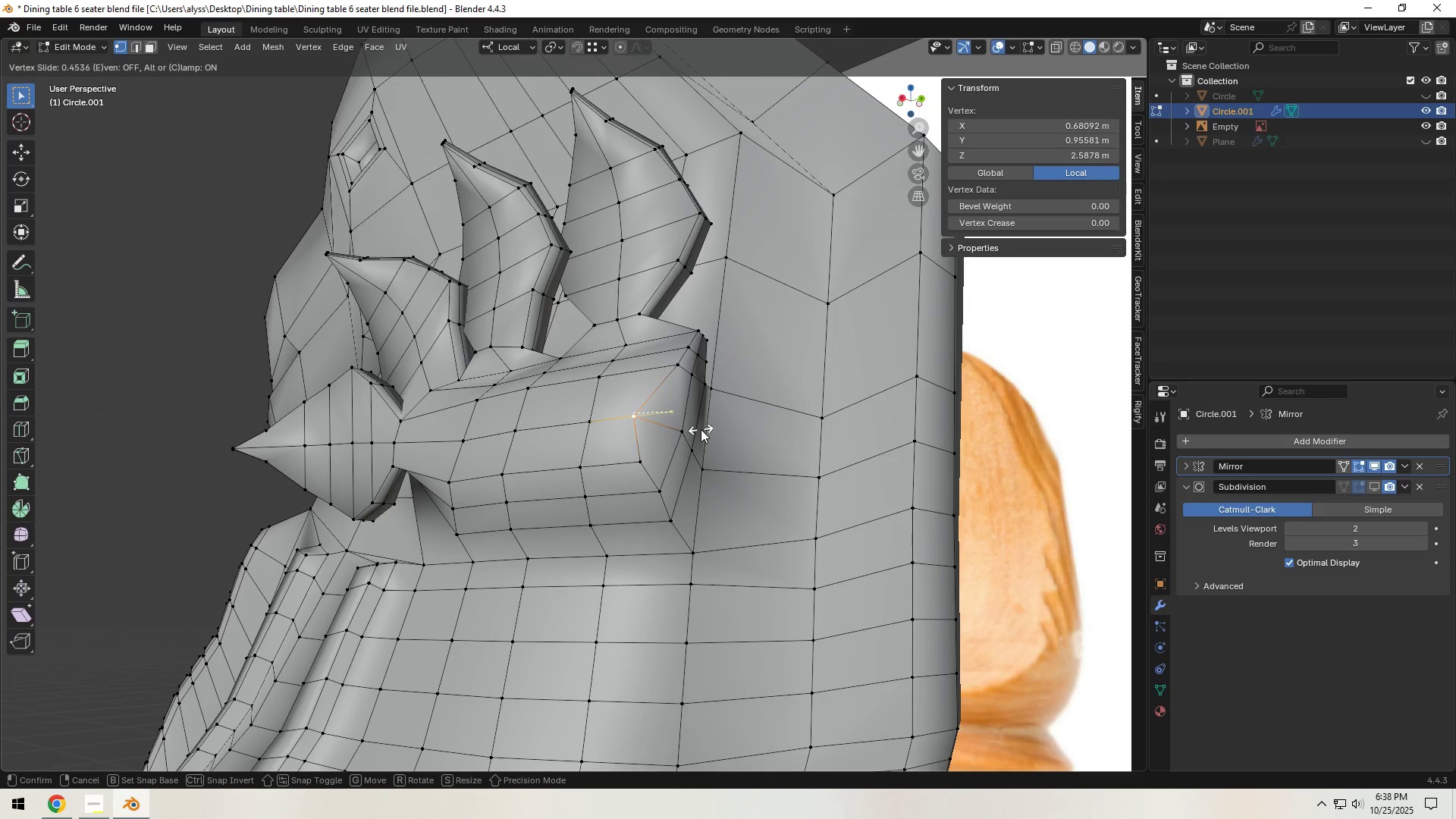 
left_click([701, 429])
 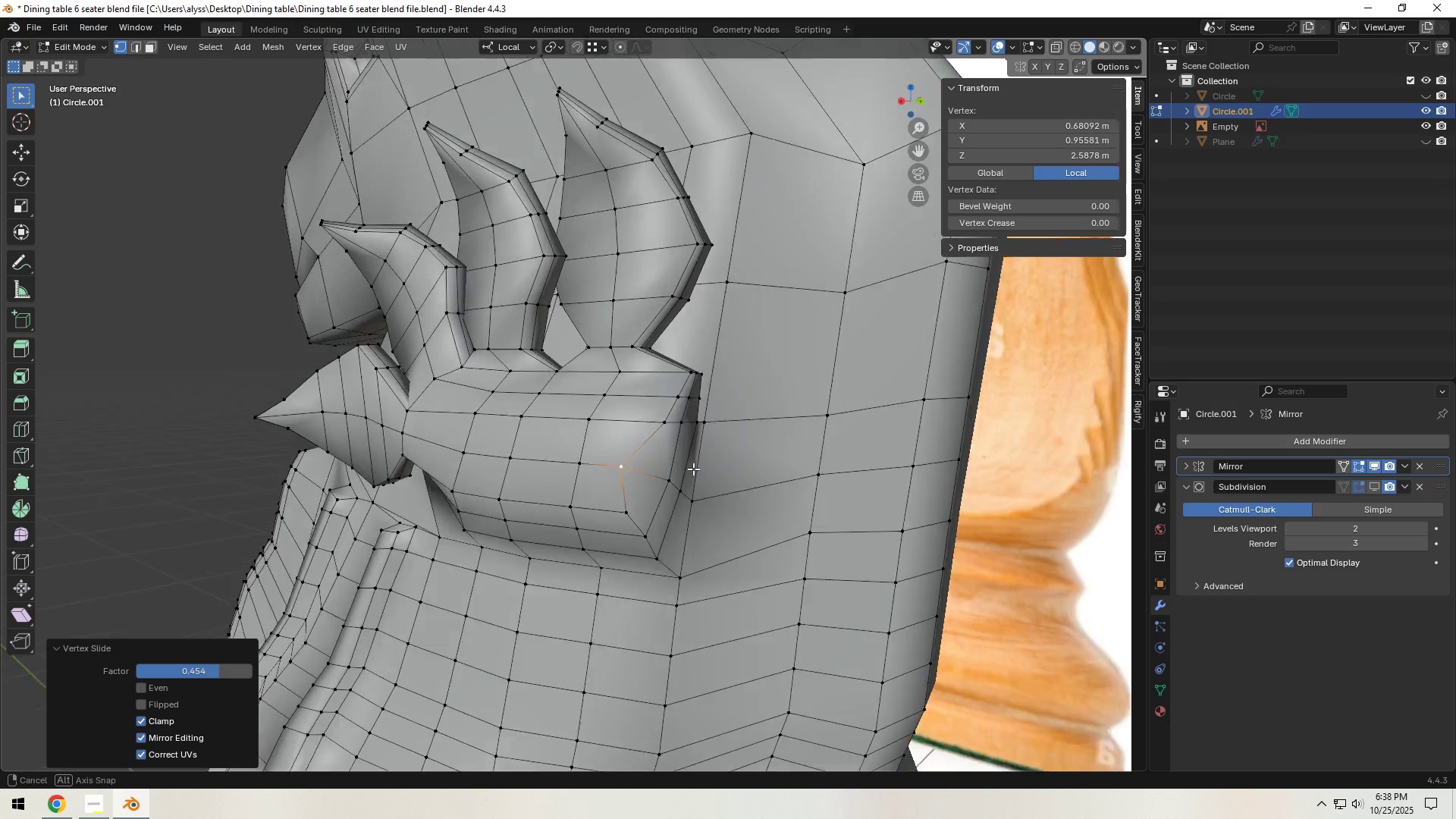 
scroll: coordinate [691, 475], scroll_direction: up, amount: 2.0
 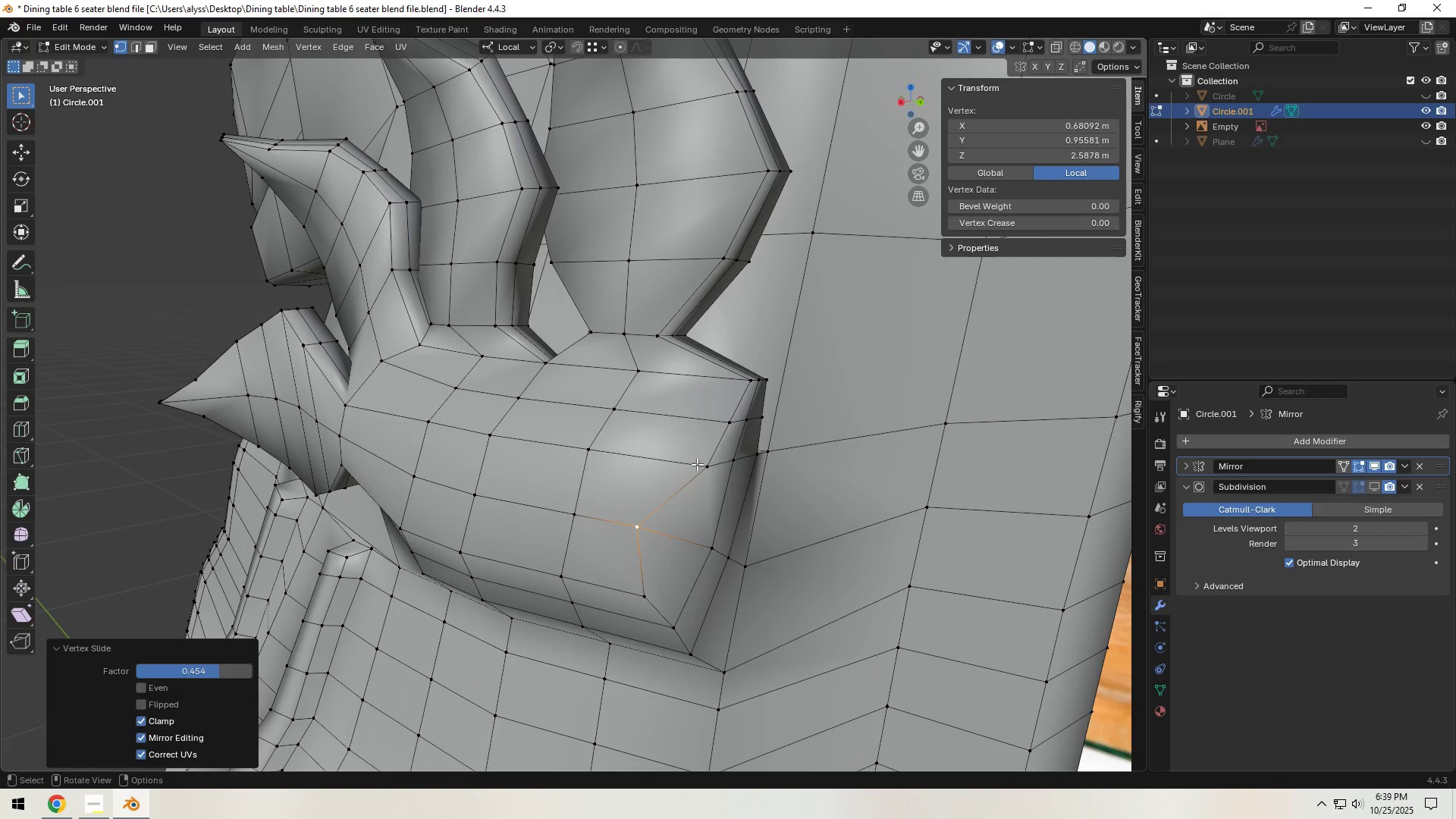 
left_click([697, 463])
 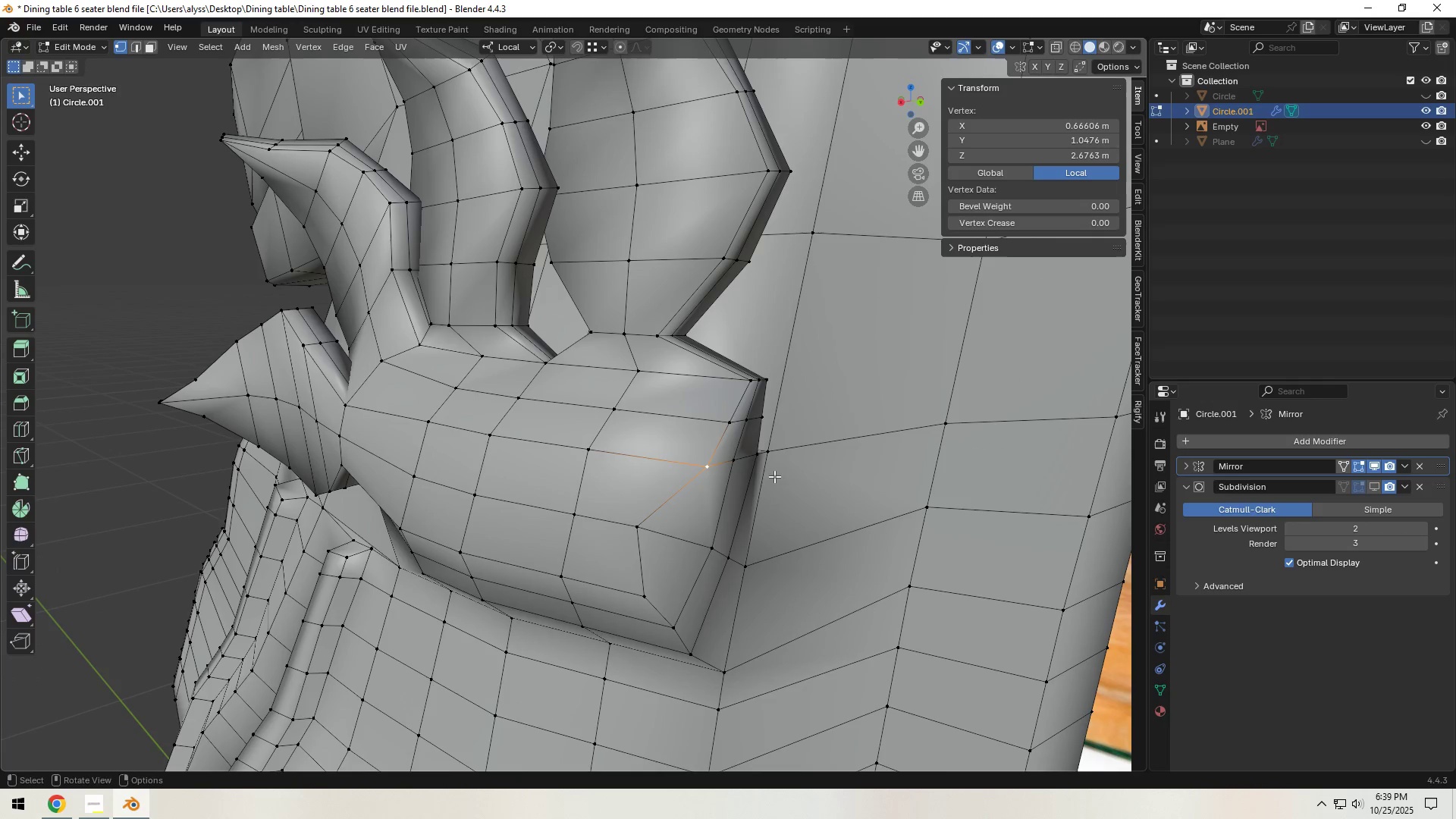 
type(gg)
 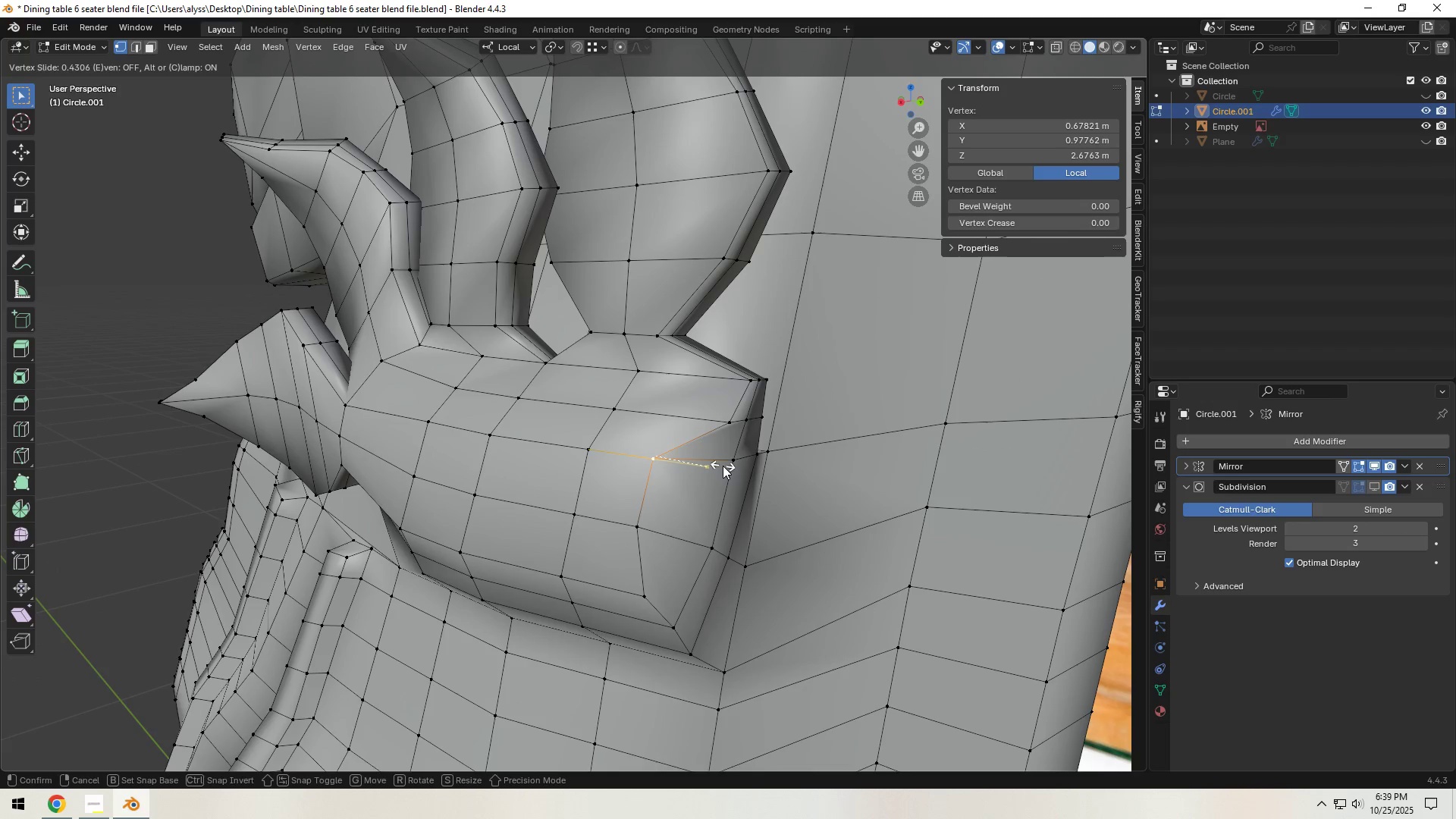 
left_click([723, 466])
 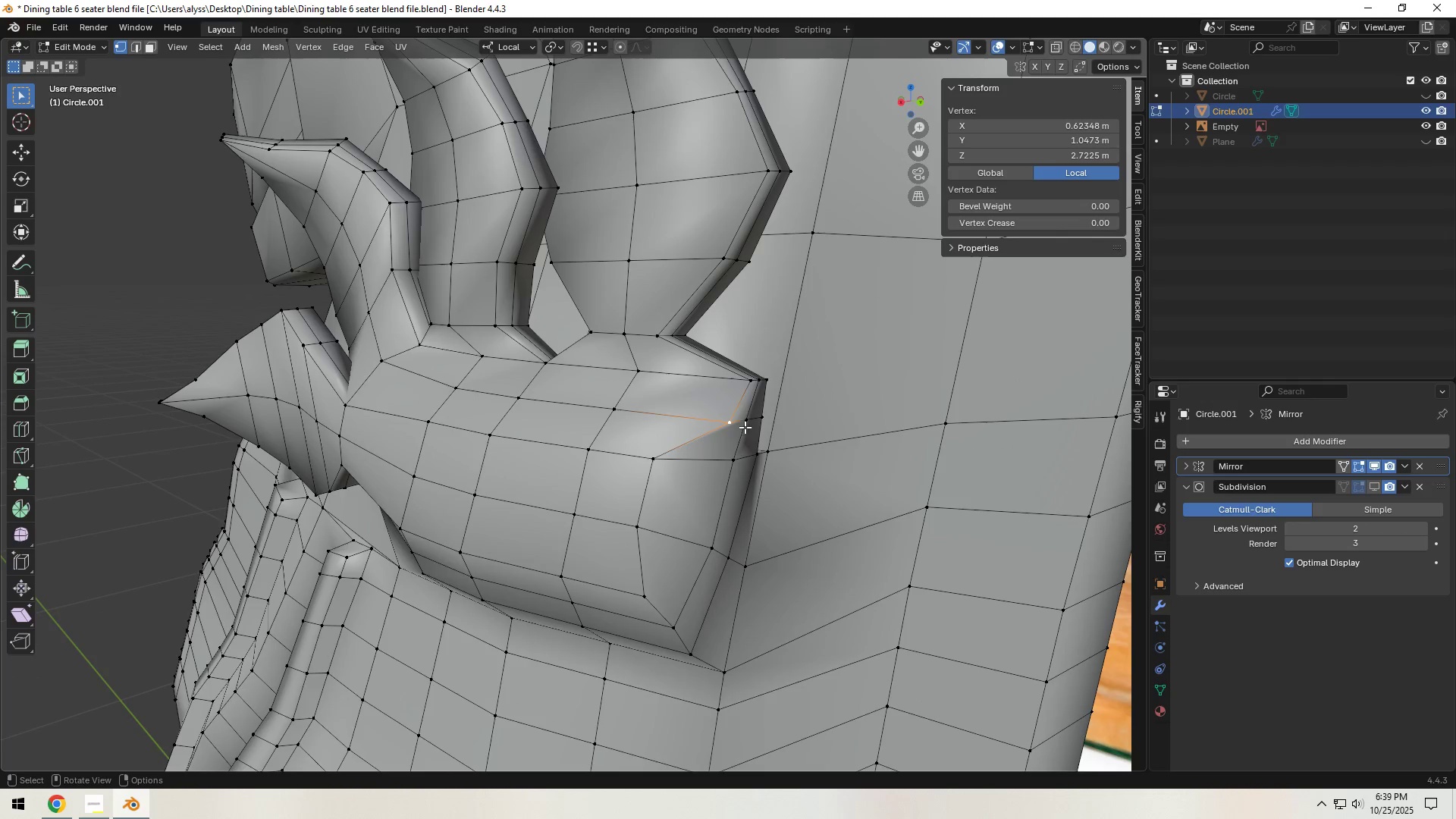 
type(gg)
 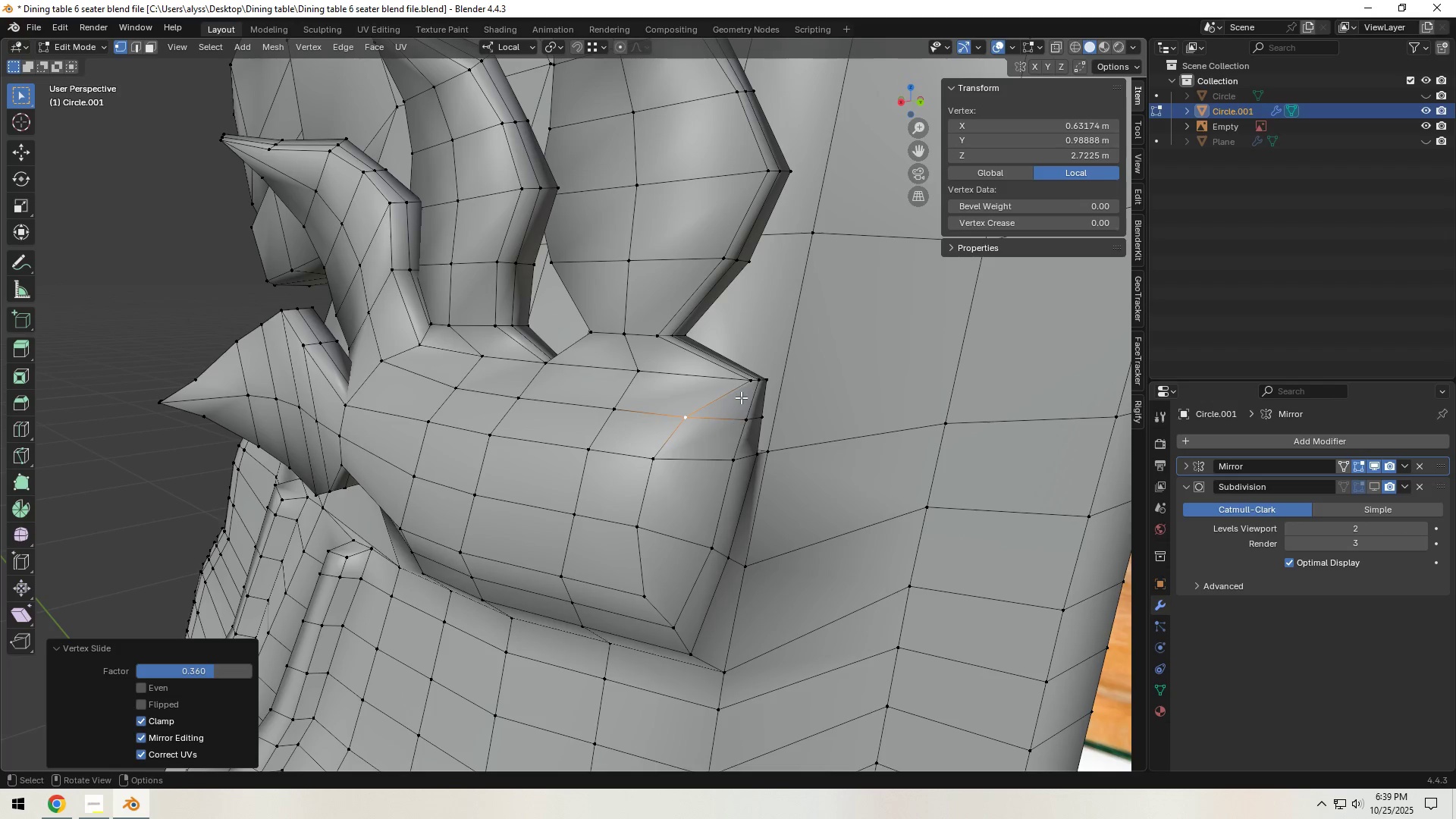 
double_click([743, 388])
 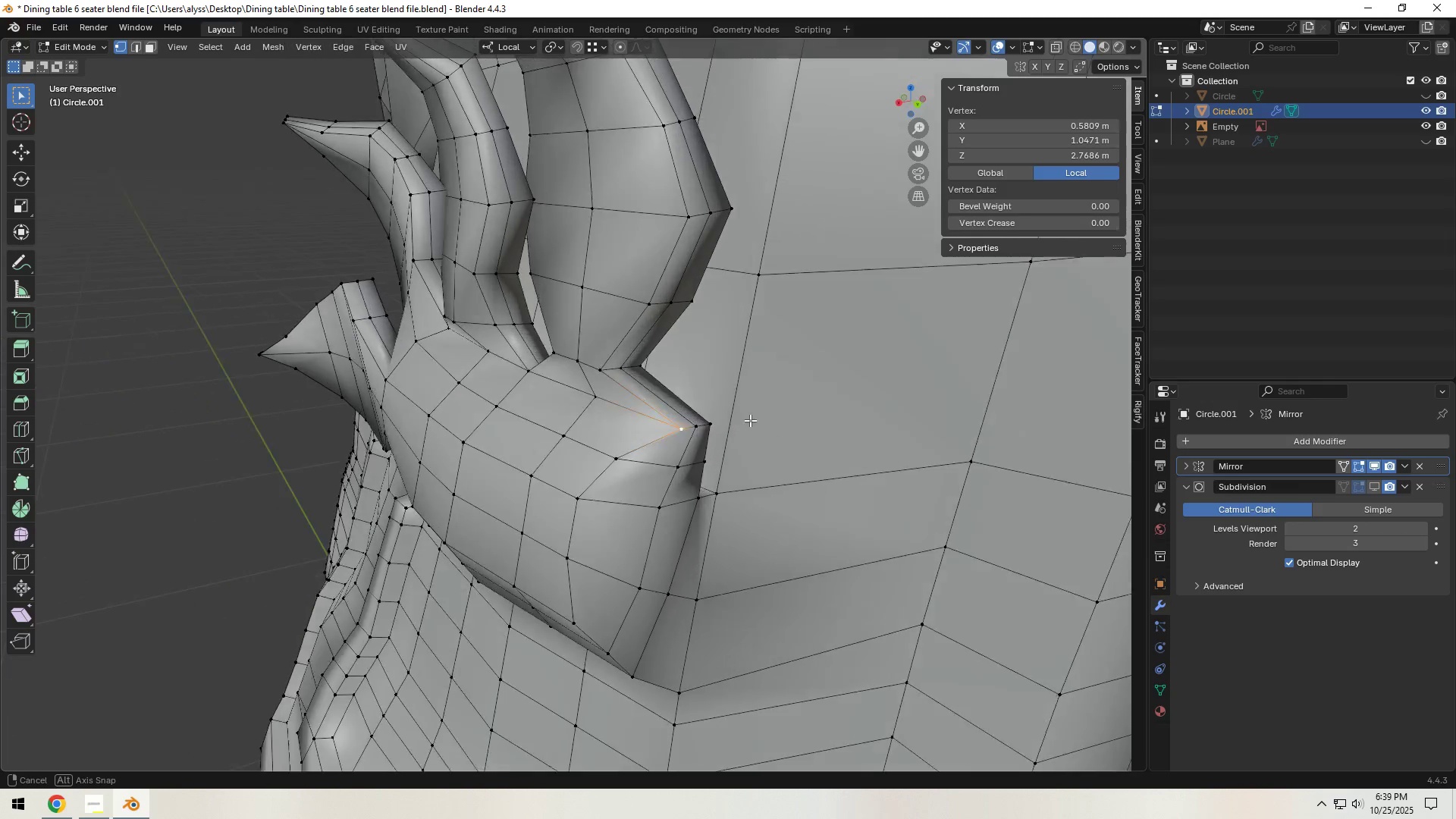 
type(gg)
 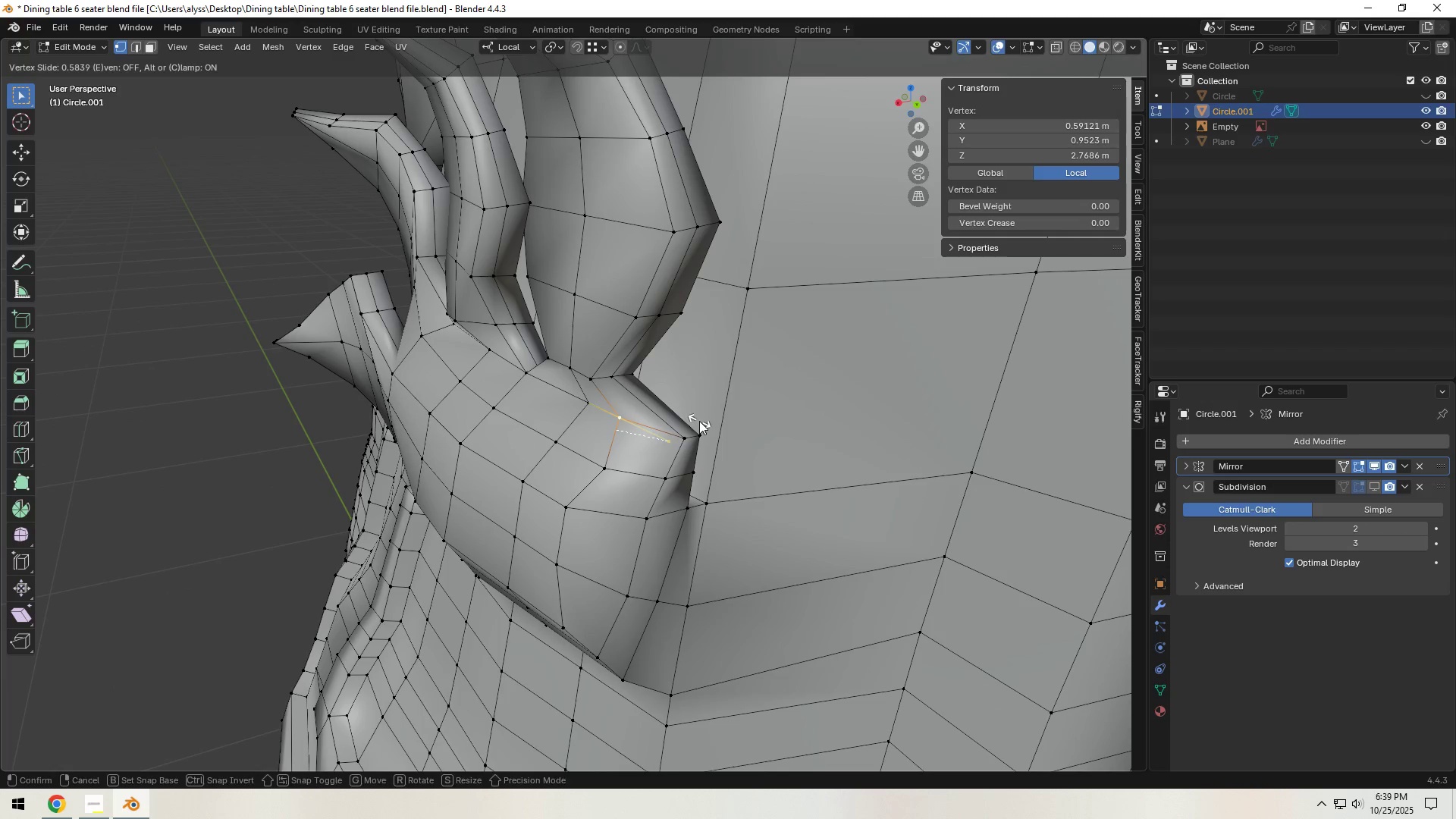 
double_click([676, 445])
 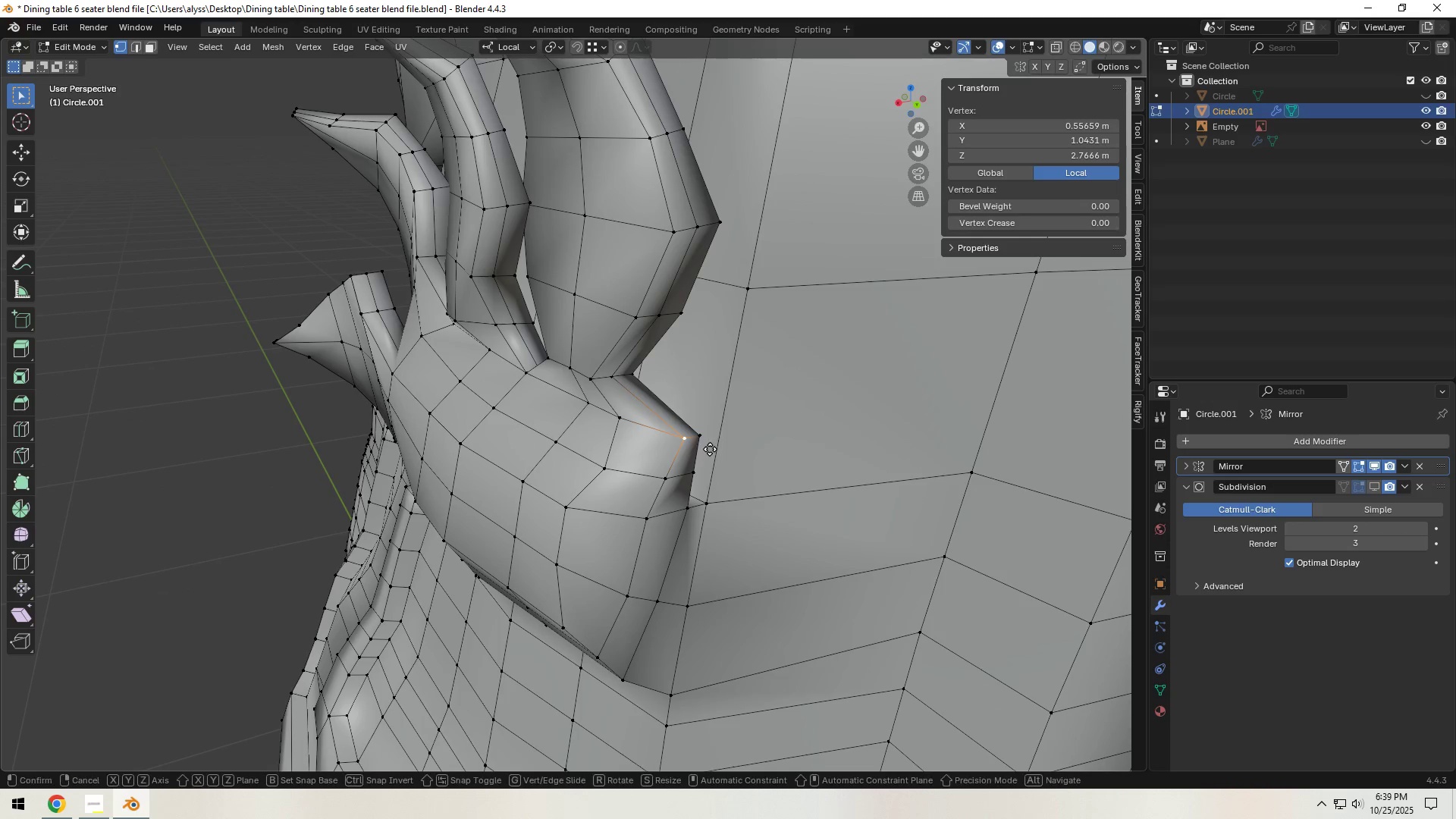 
type(gg)
 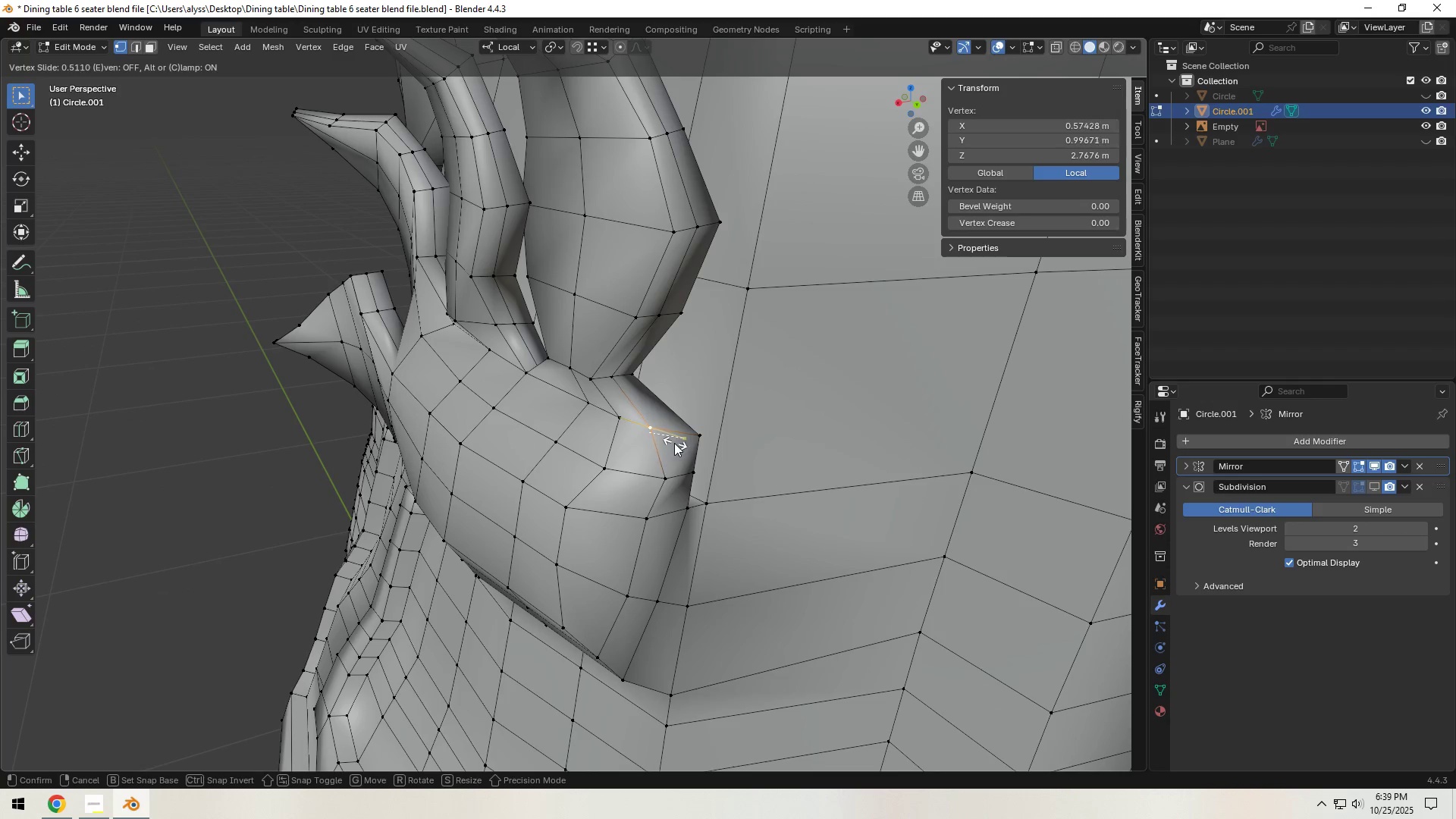 
left_click([671, 442])
 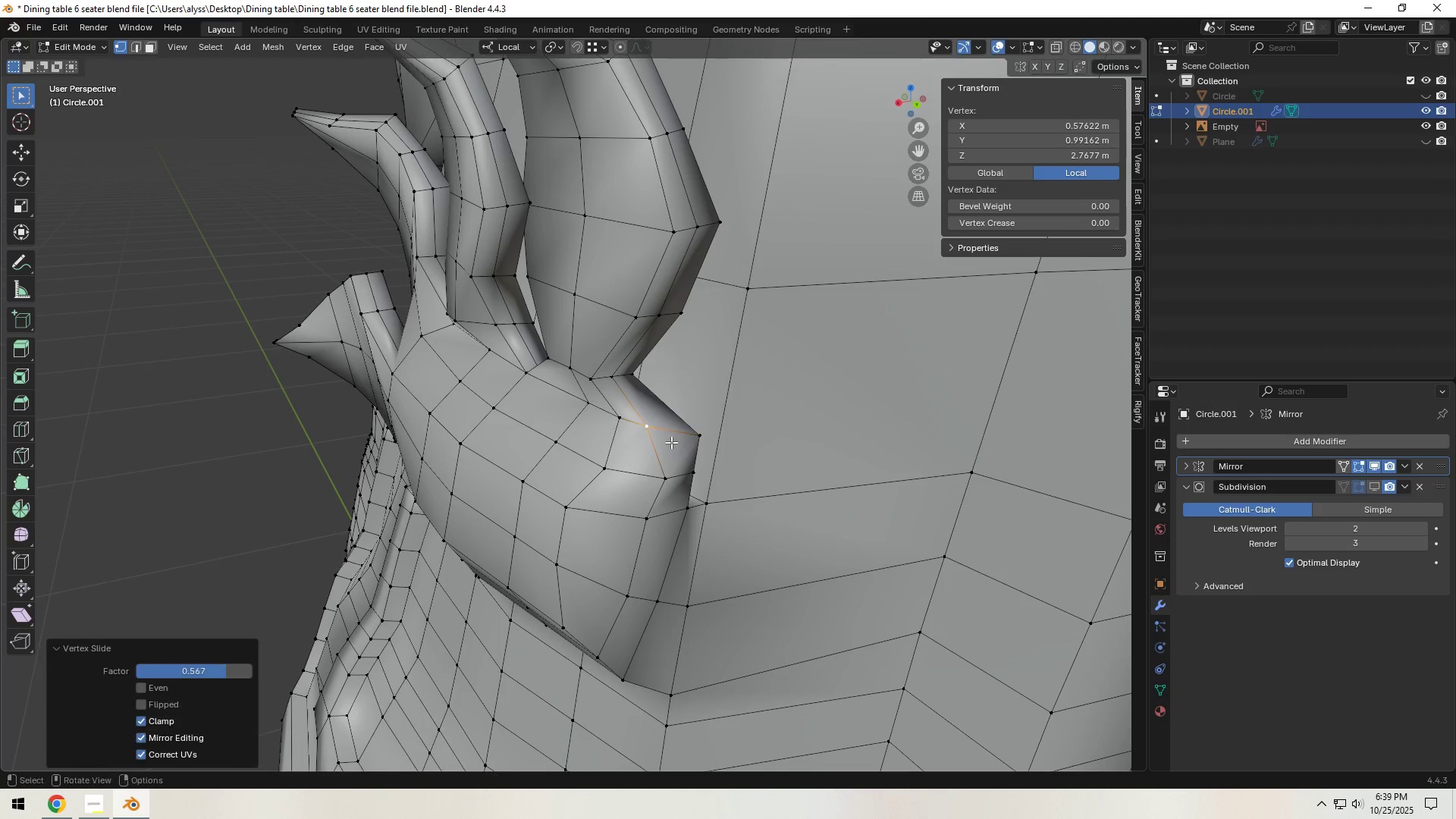 
type(gg)
 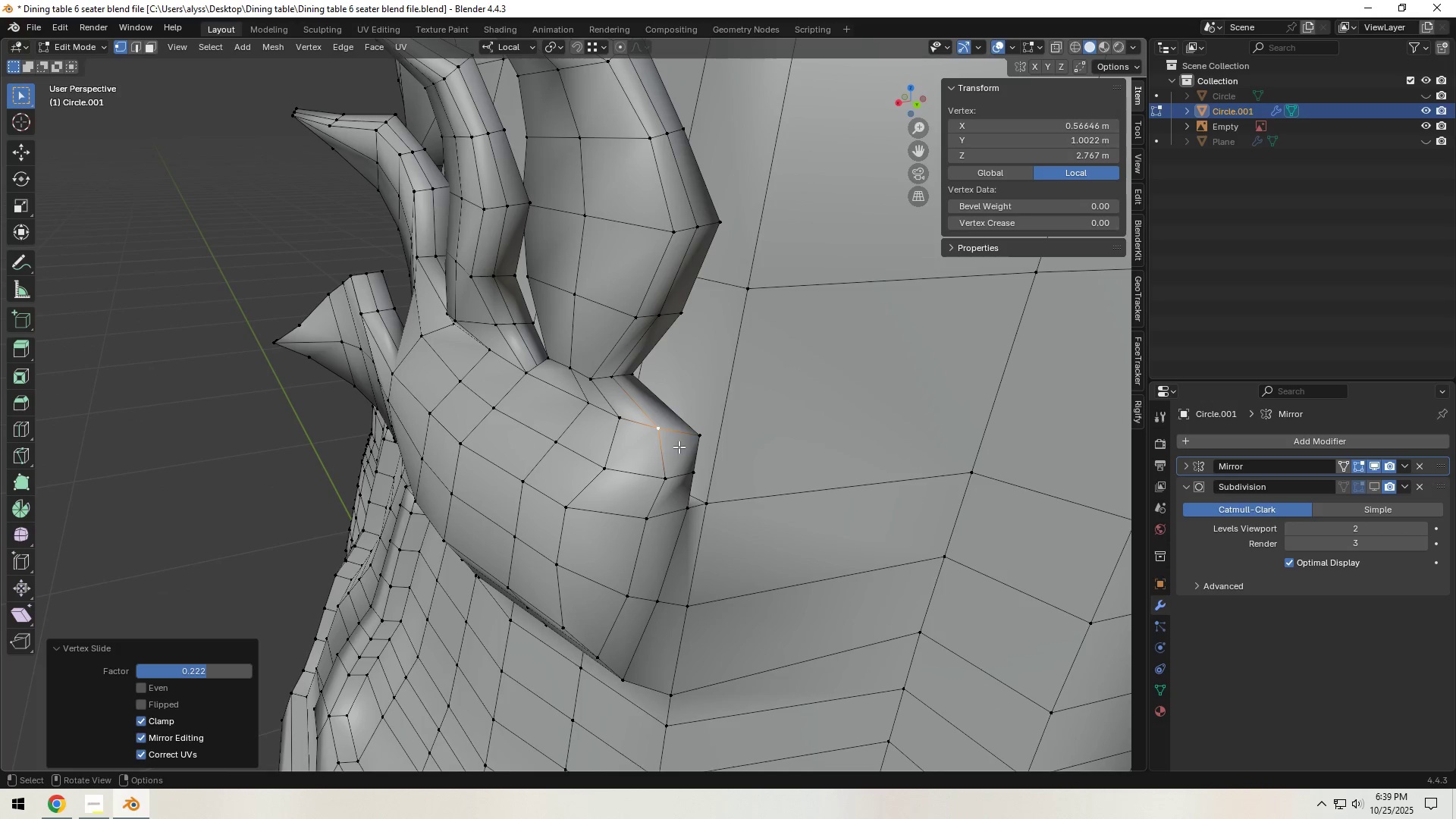 
double_click([658, 476])
 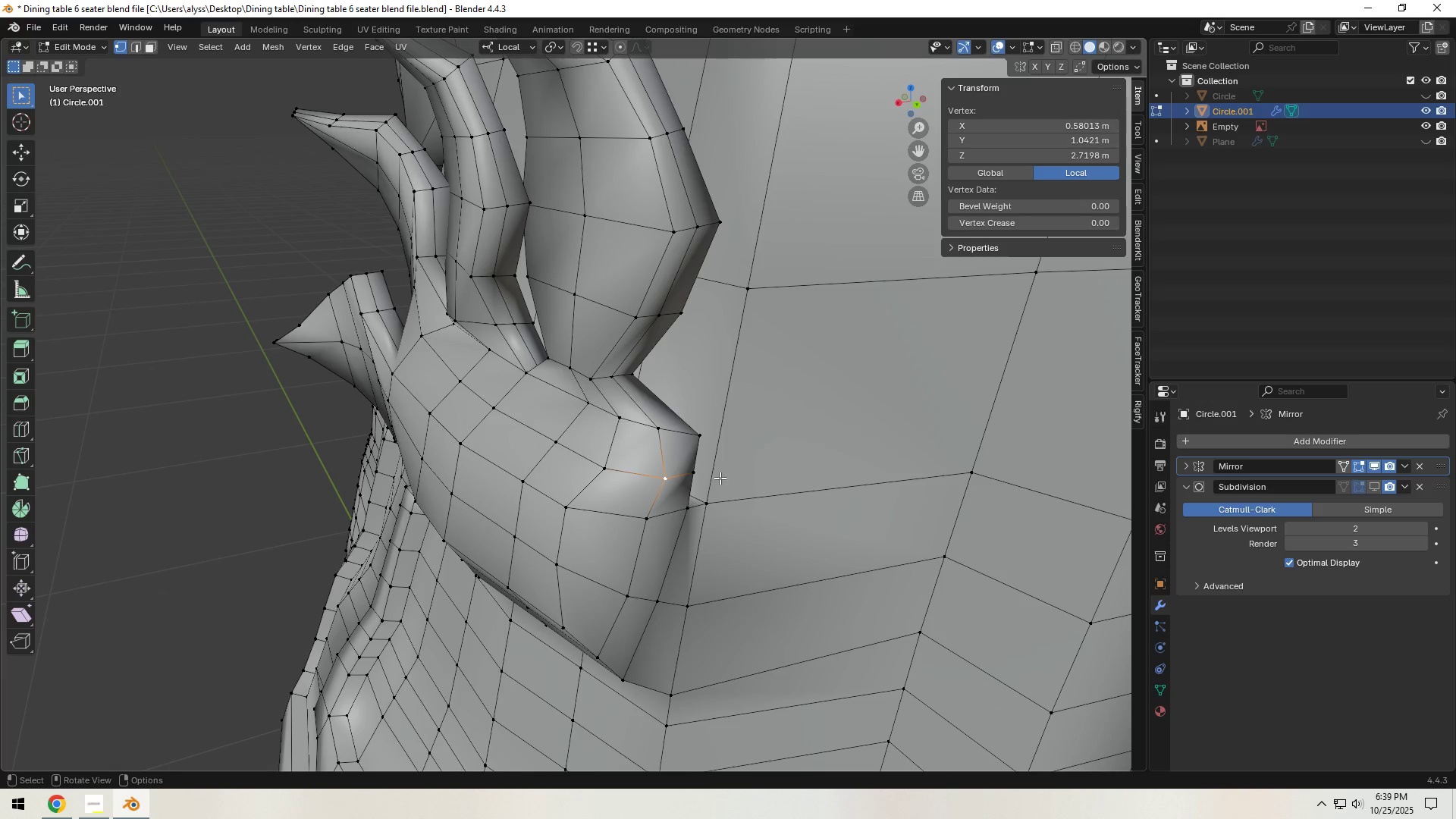 
type(gg)
 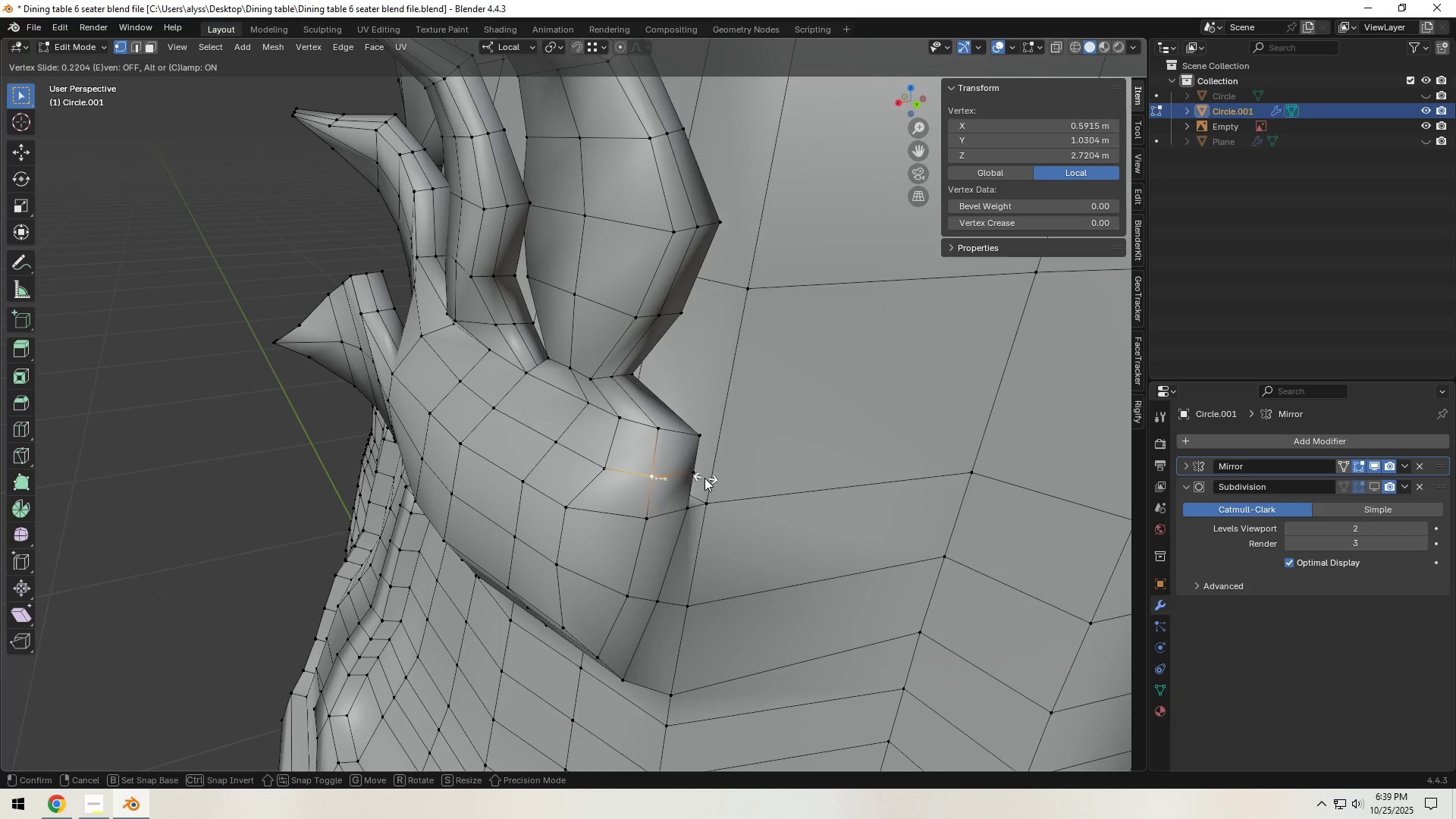 
left_click([704, 477])
 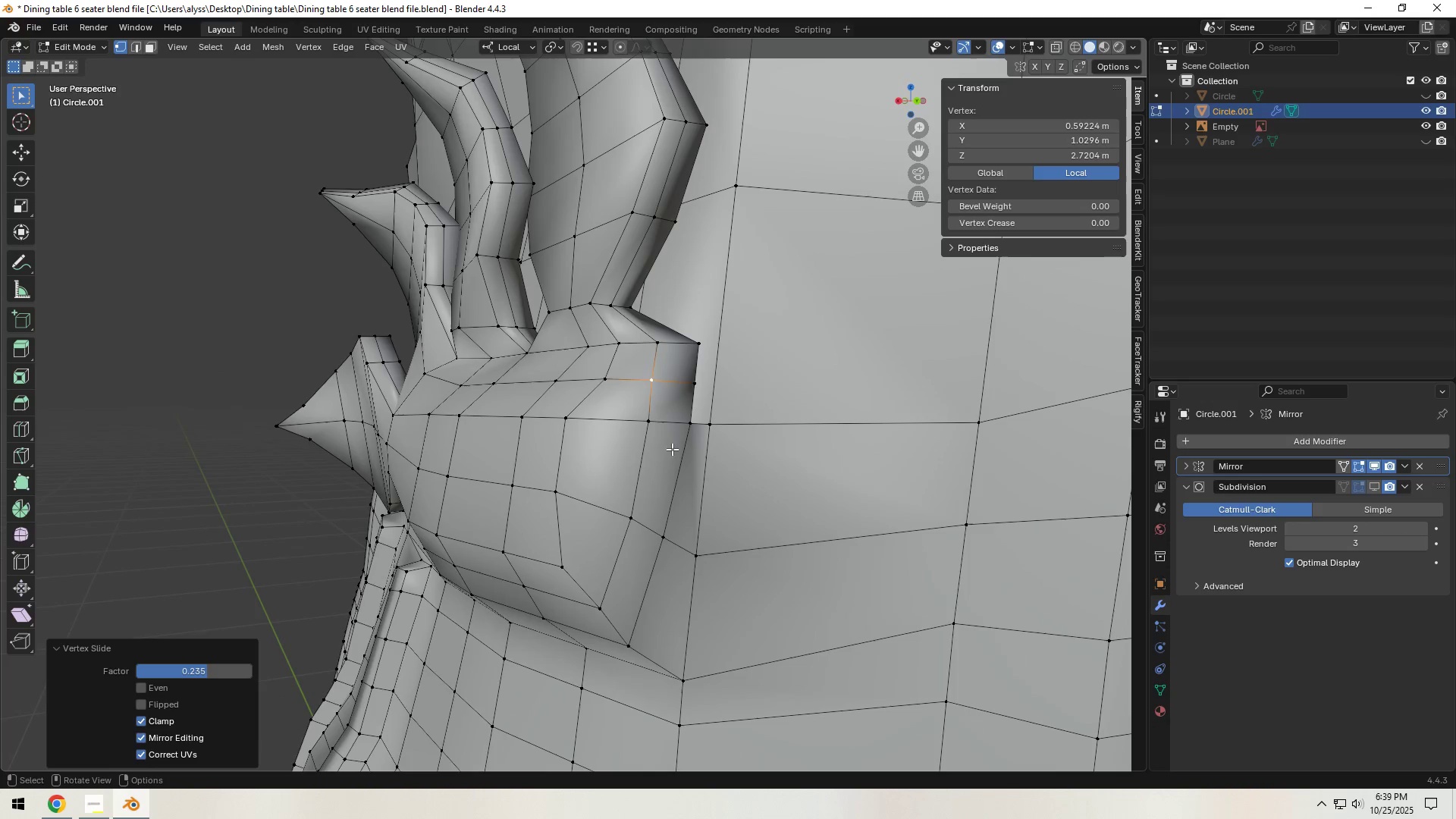 
left_click([646, 433])
 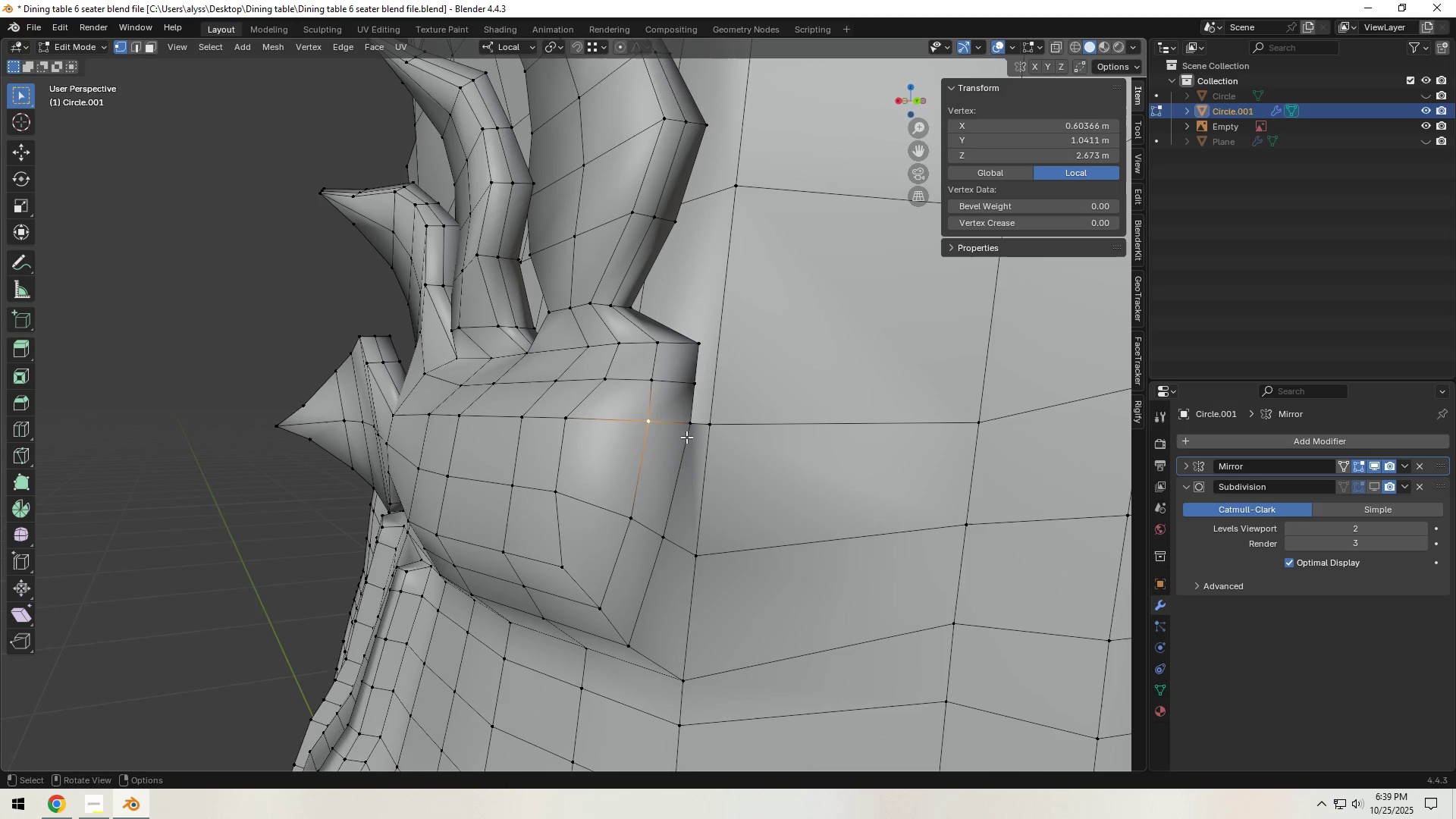 
type(gg)
 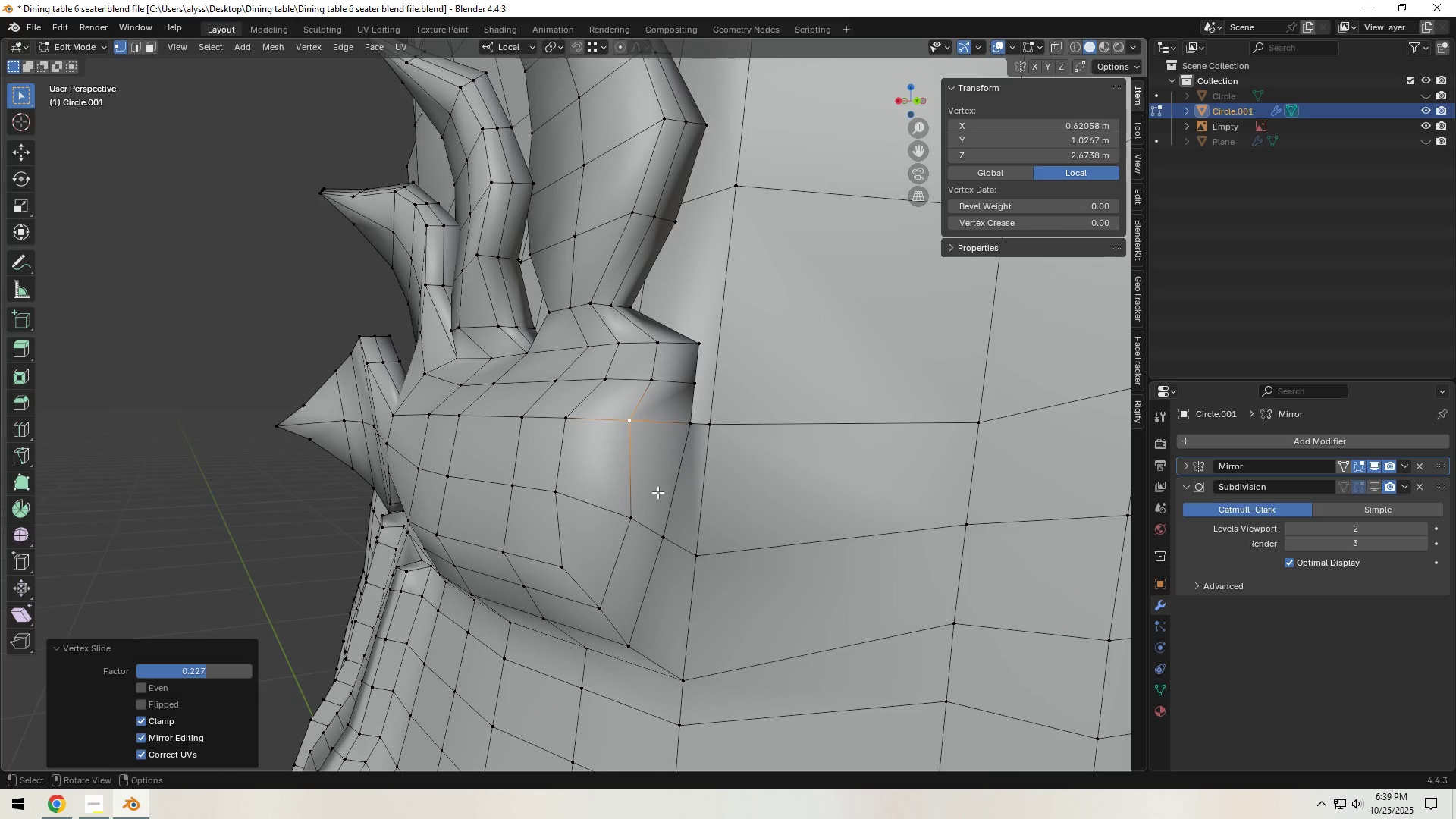 
double_click([643, 511])
 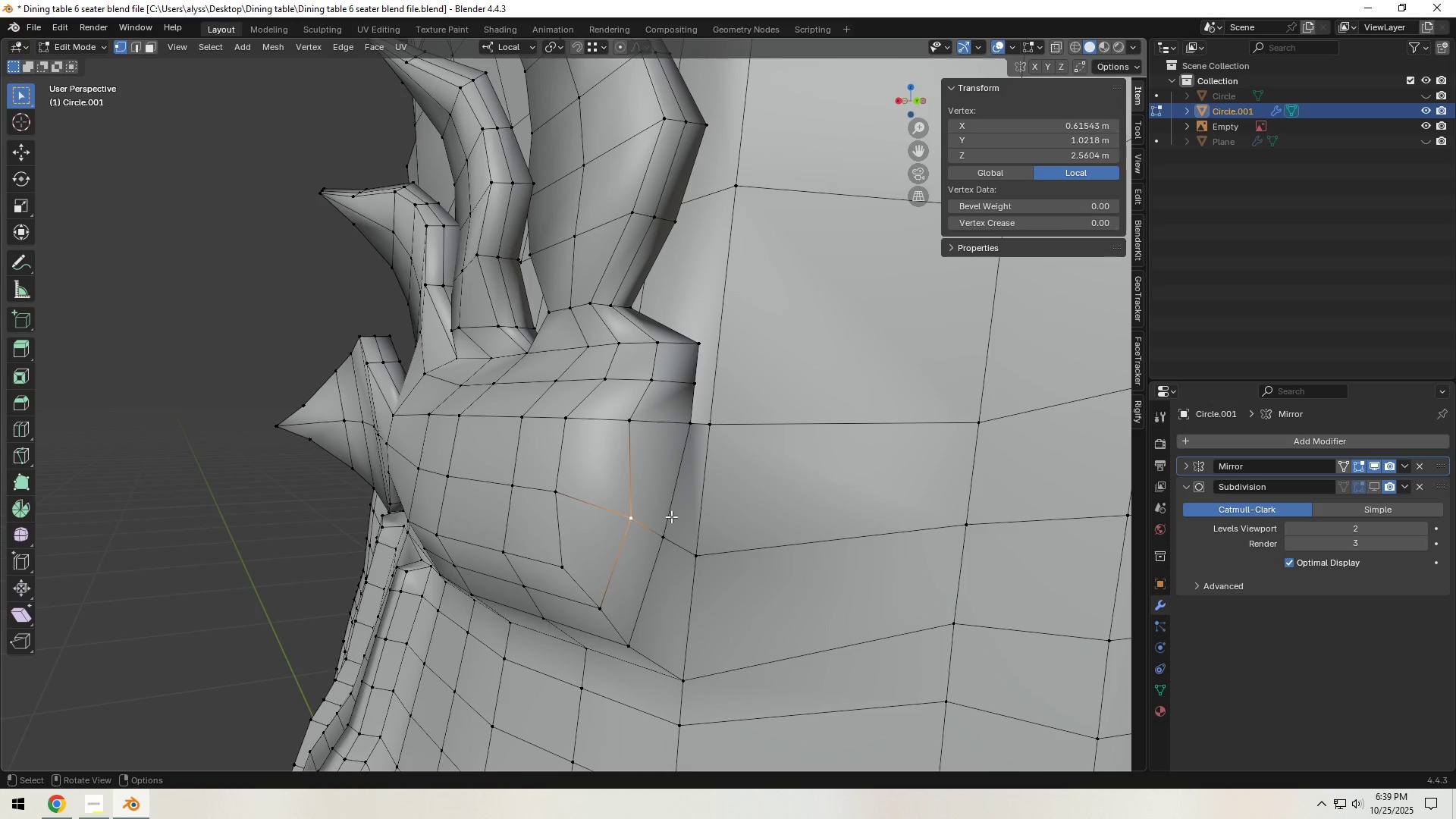 
type(gg)
 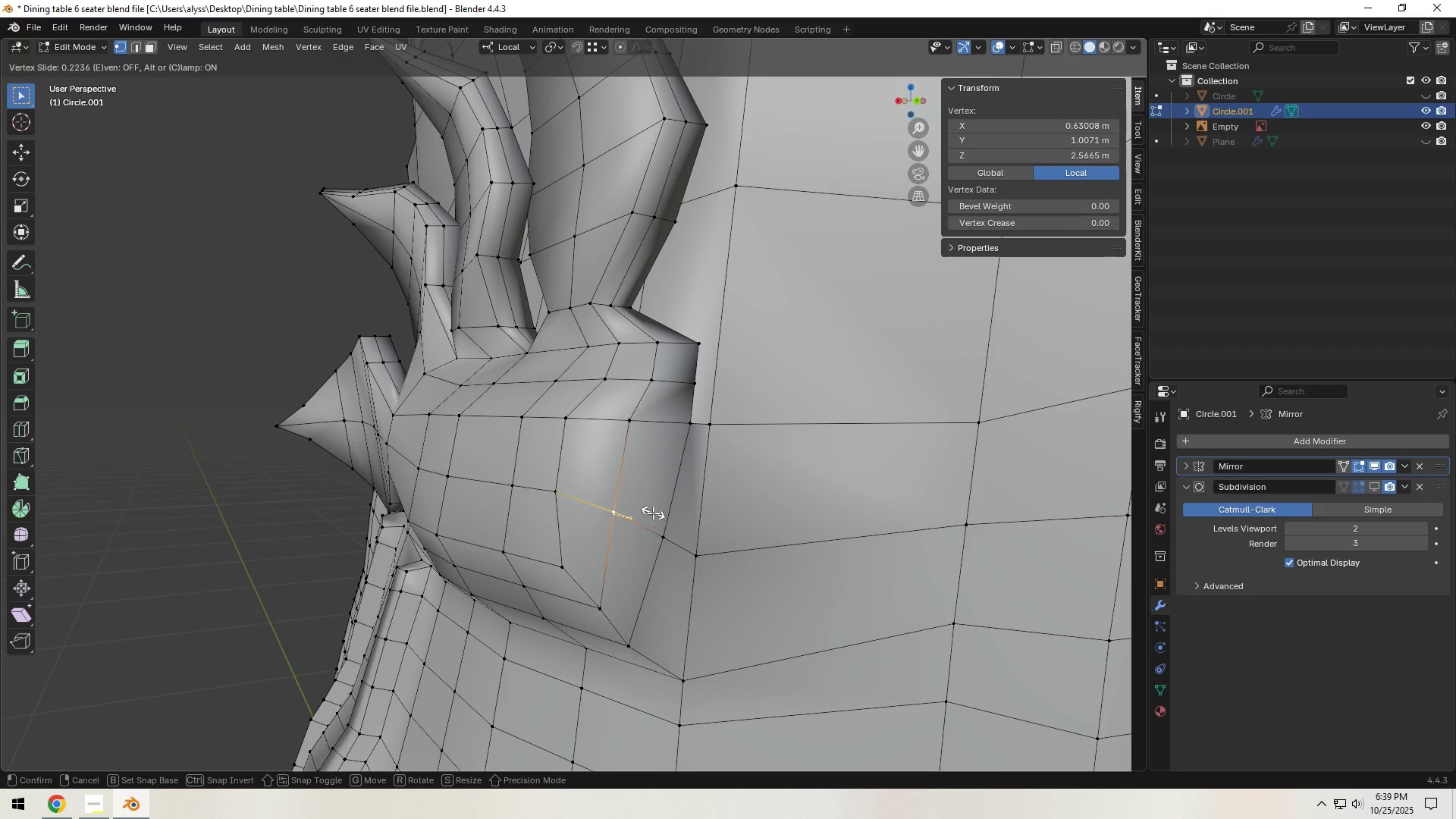 
left_click([653, 513])
 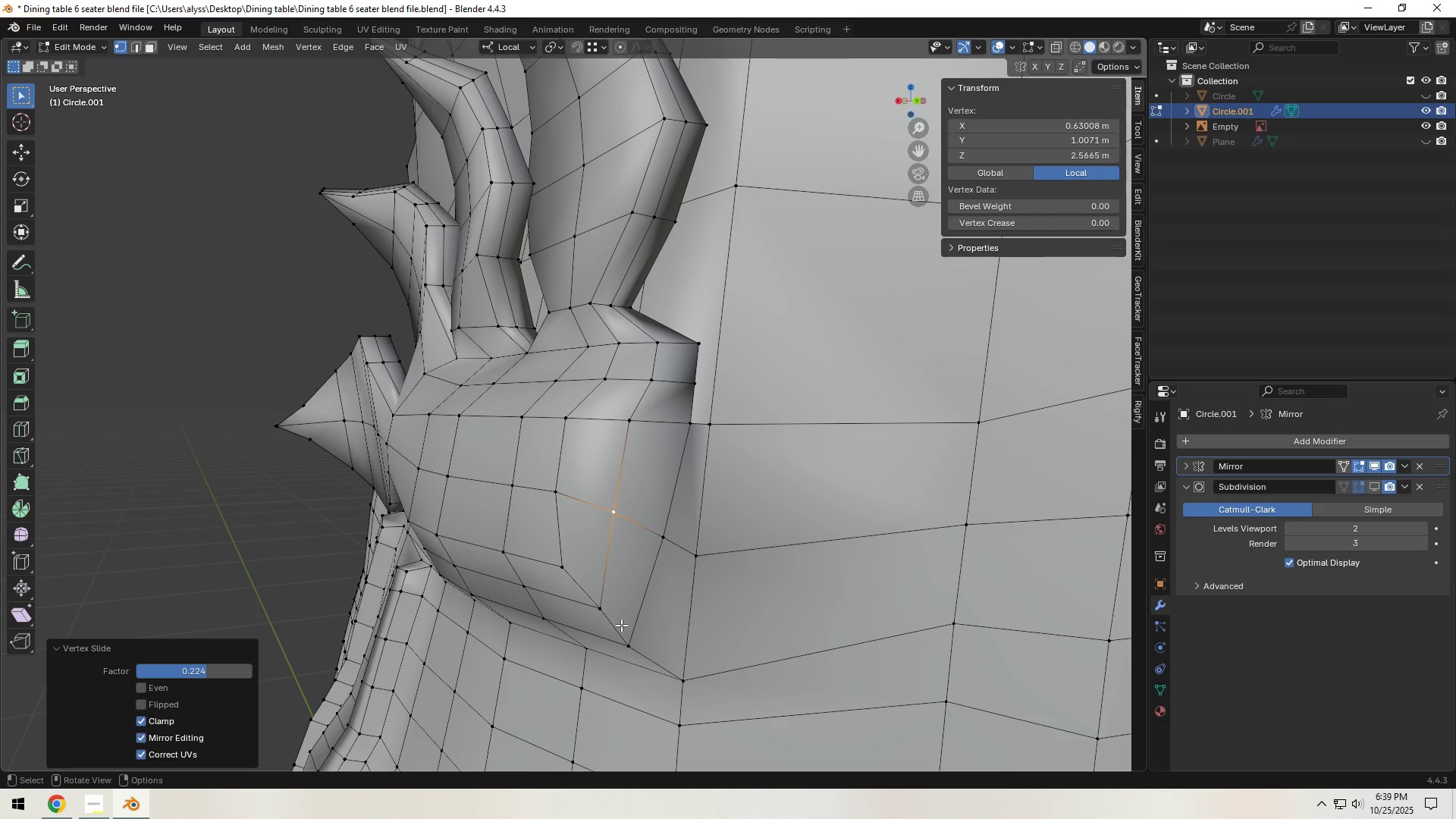 
left_click([629, 642])
 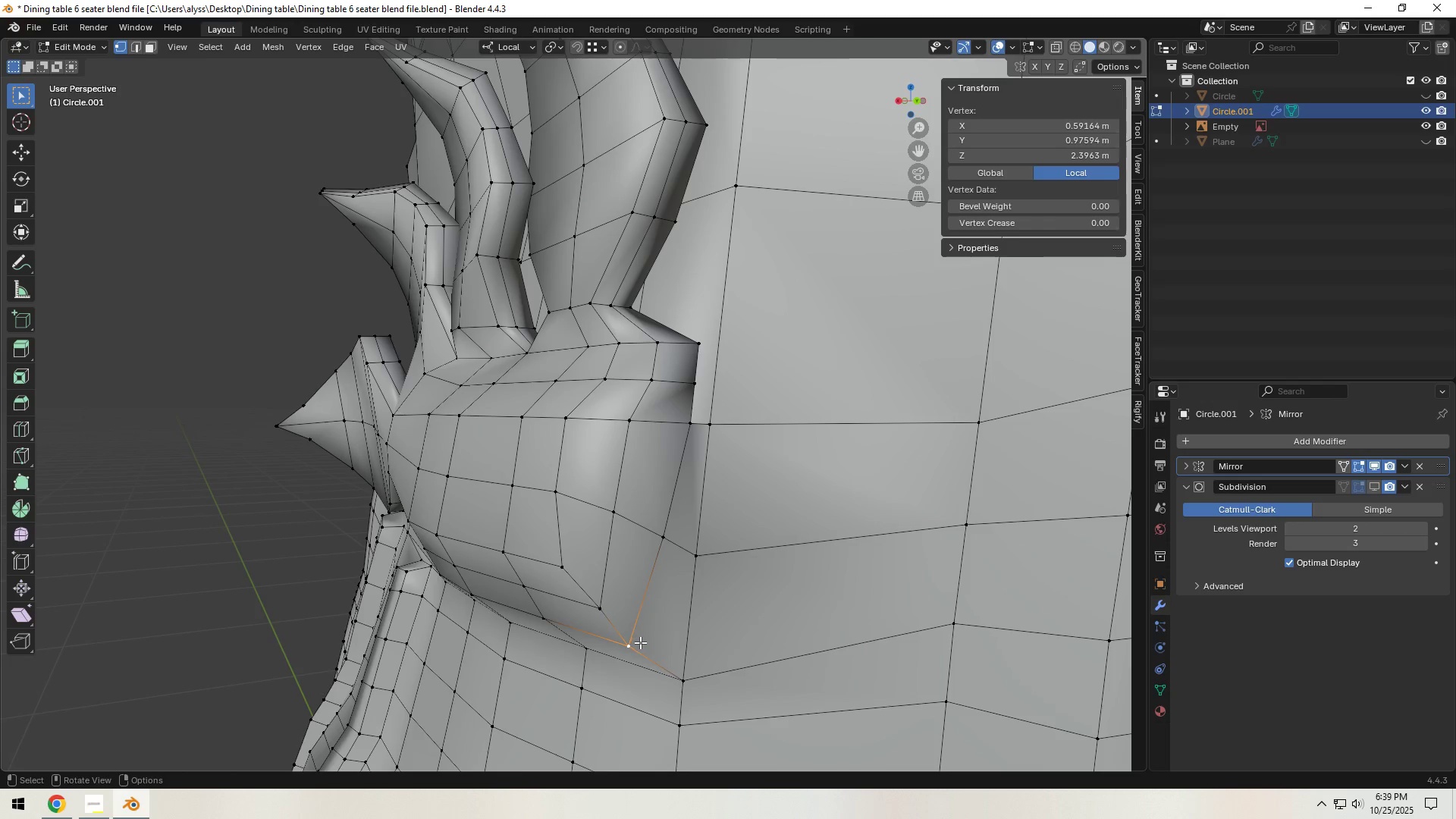 
type(gg)
 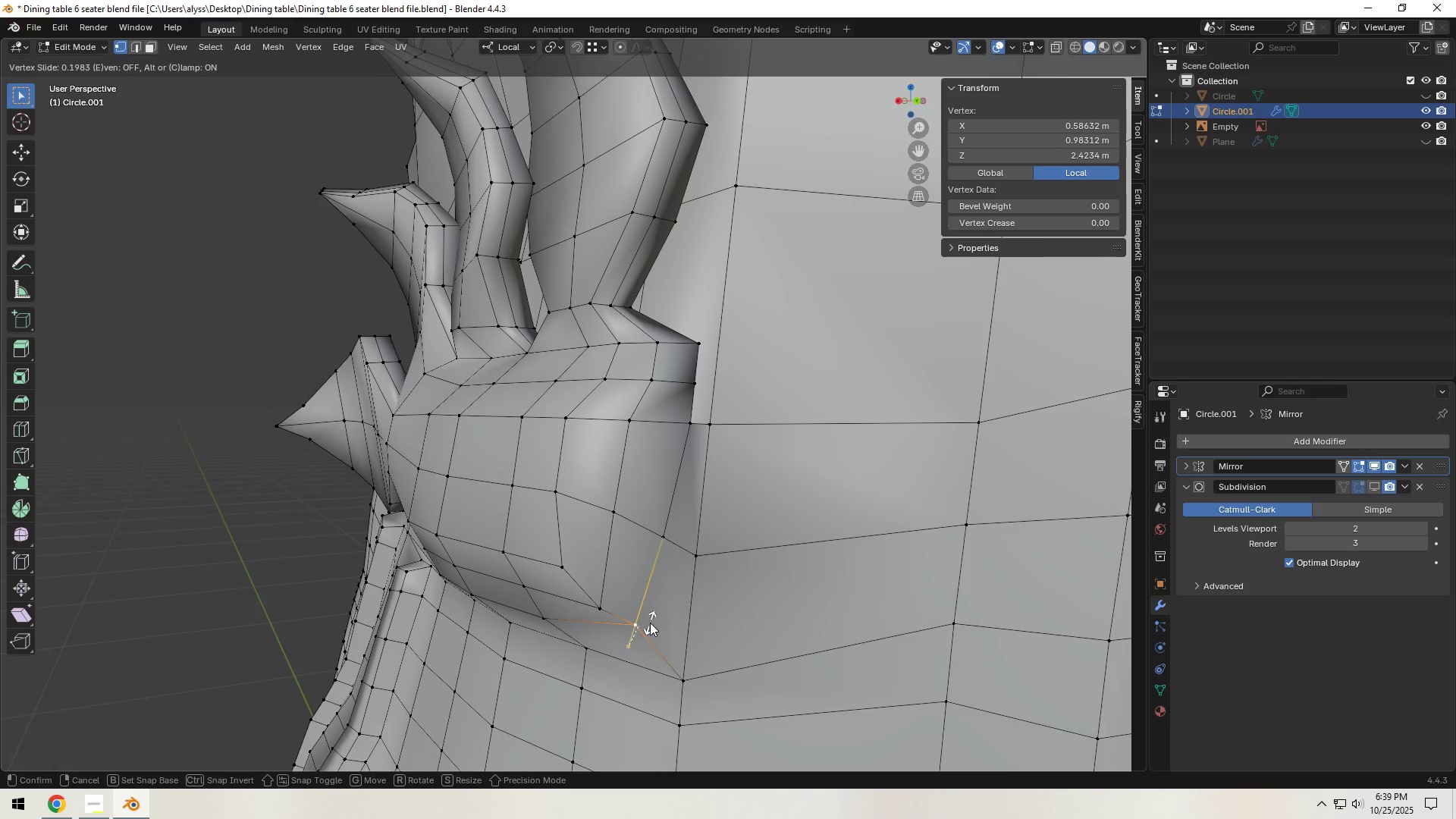 
left_click([650, 623])
 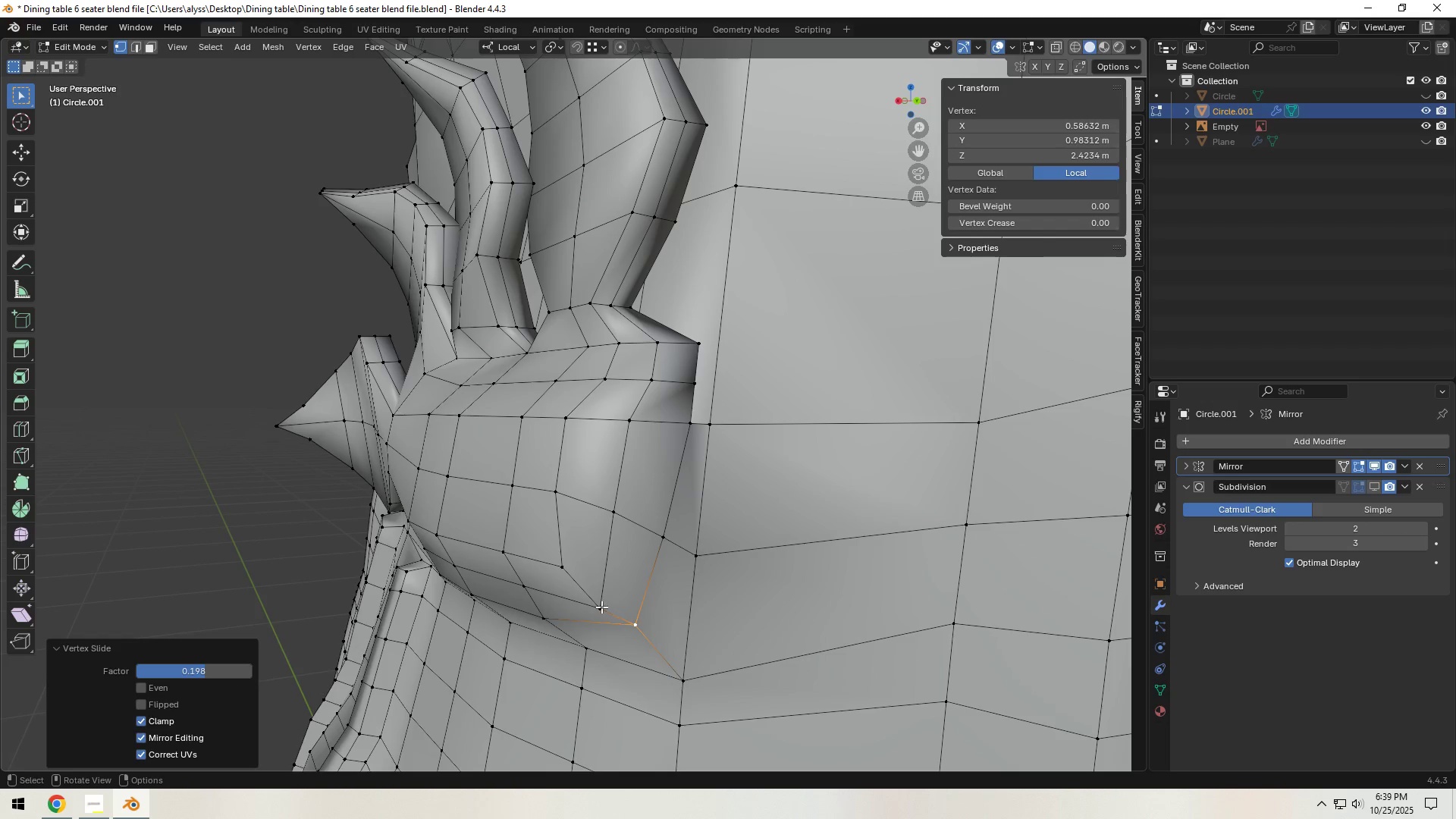 
type(gg)
 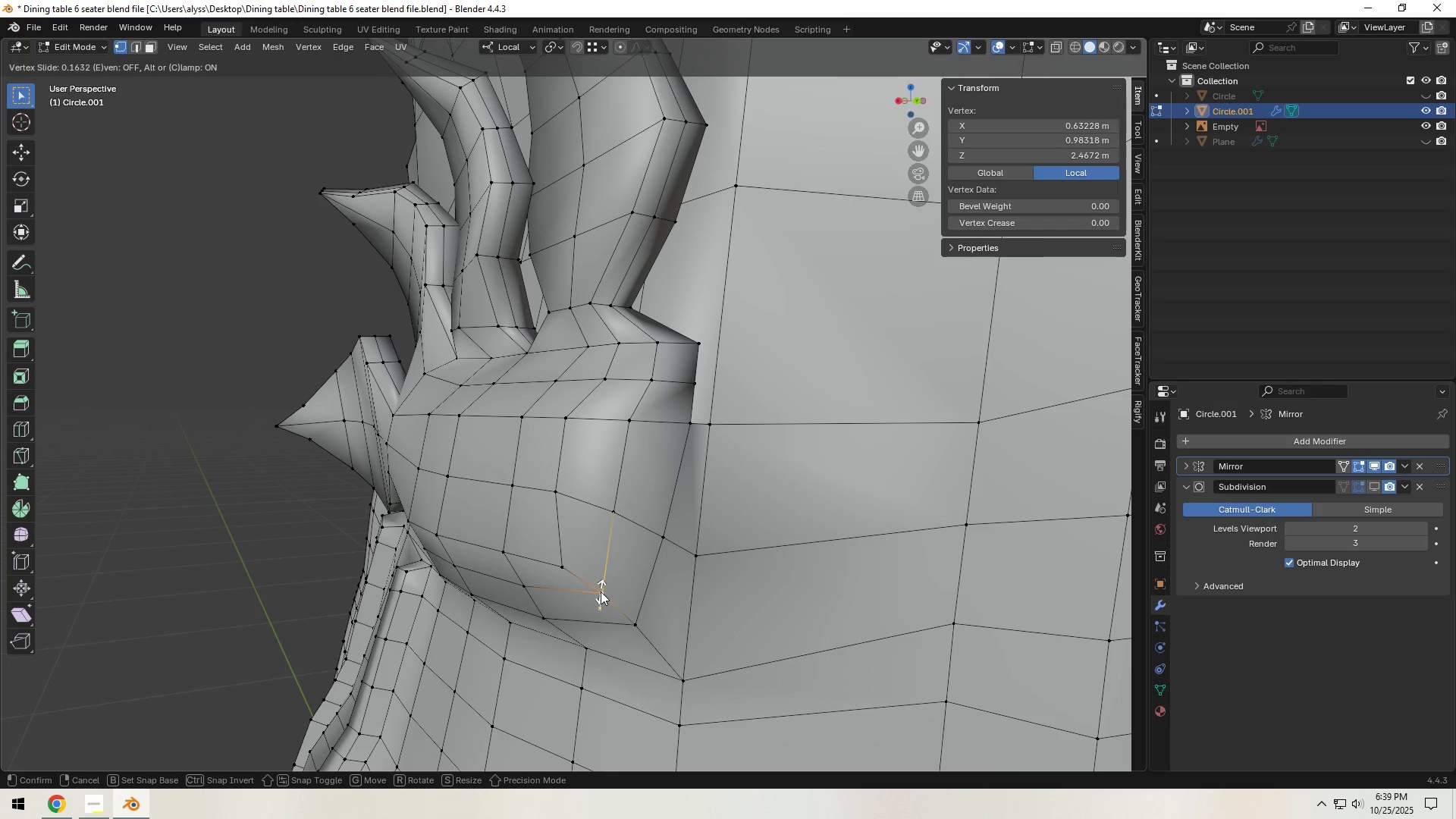 
left_click([601, 591])
 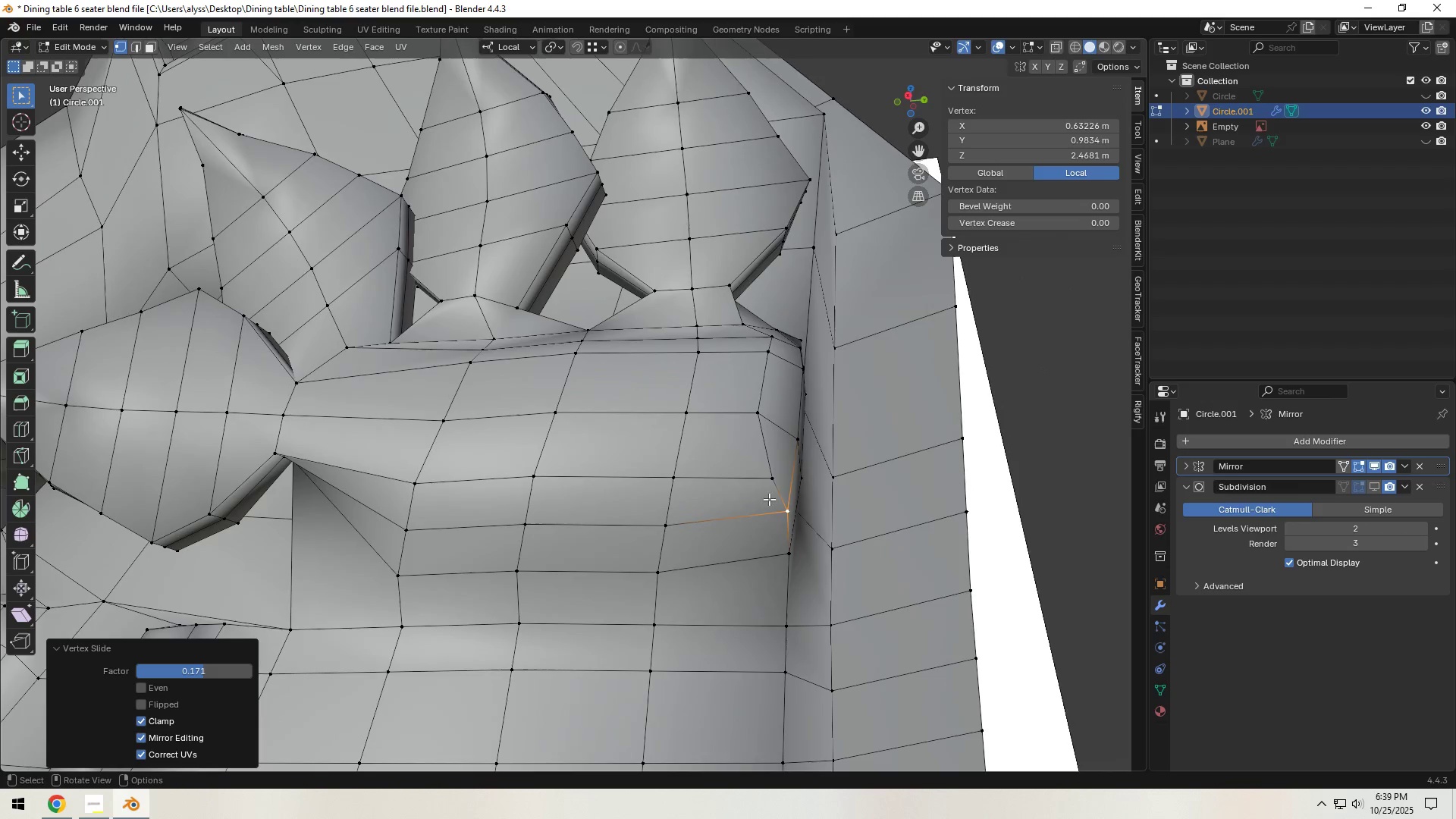 
type(gg)
 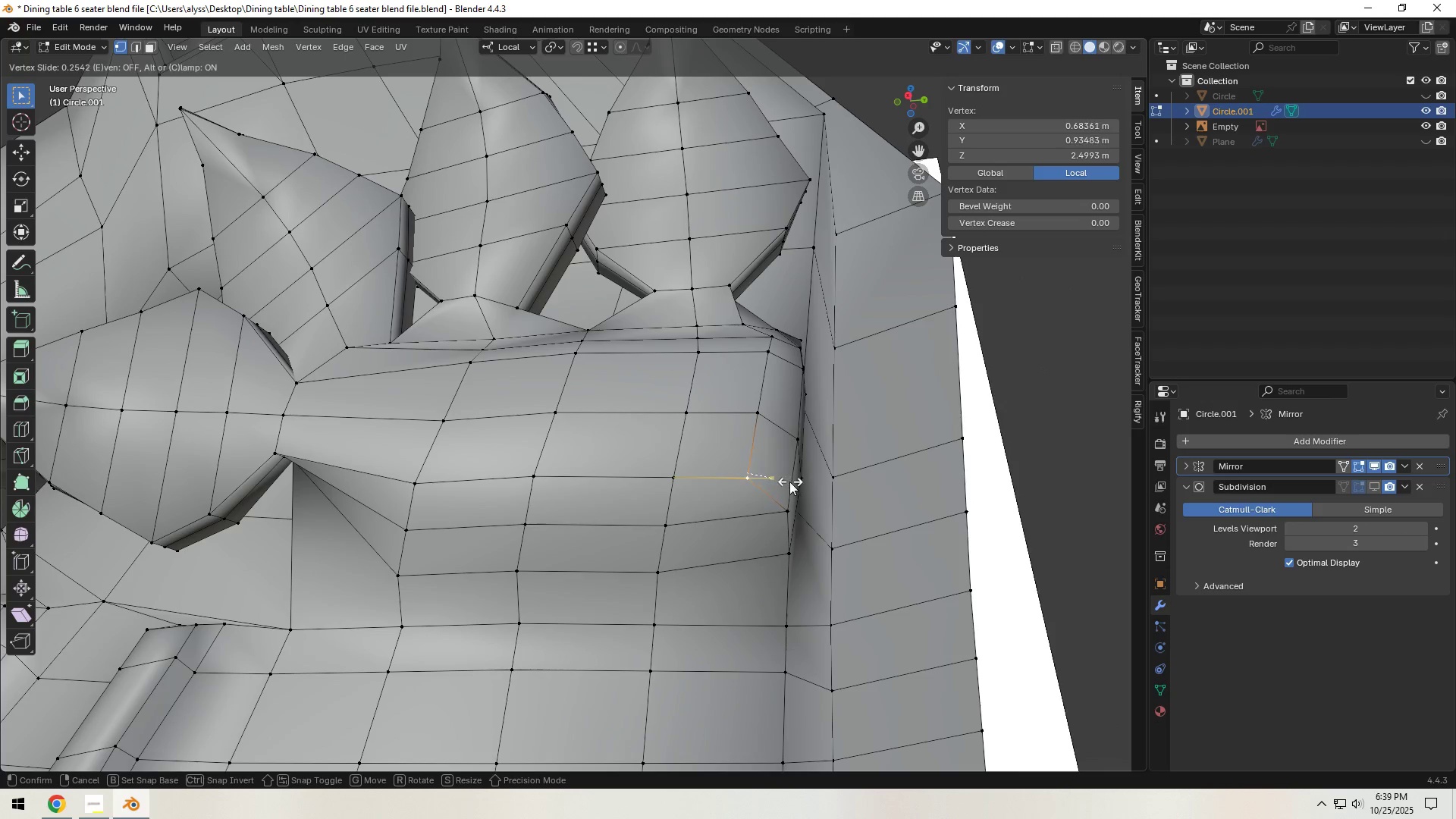 
left_click([789, 482])
 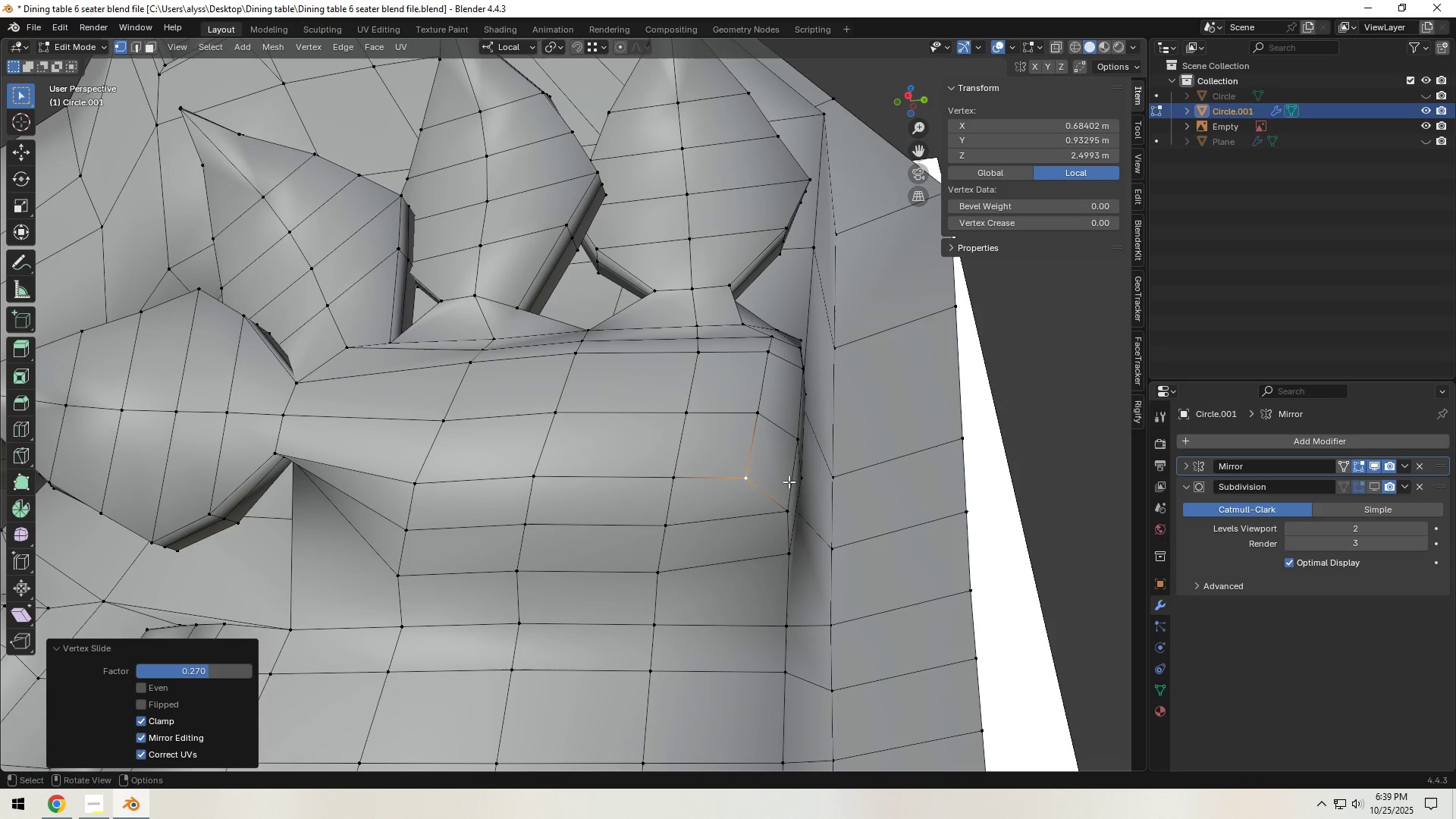 
type(gg)
 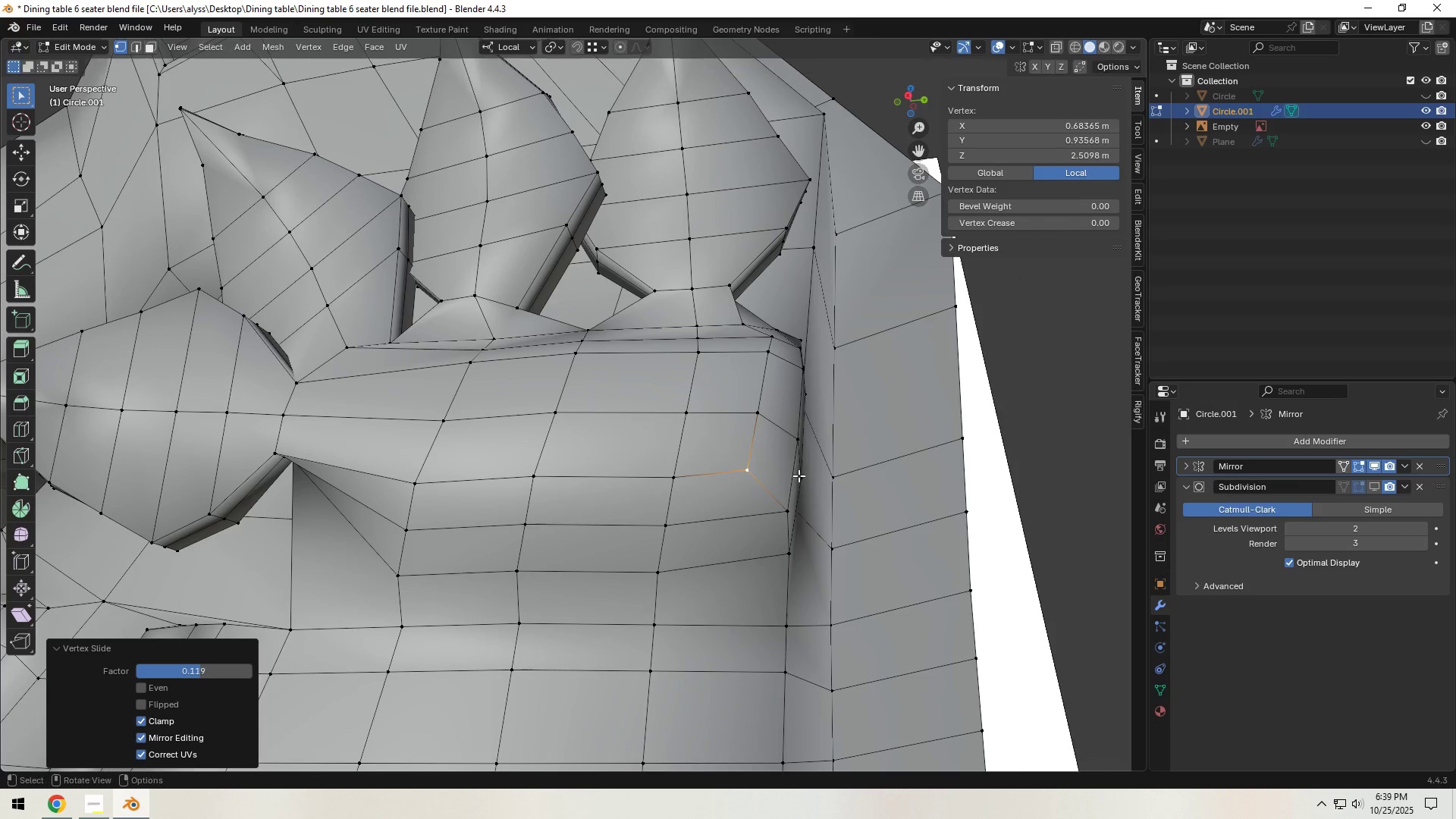 
left_click([799, 475])
 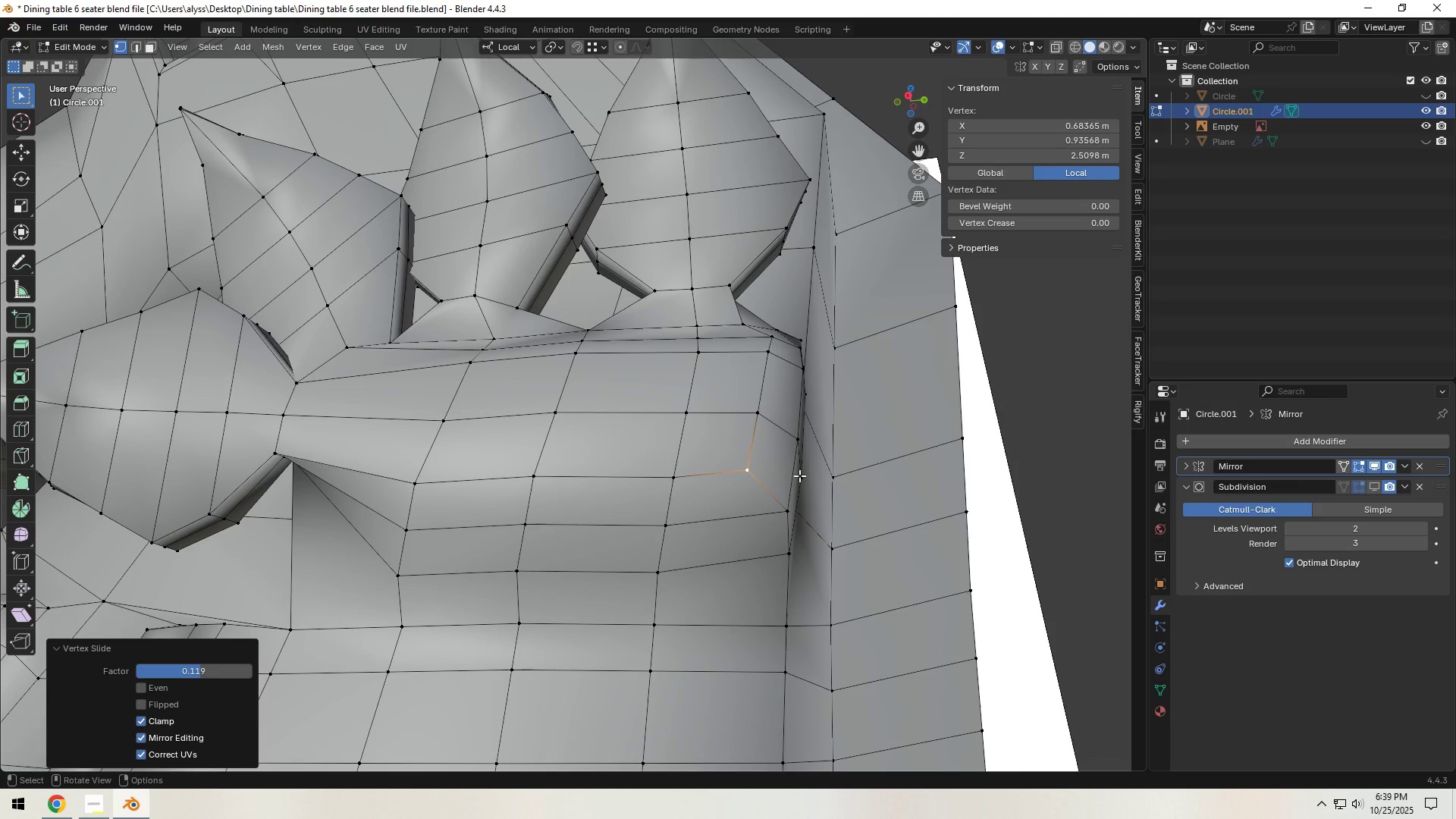 
type(gg)
 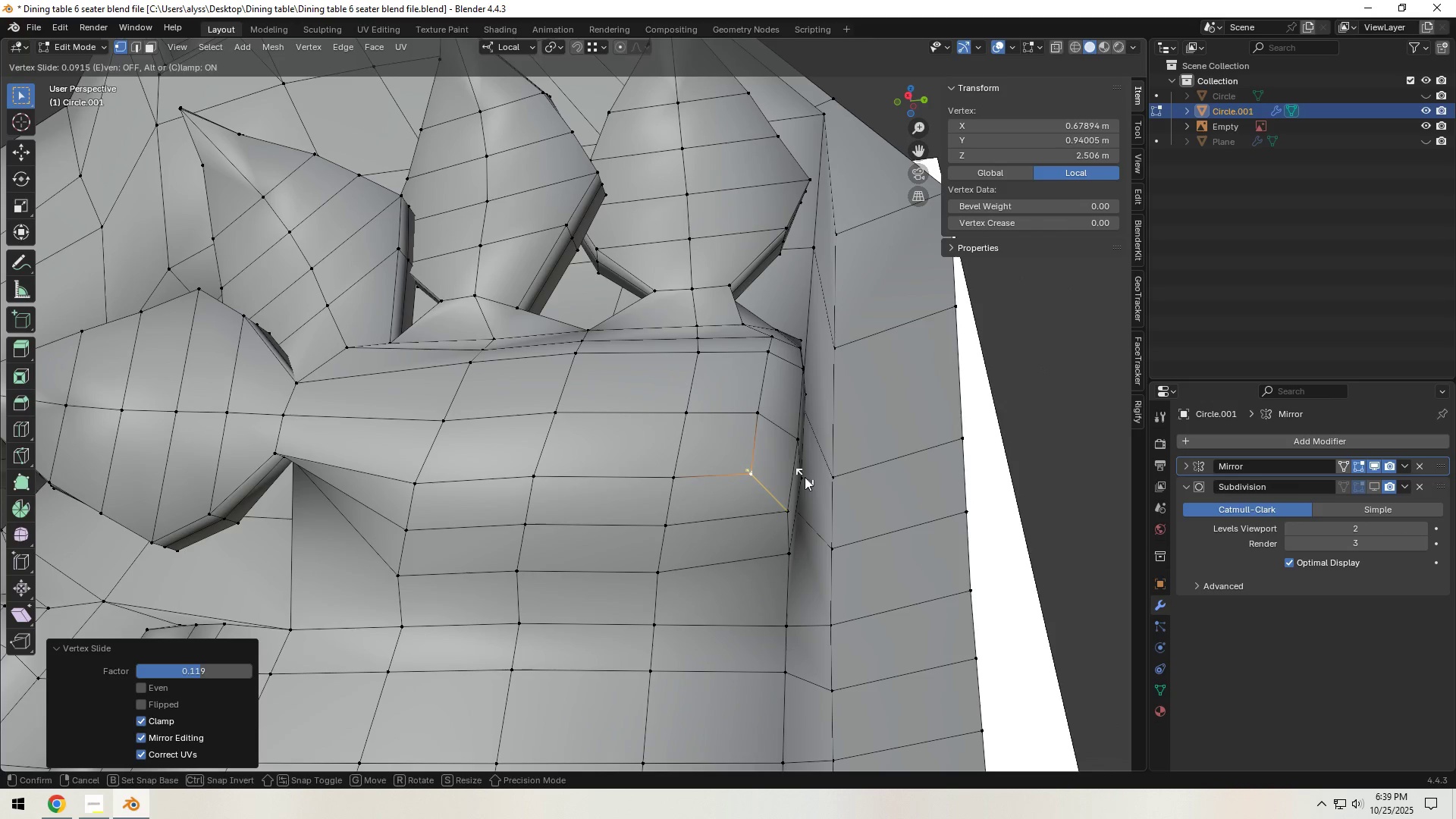 
left_click([805, 477])
 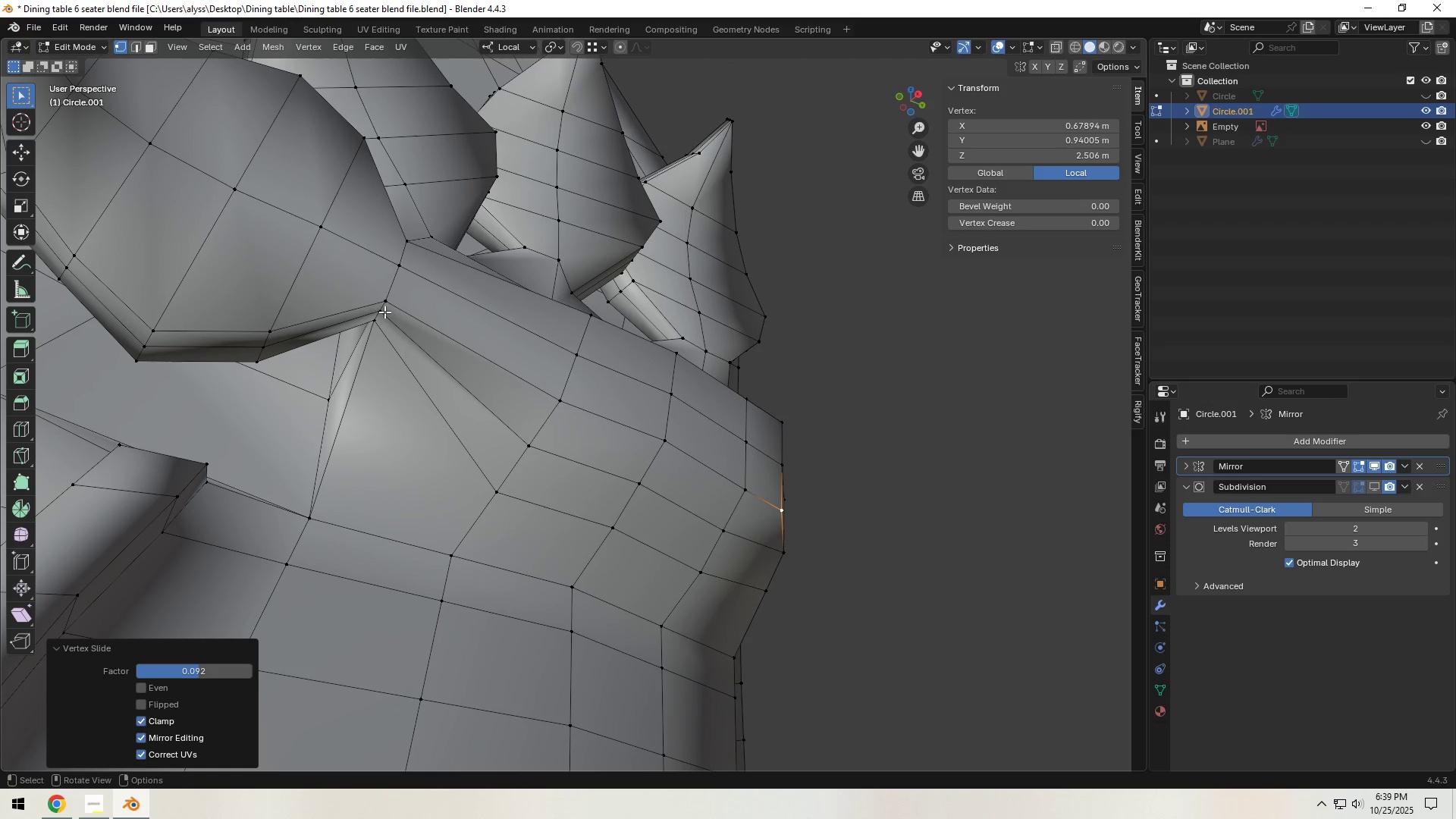 
left_click([373, 325])
 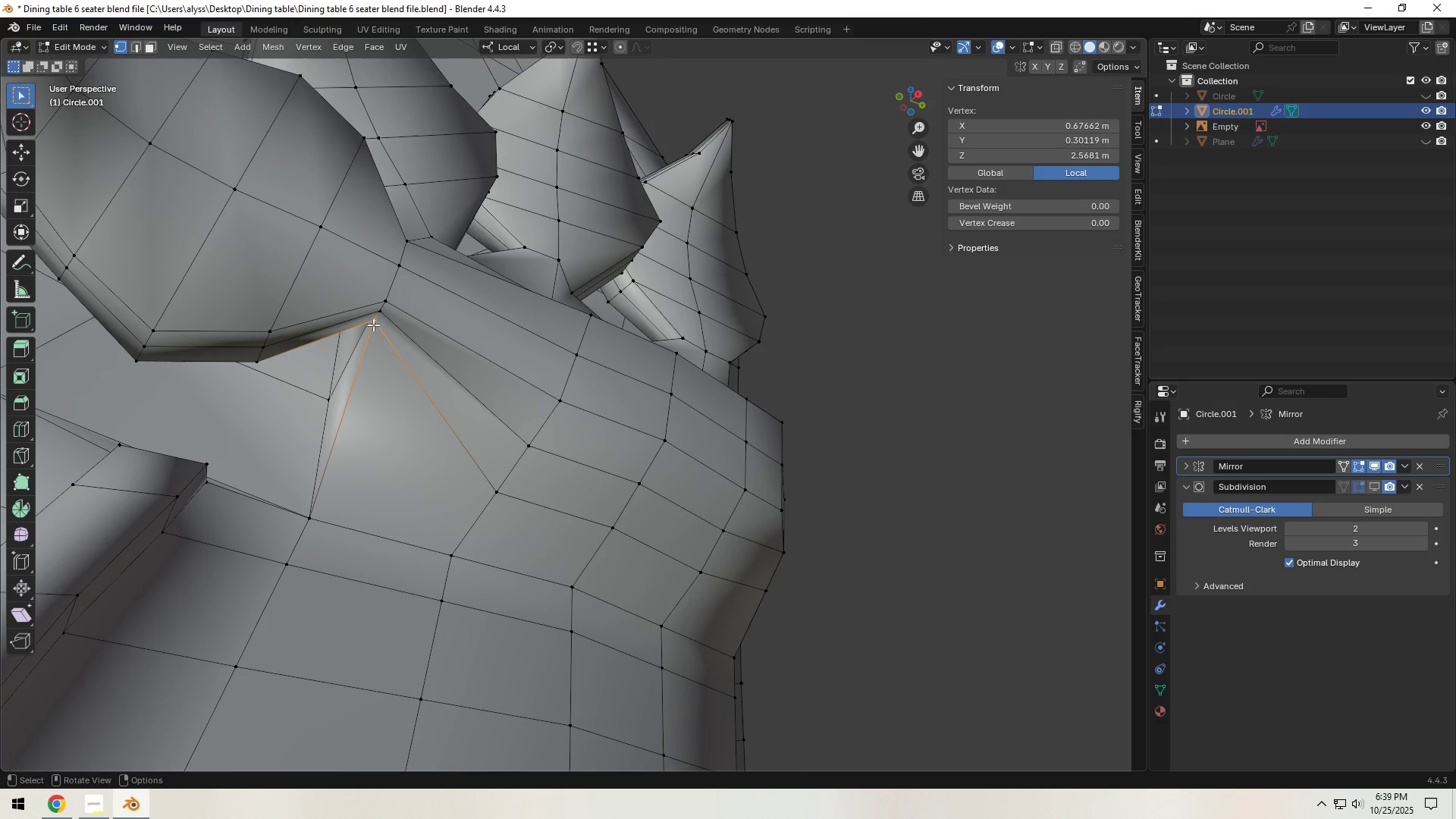 
type(gg)
 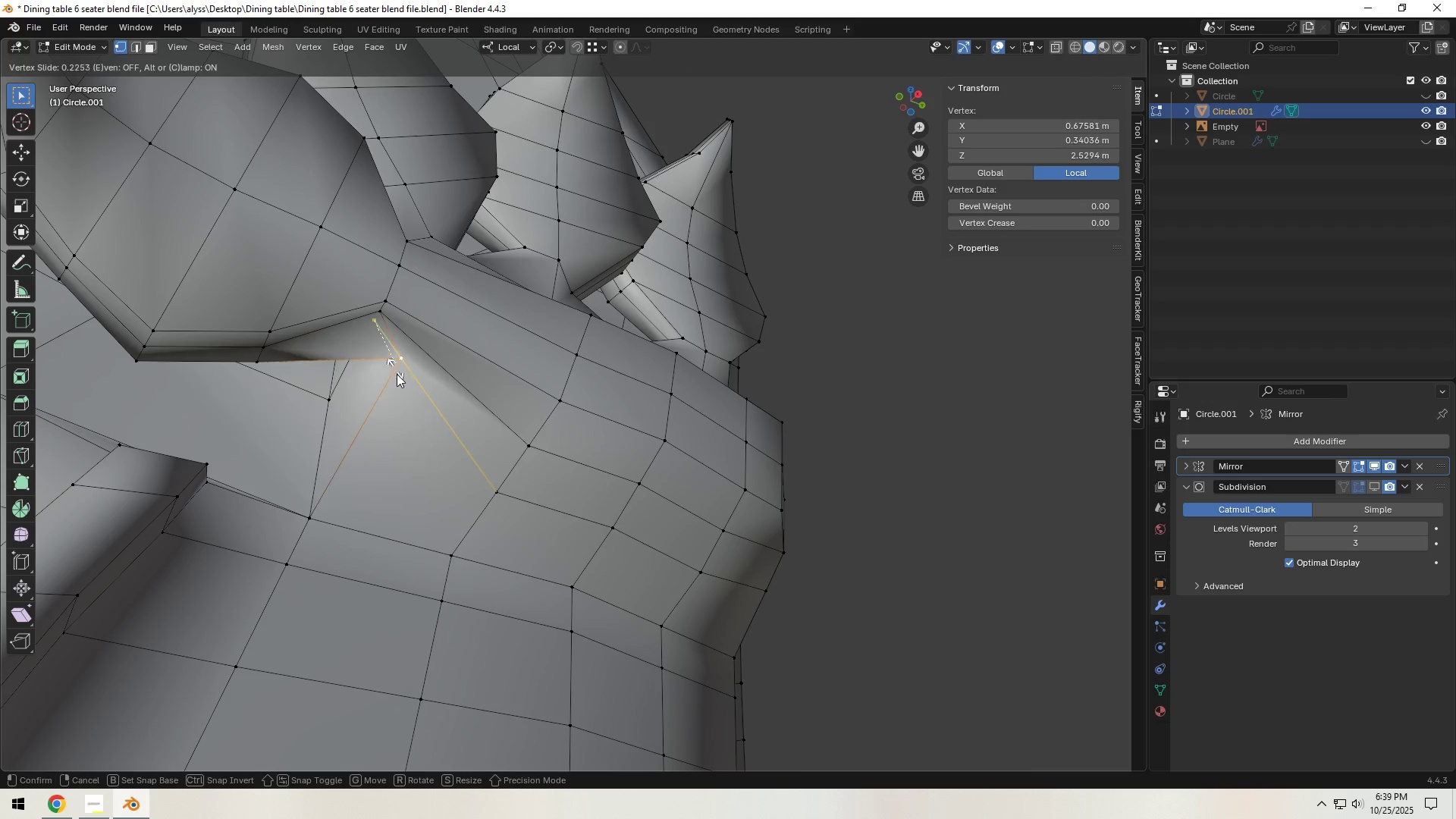 
left_click([402, 384])
 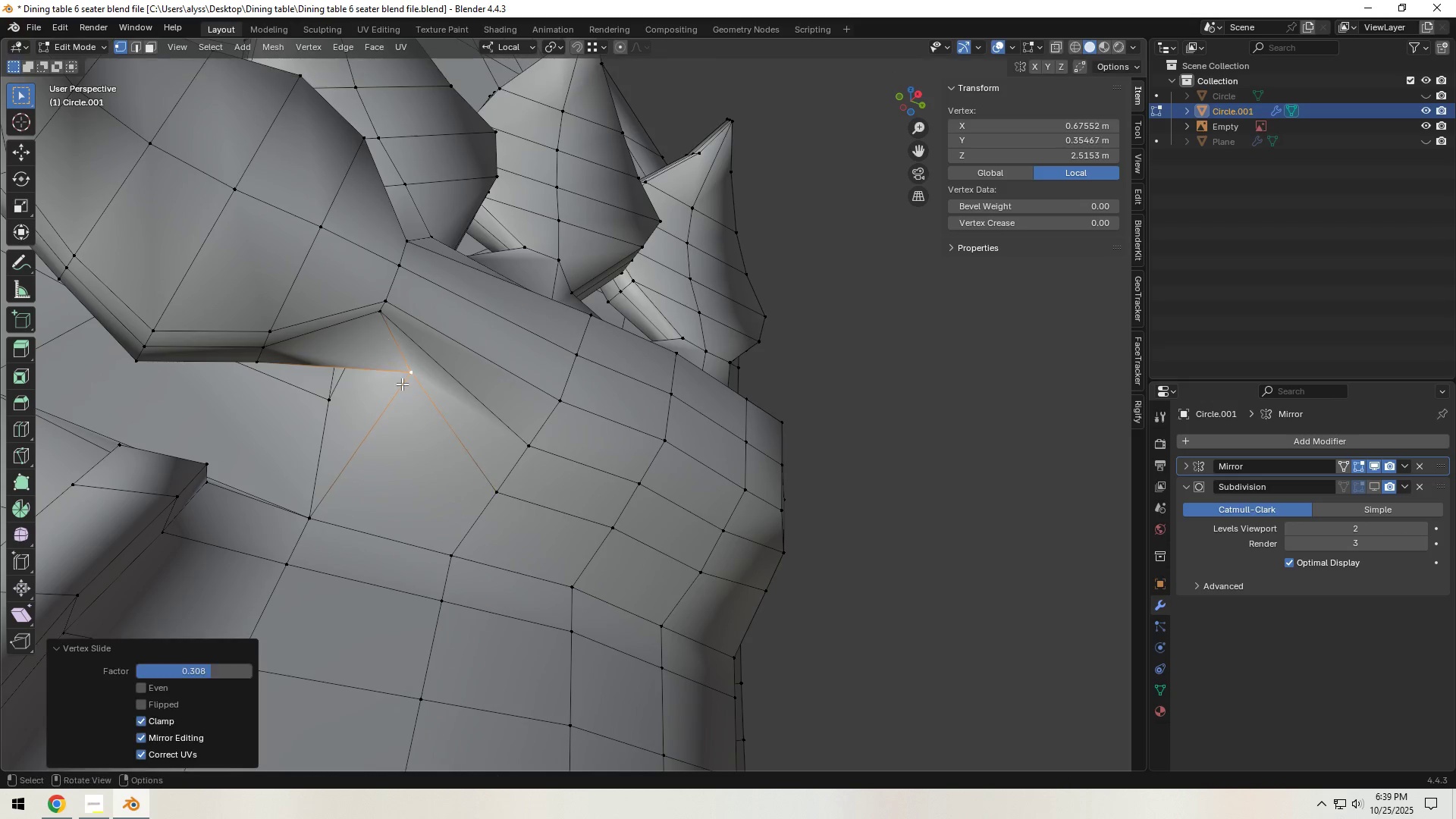 
type(gg)
 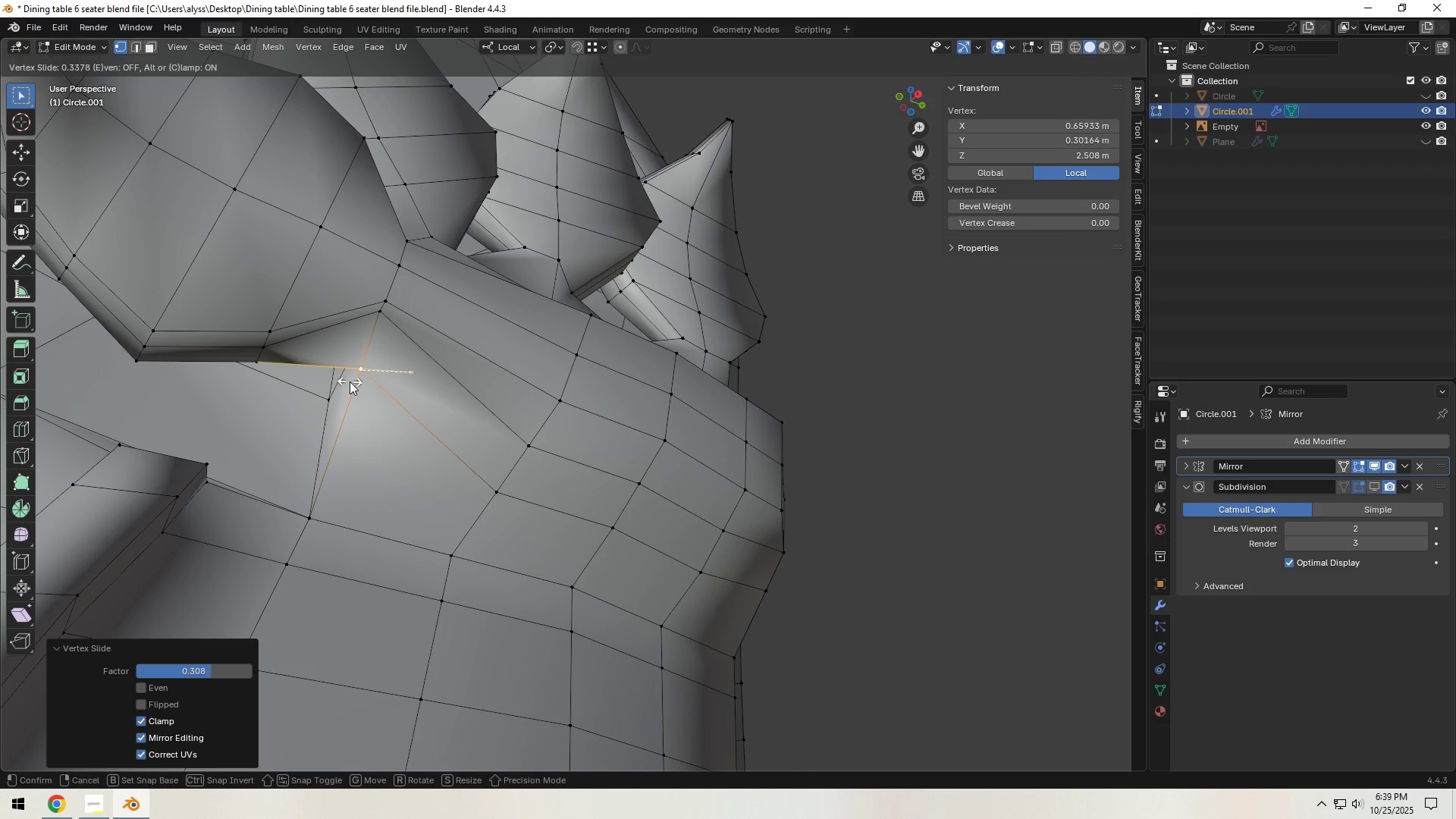 
left_click([350, 381])
 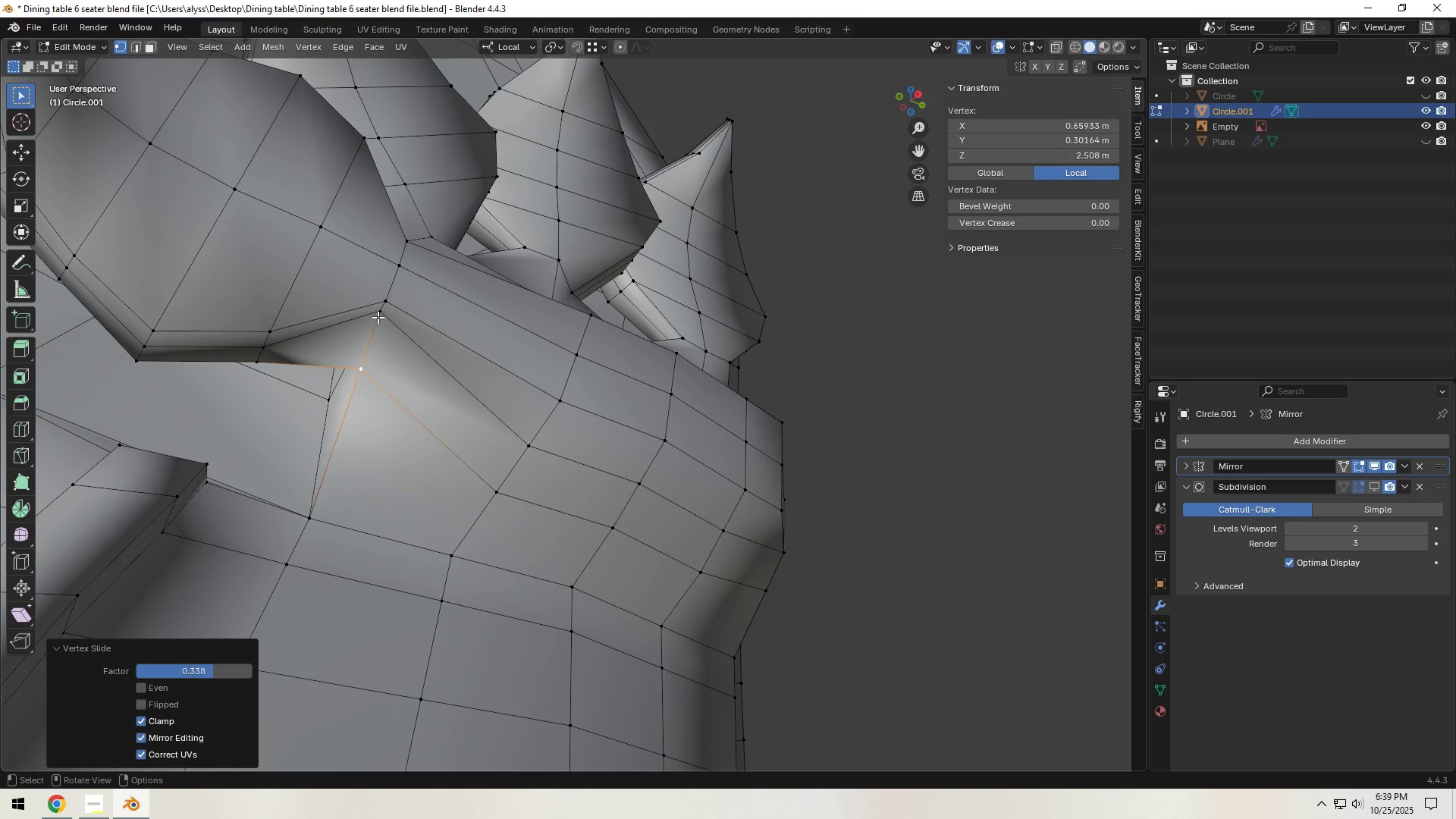 
left_click([379, 317])
 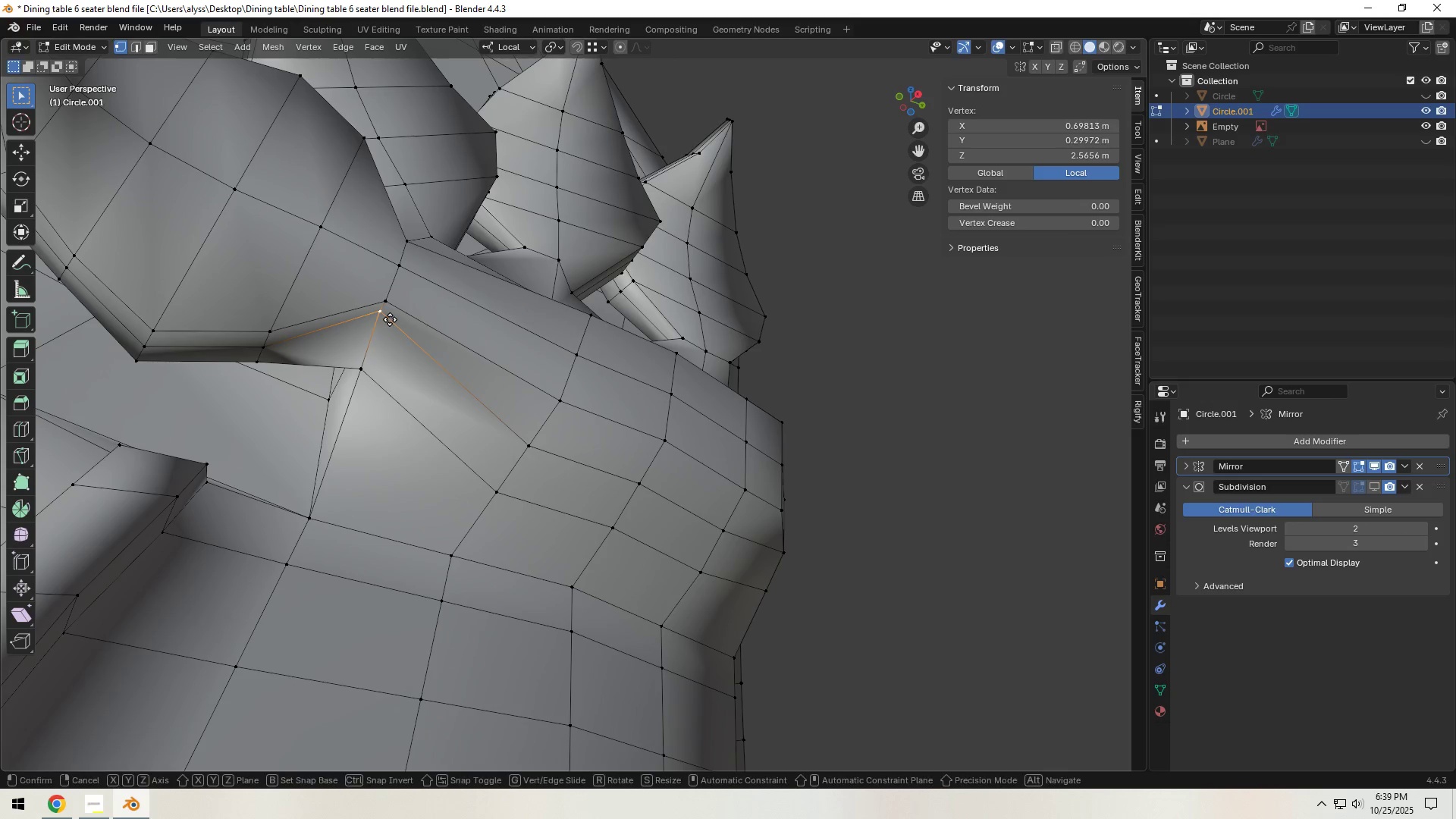 
type(gggg)
 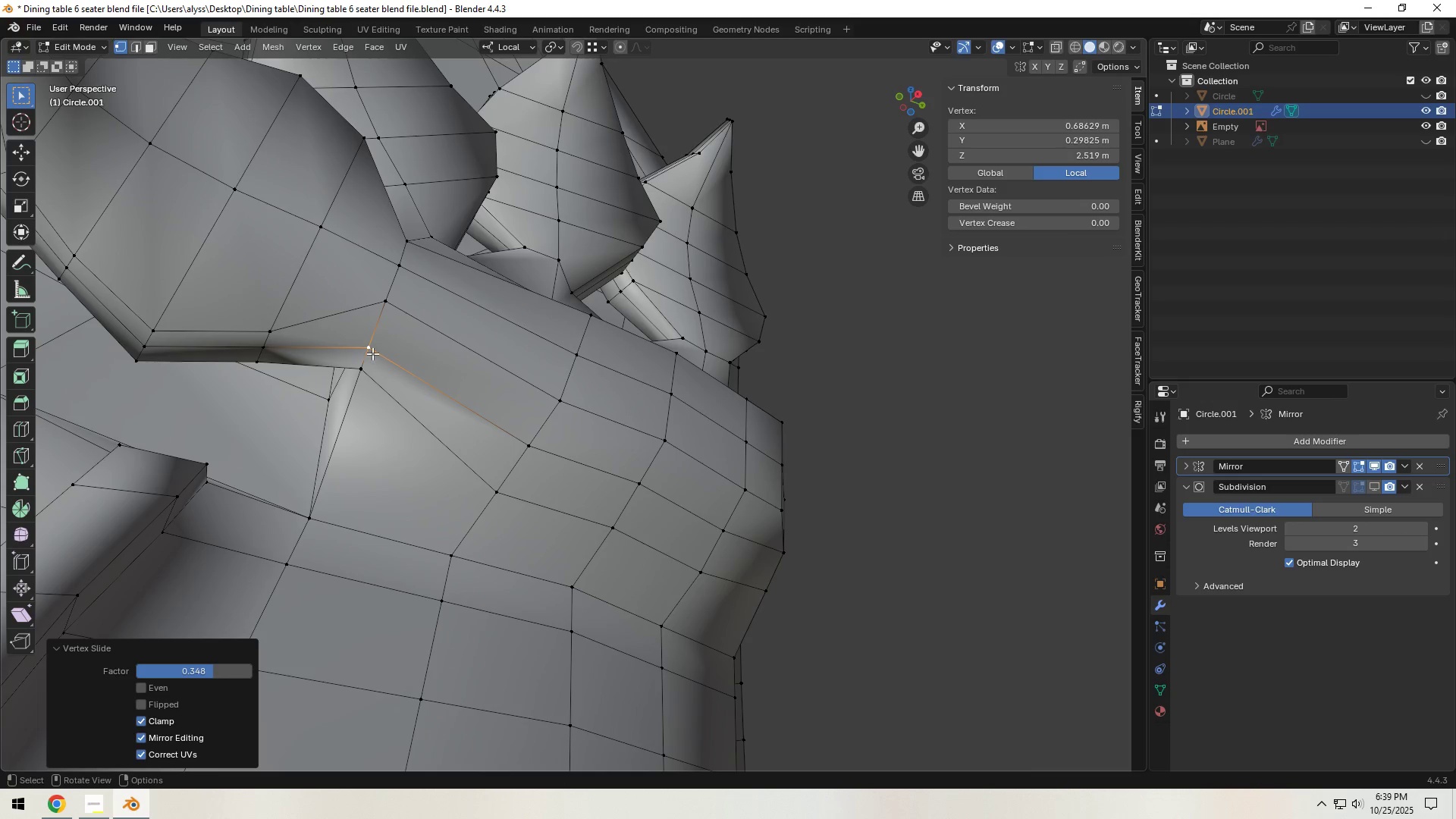 
double_click([384, 306])
 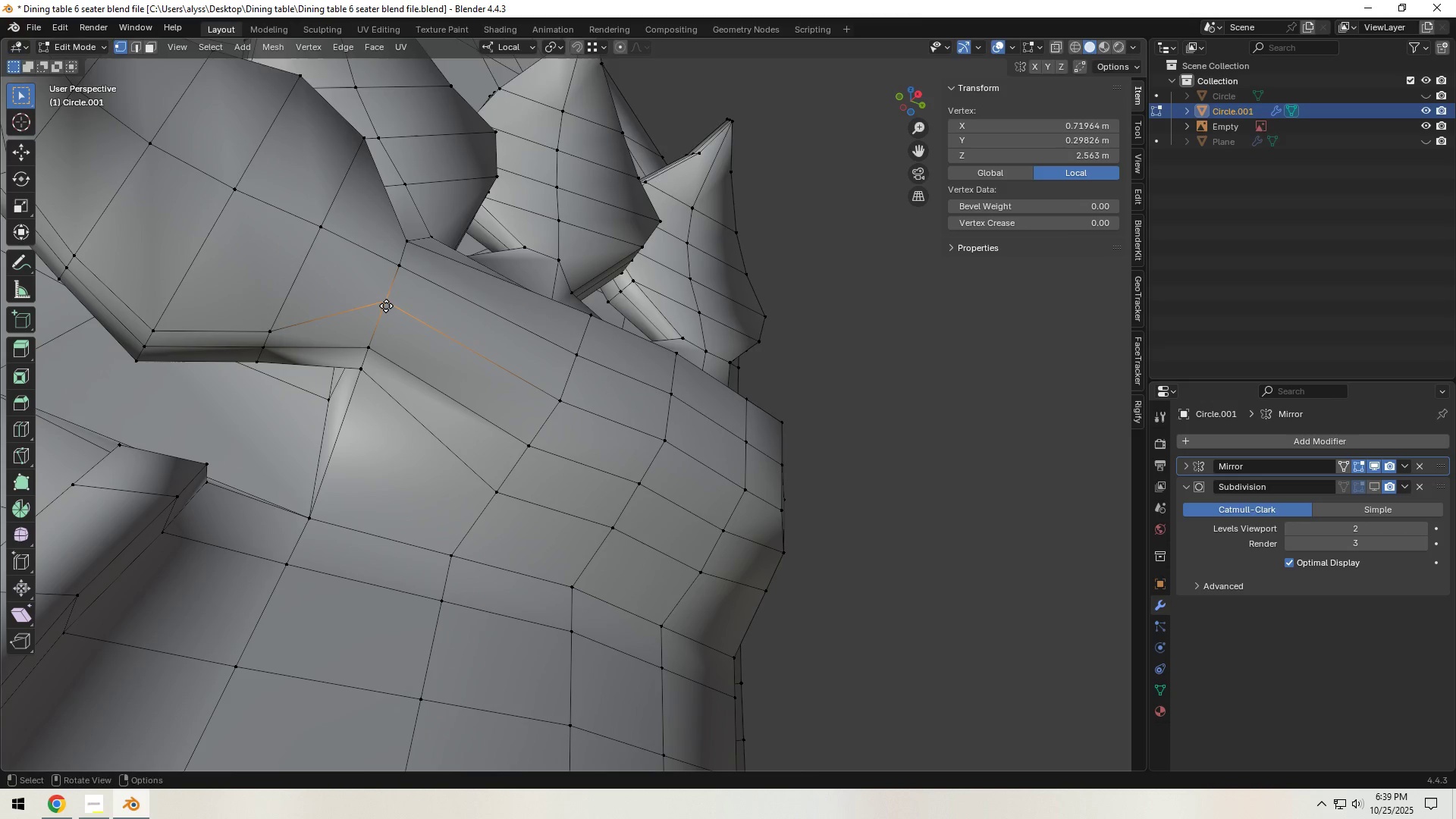 
type(gggg)
 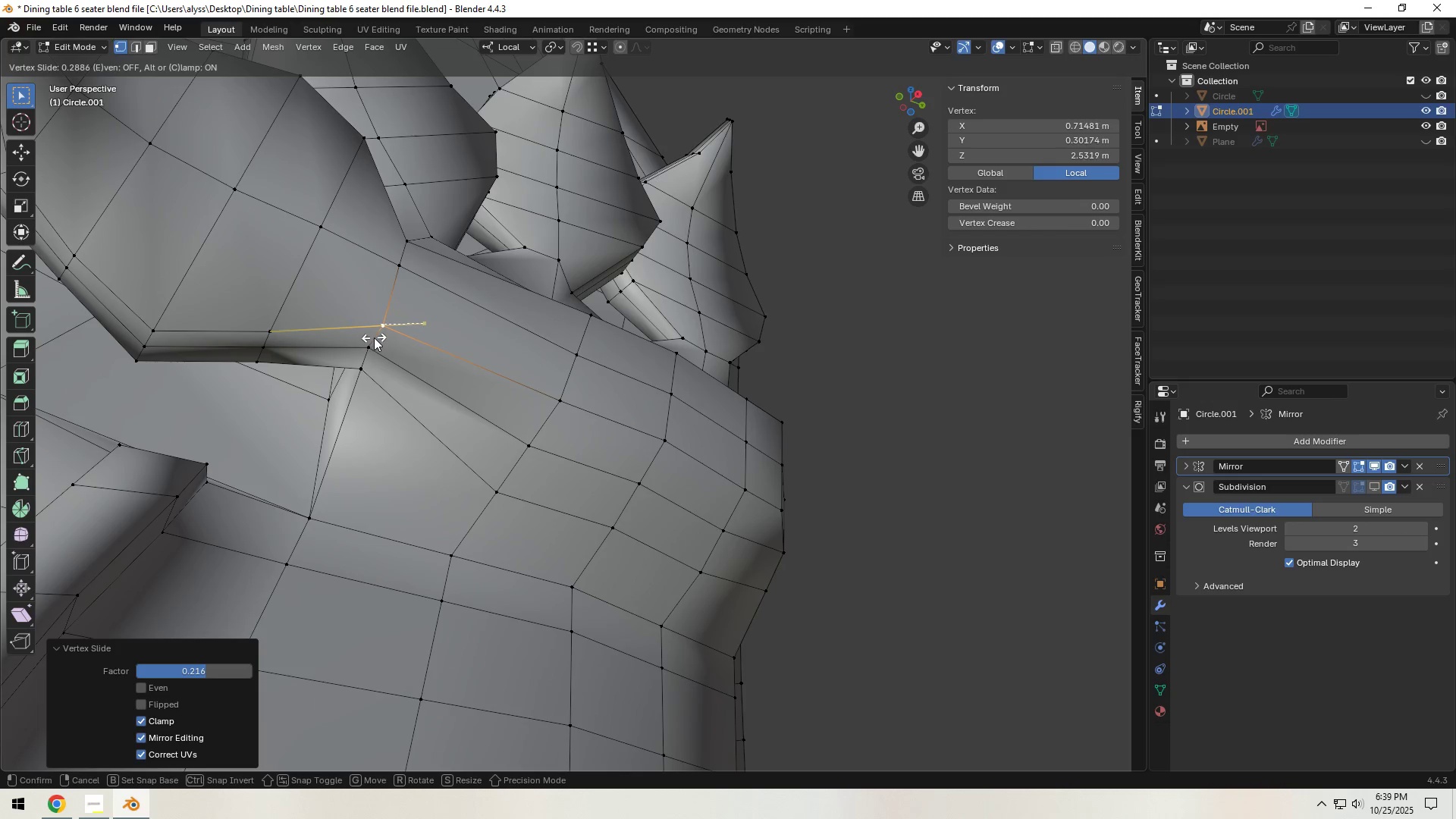 
left_click([374, 337])
 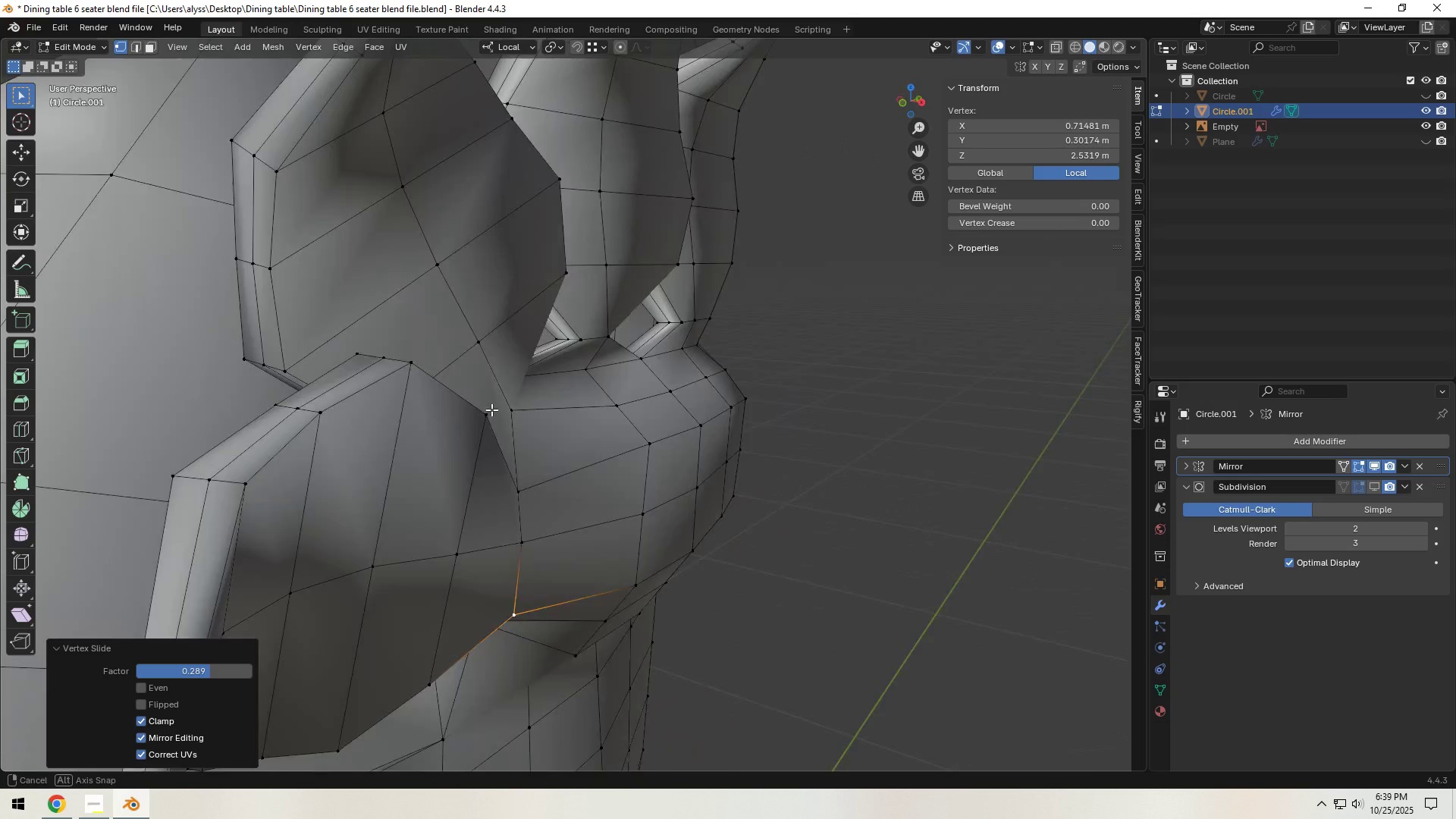 
hold_key(key=ShiftLeft, duration=0.32)
 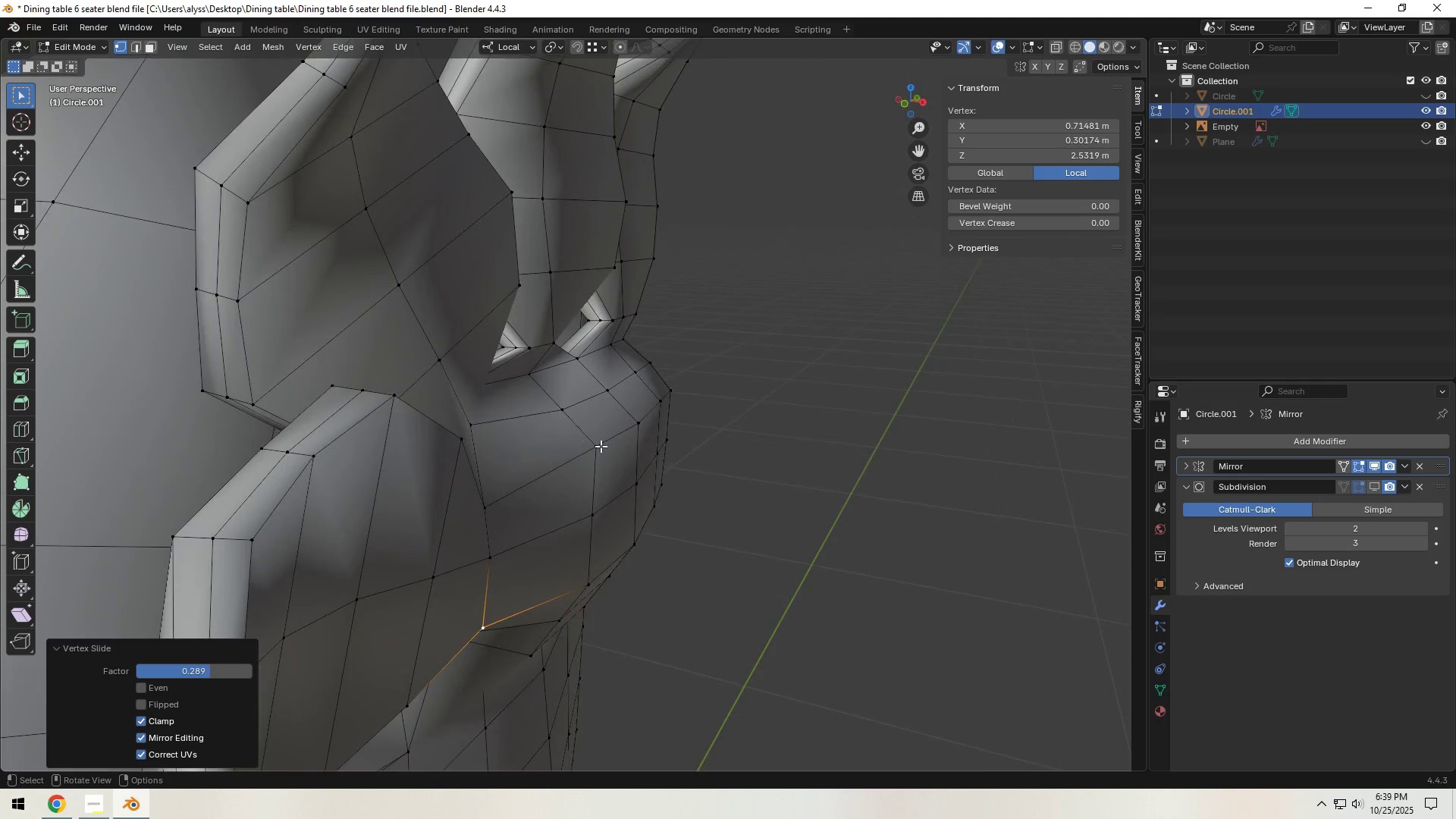 
type(gg)
 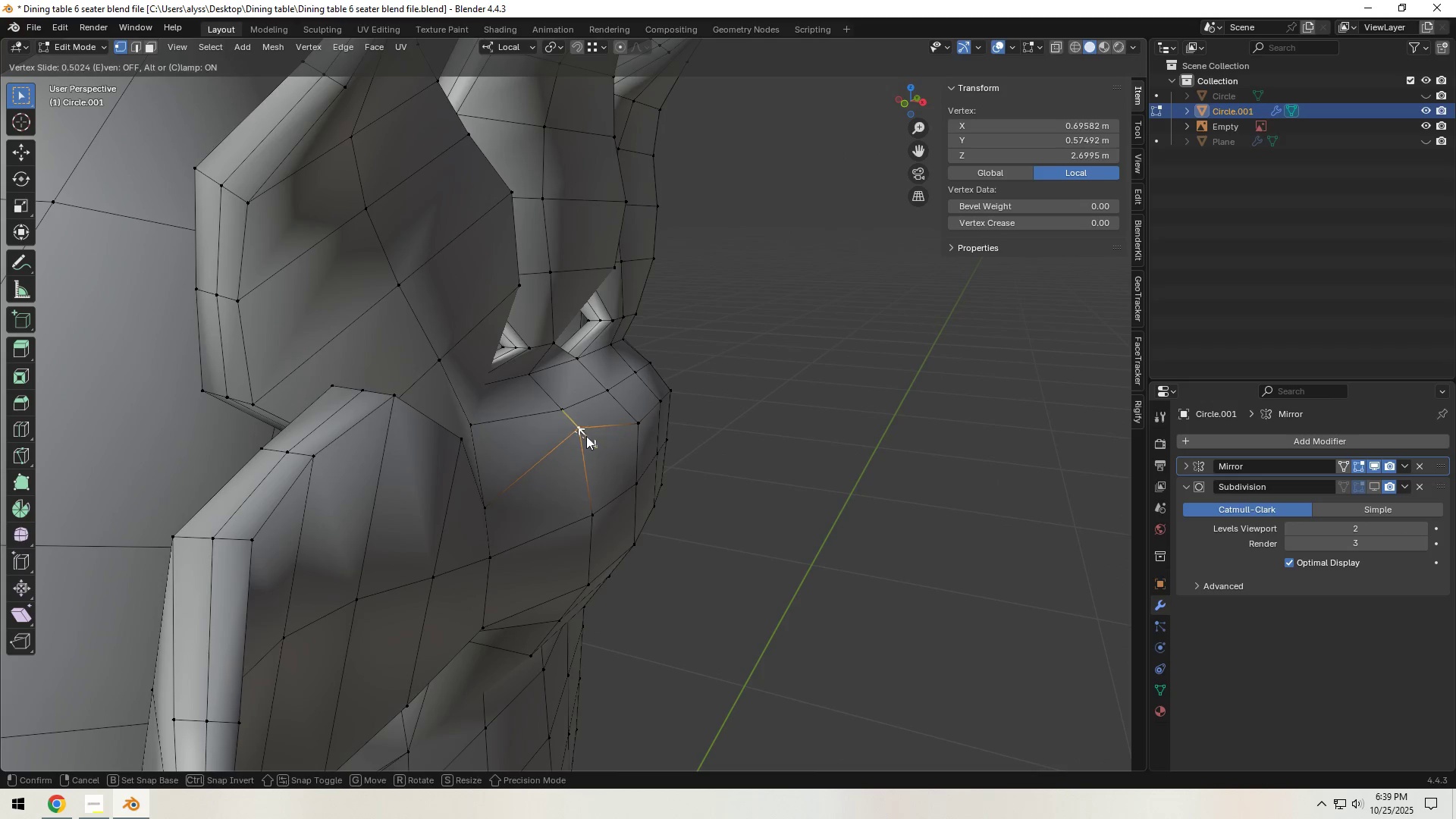 
left_click([585, 436])
 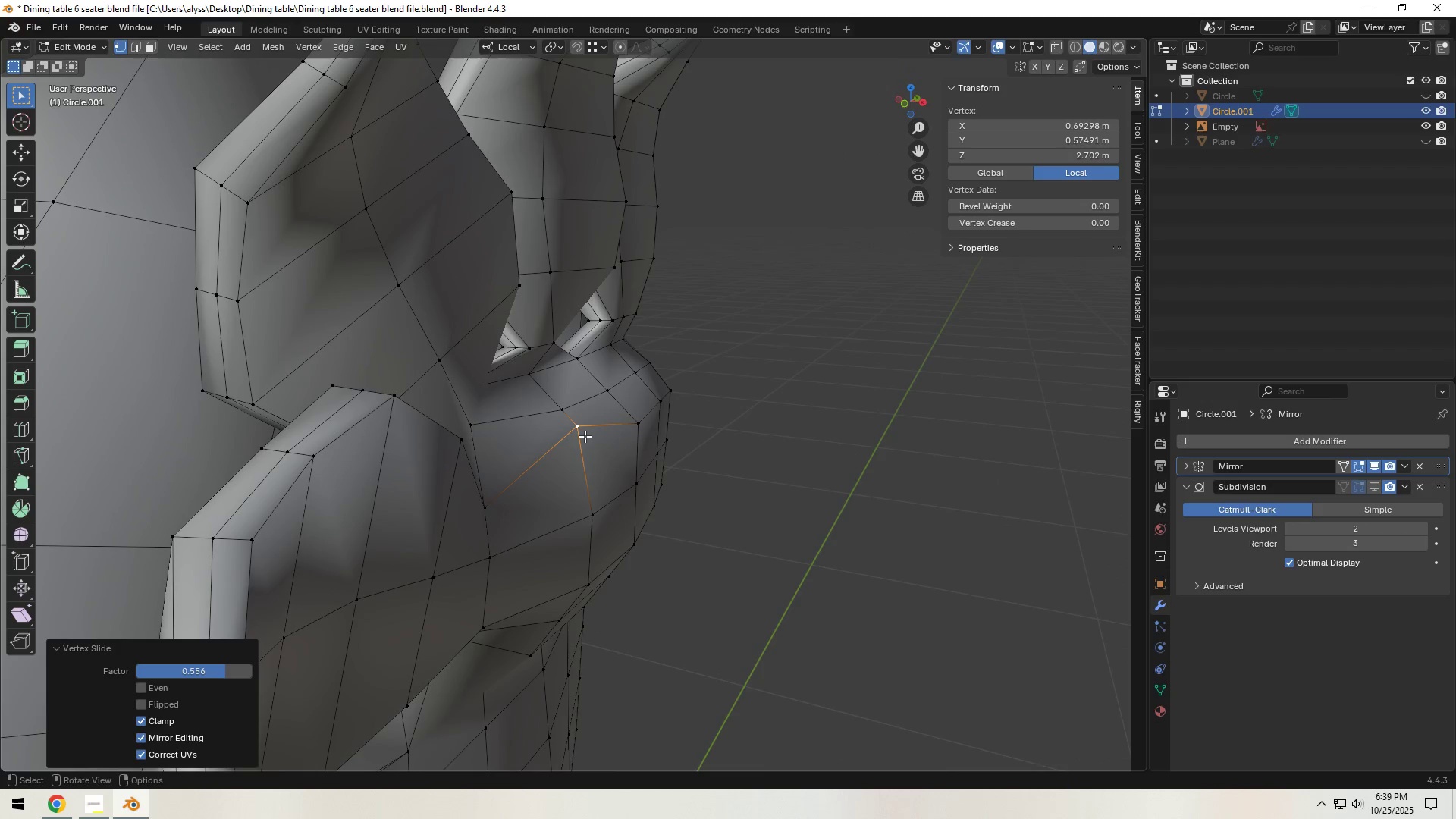 
type(gg)
 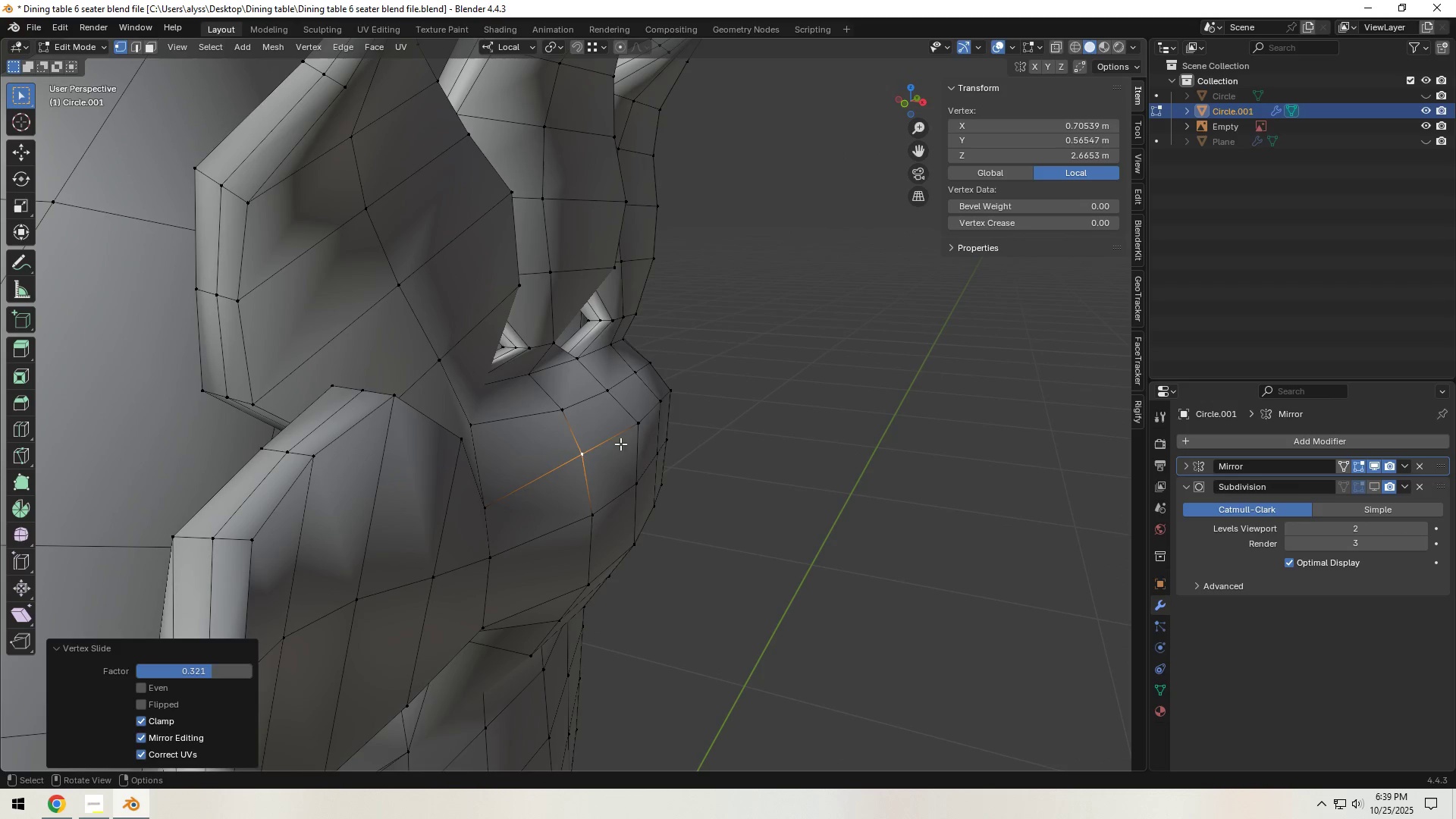 
double_click([639, 427])
 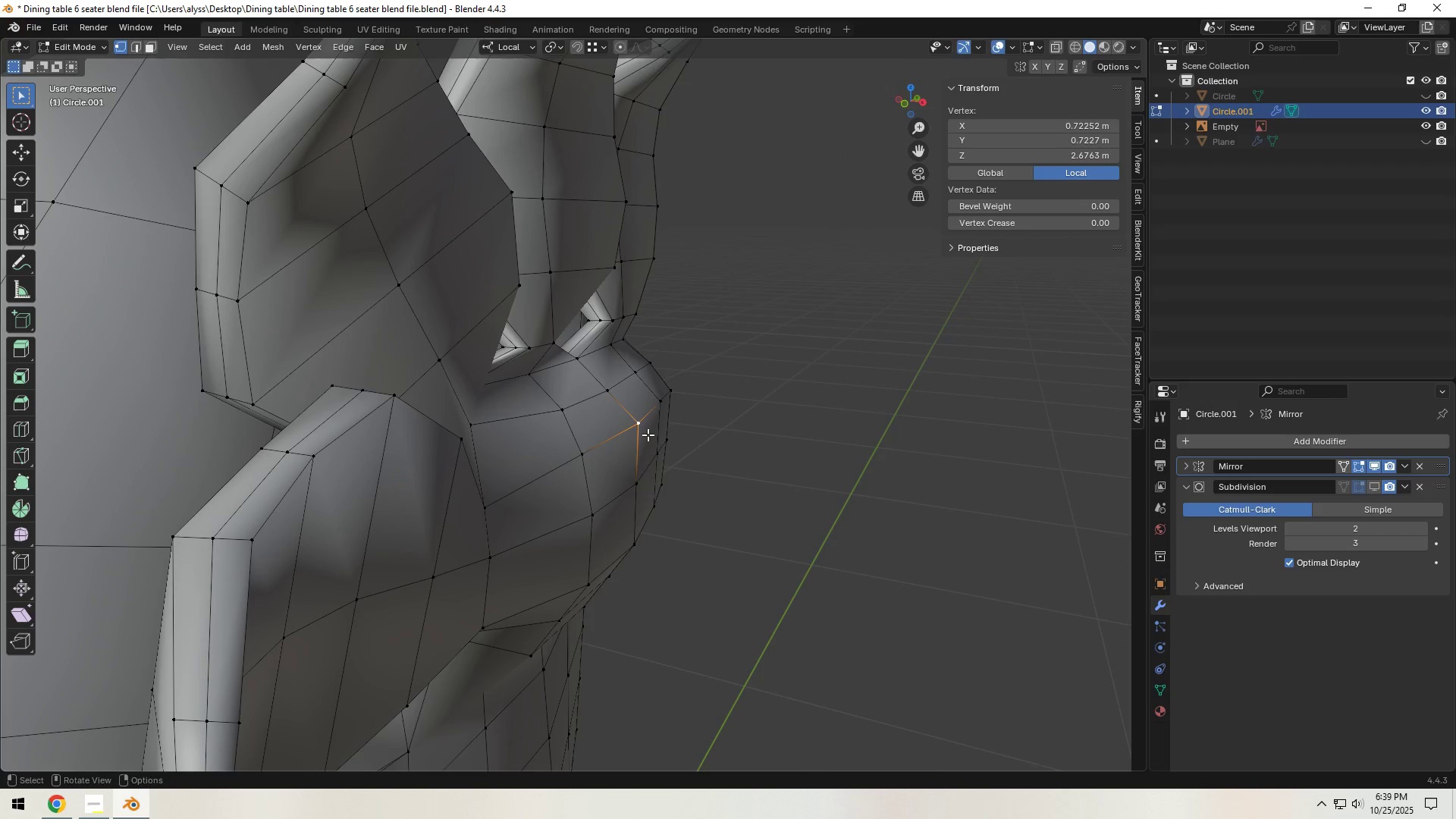 
type(gg)
 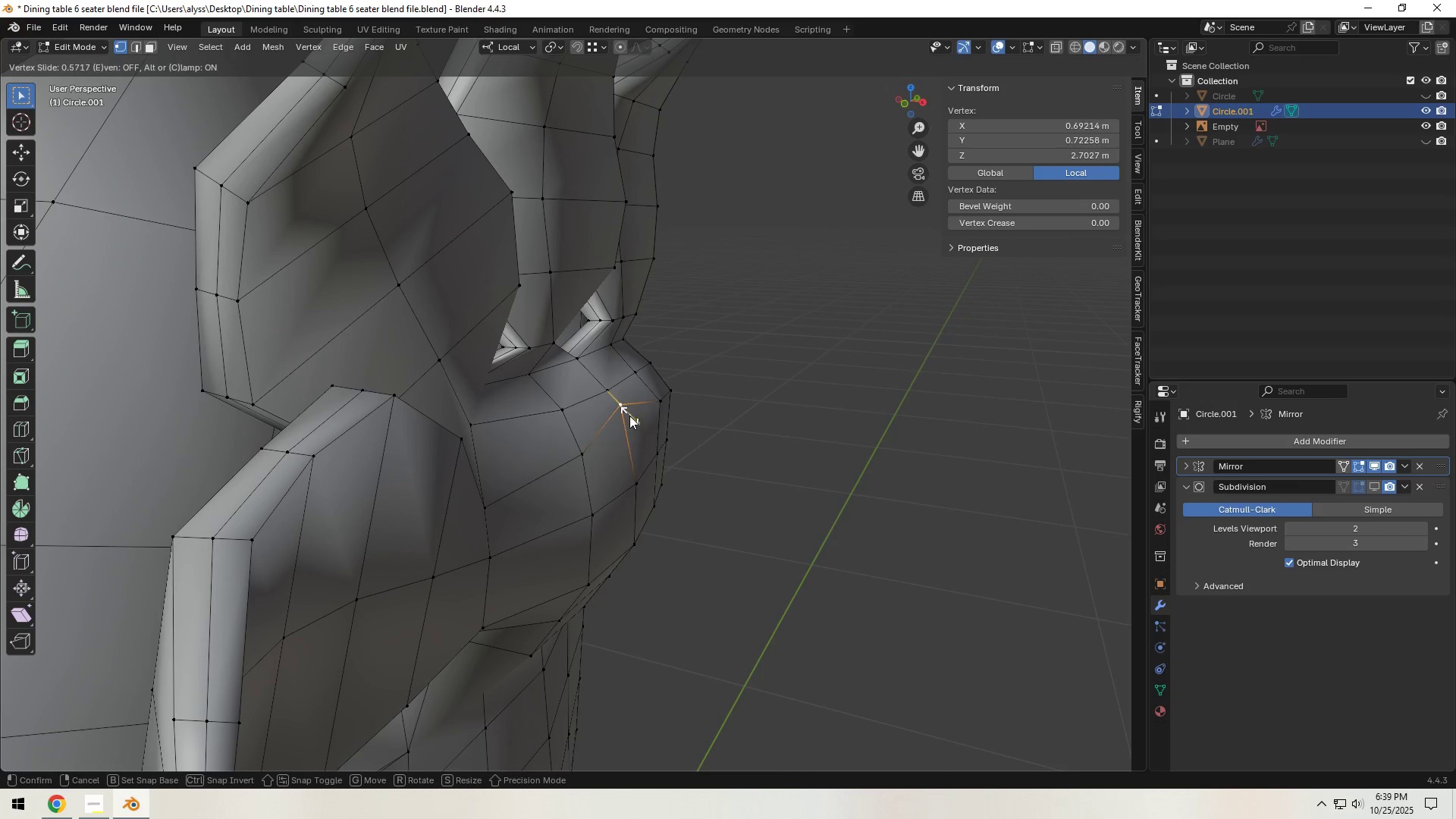 
left_click([629, 416])
 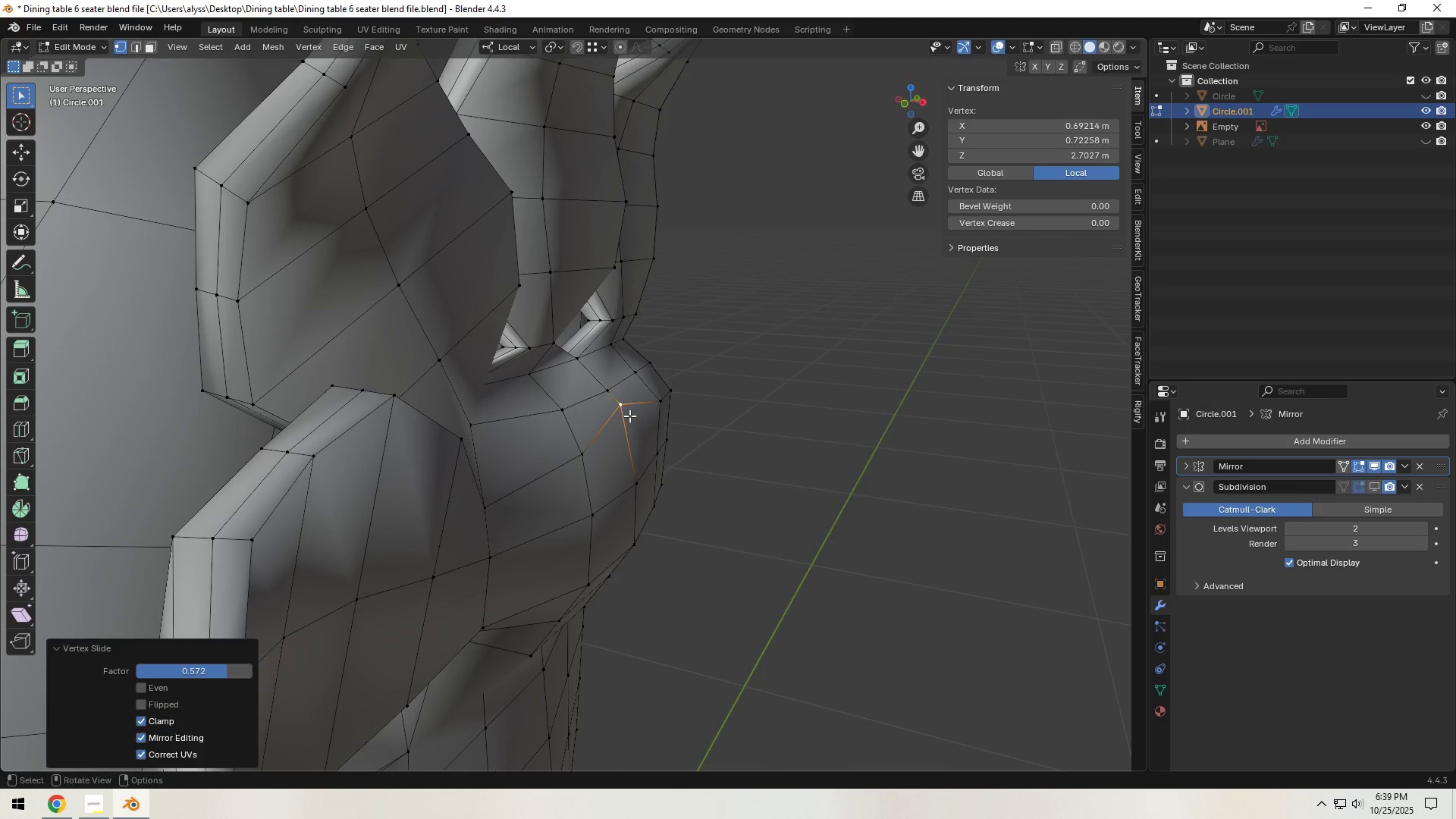 
type(gg)
 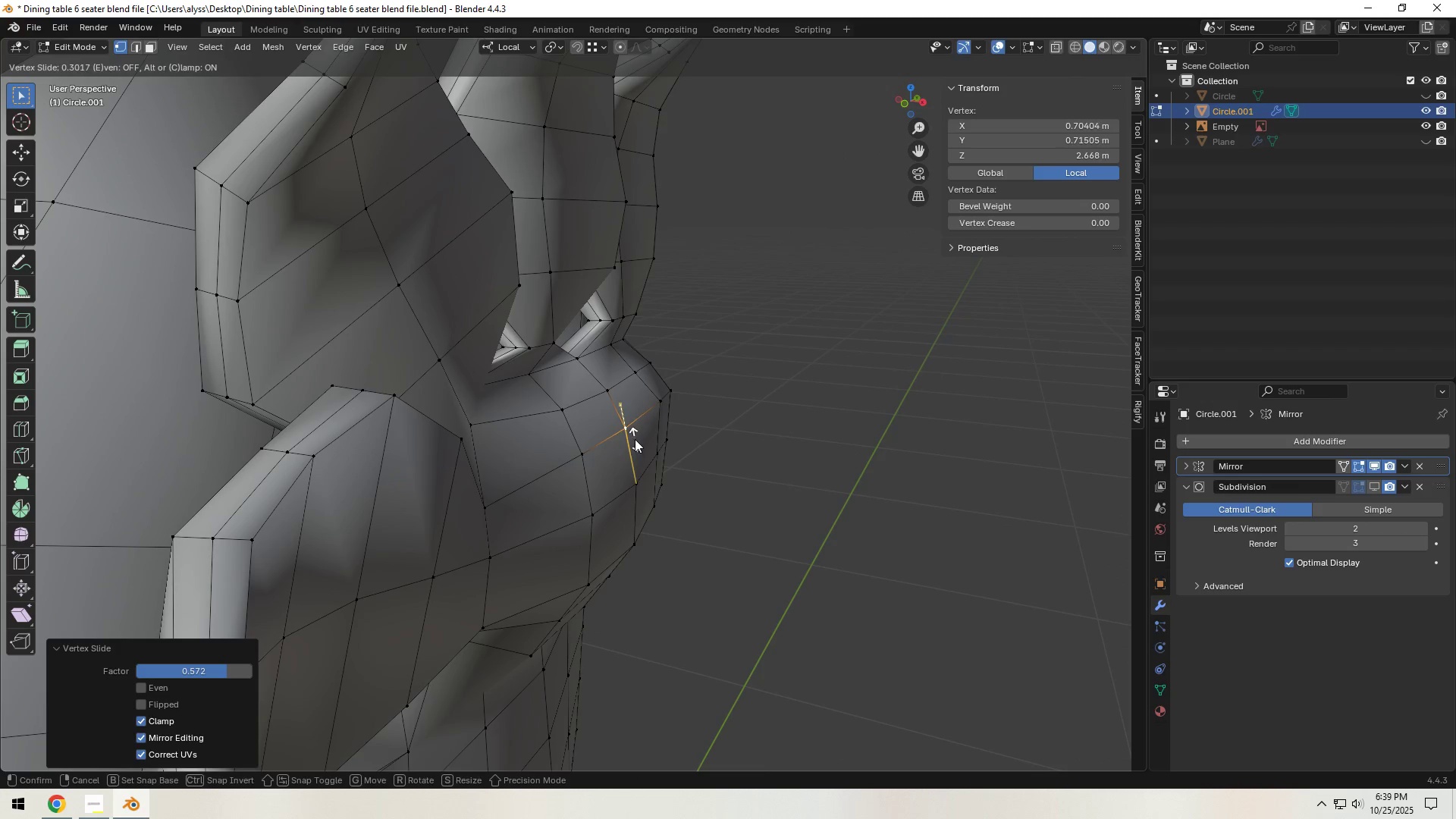 
left_click([635, 439])
 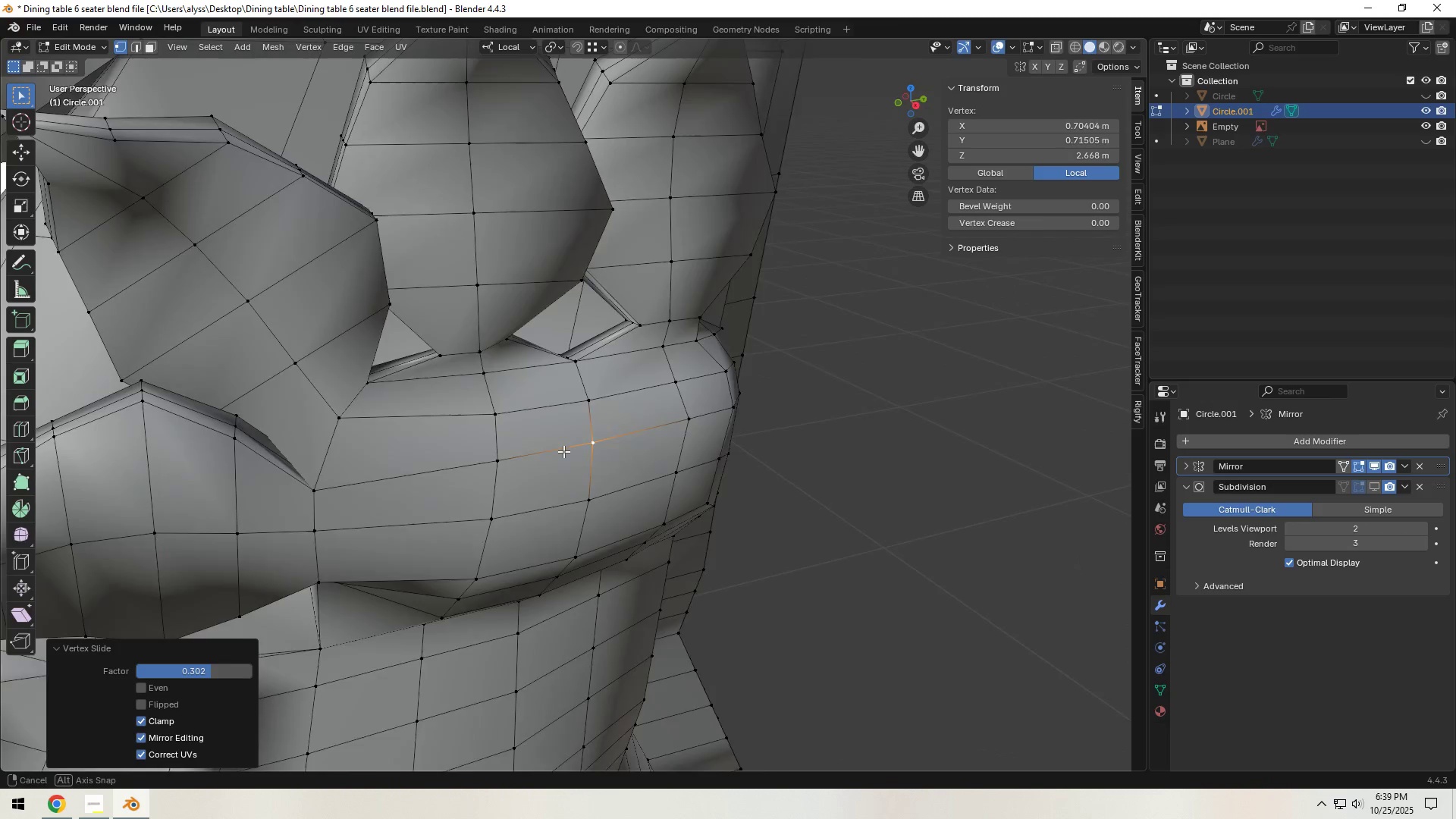 
scroll: coordinate [641, 452], scroll_direction: up, amount: 1.0
 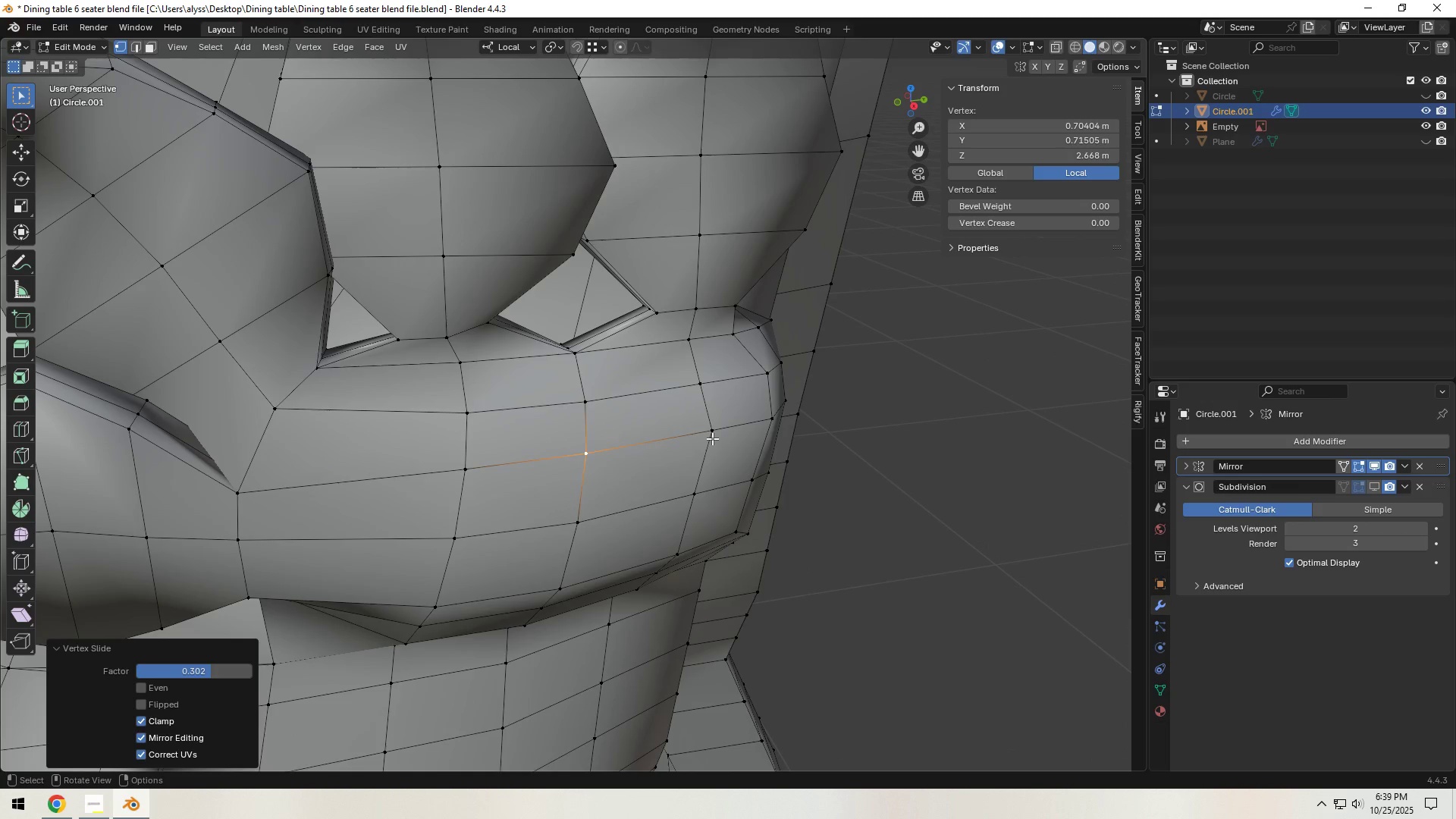 
left_click([712, 438])
 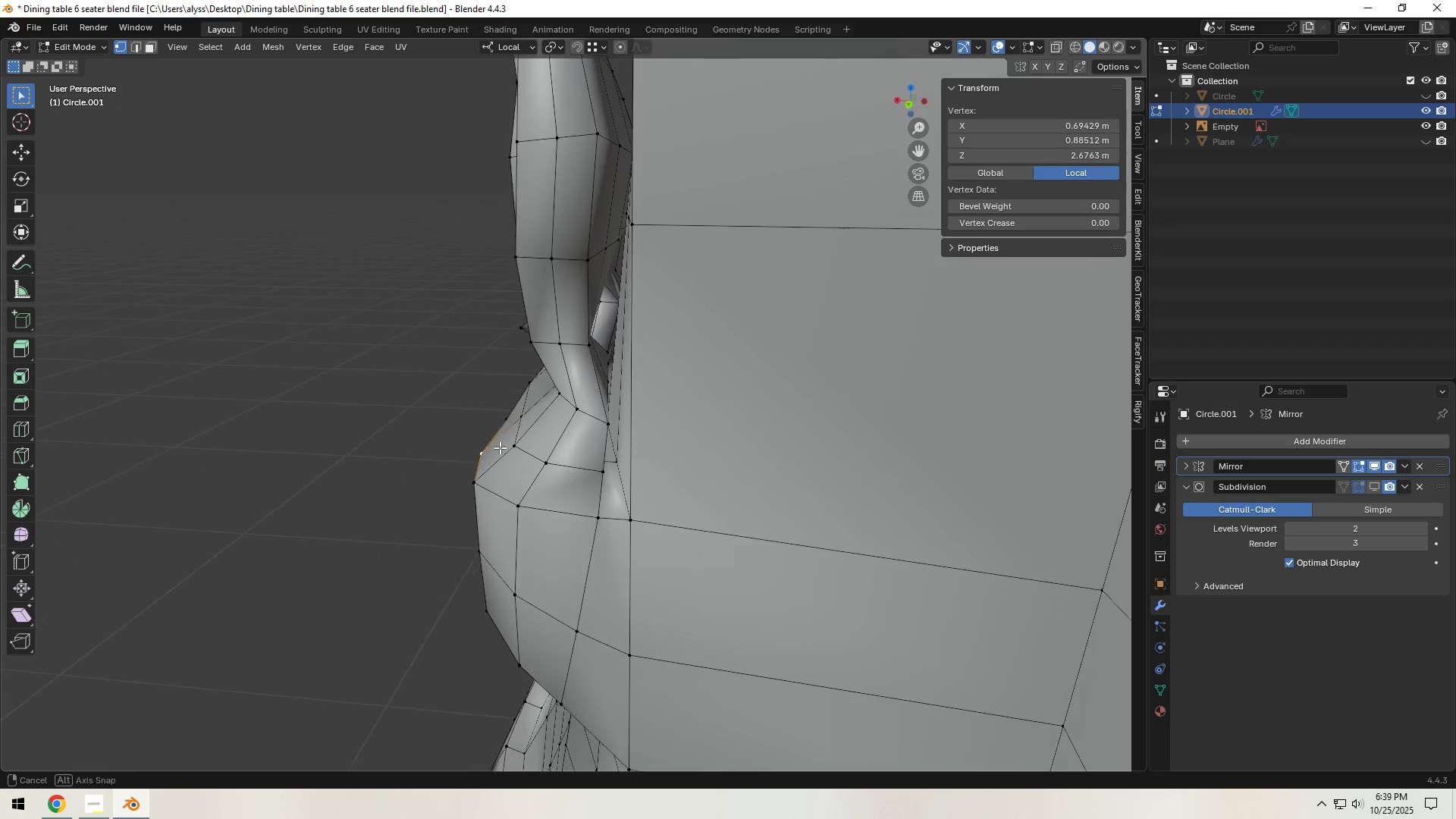 
left_click([479, 487])
 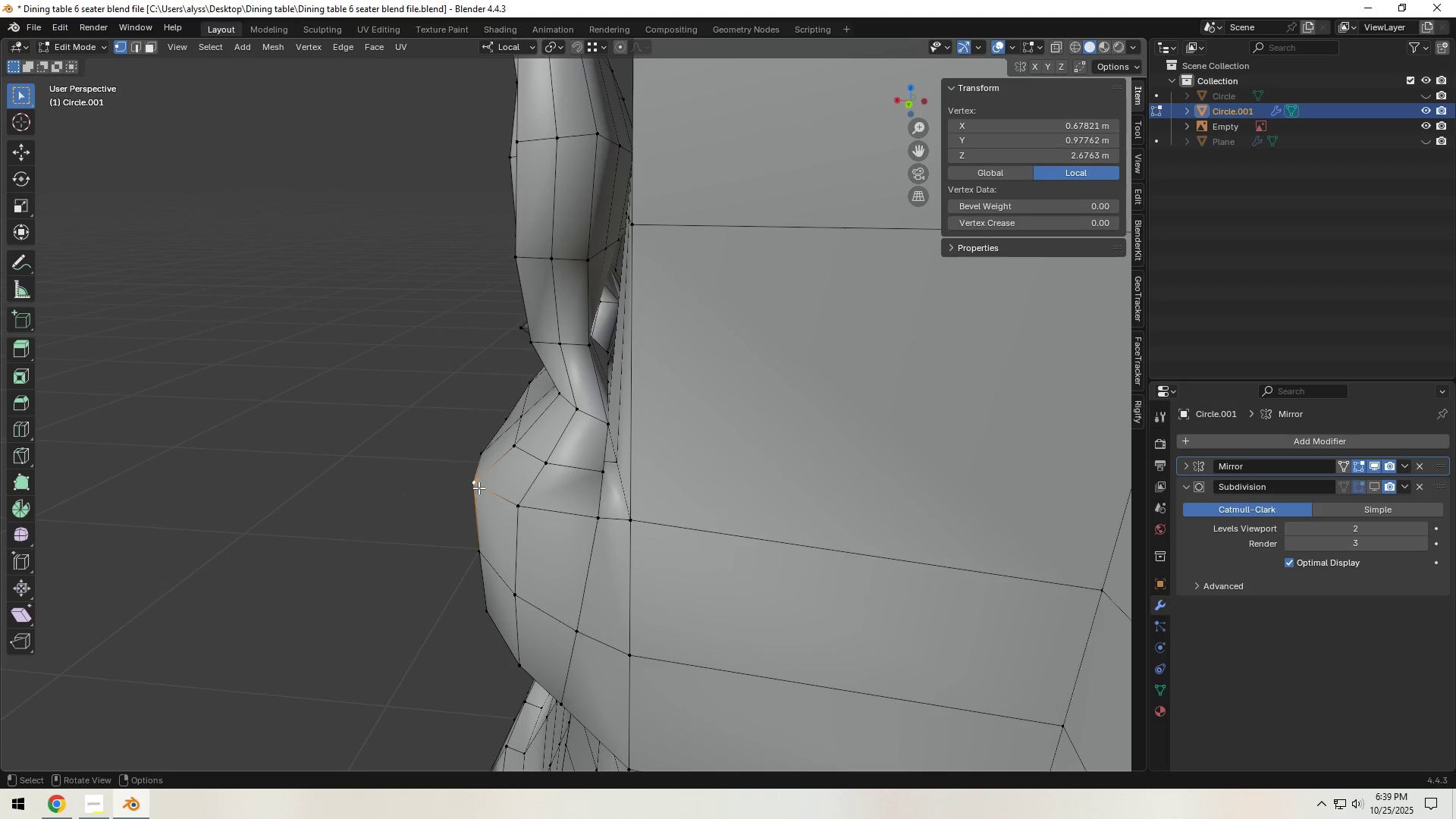 
type(gg)
 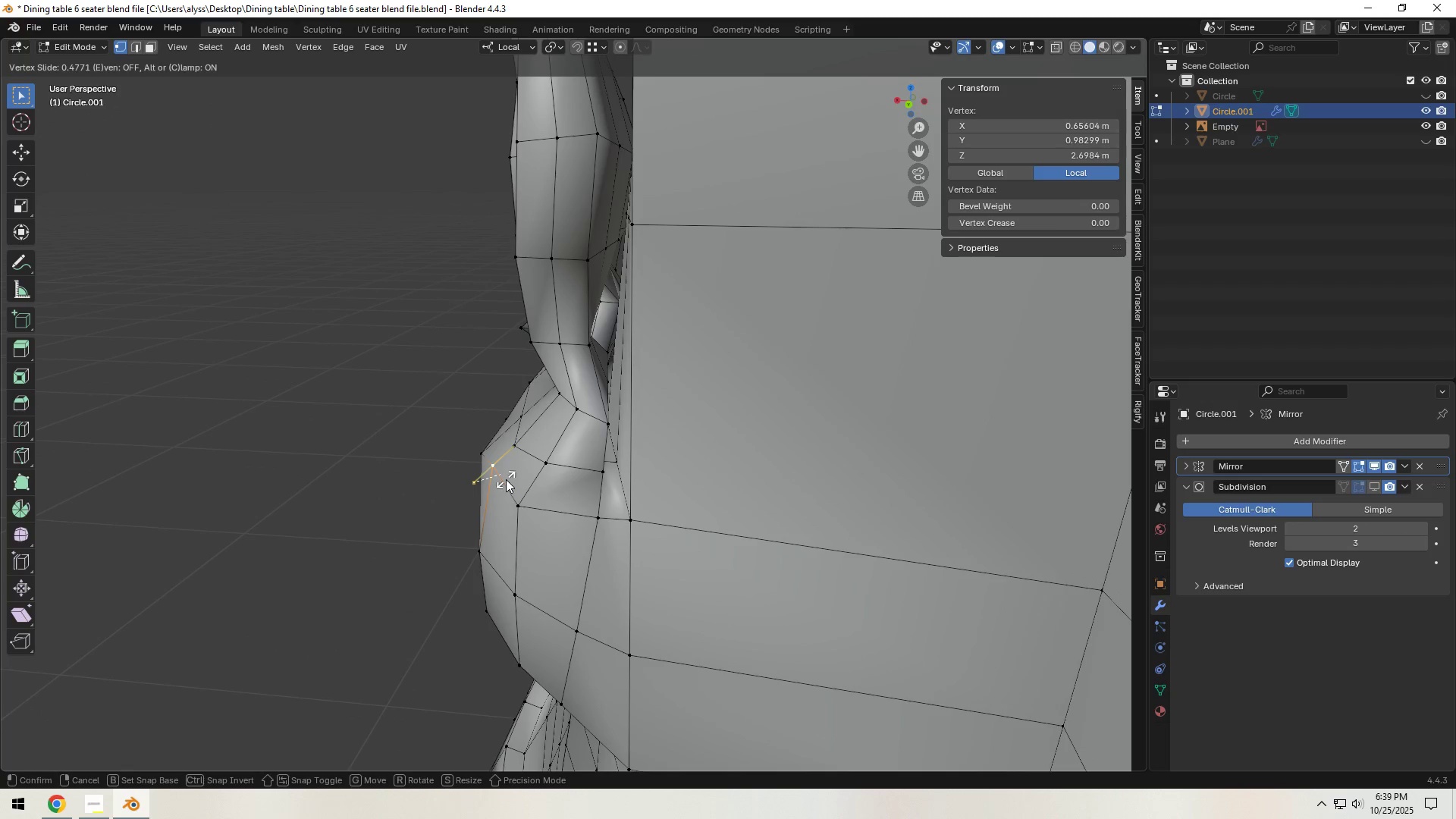 
left_click([506, 479])
 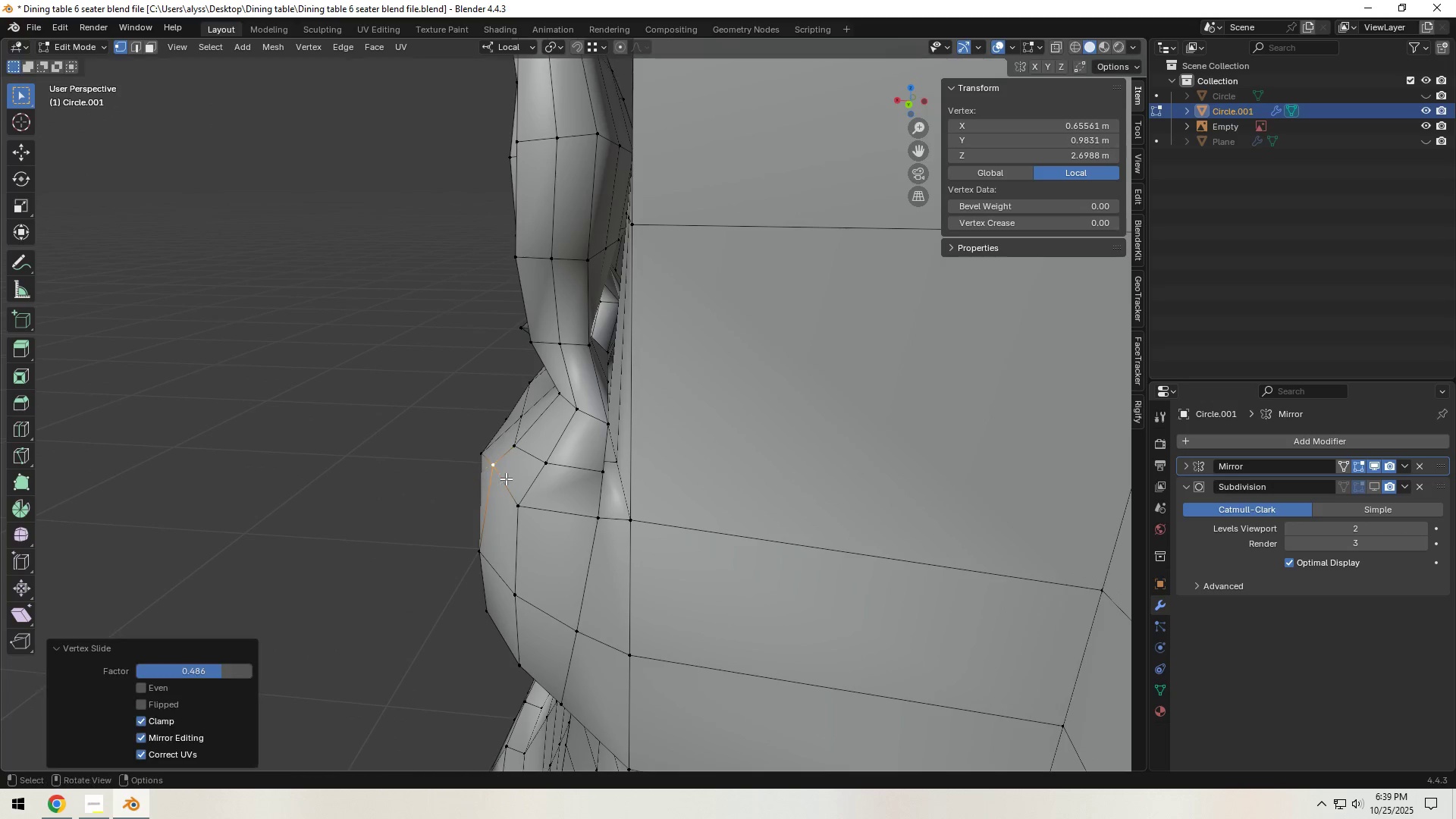 
type(gg)
 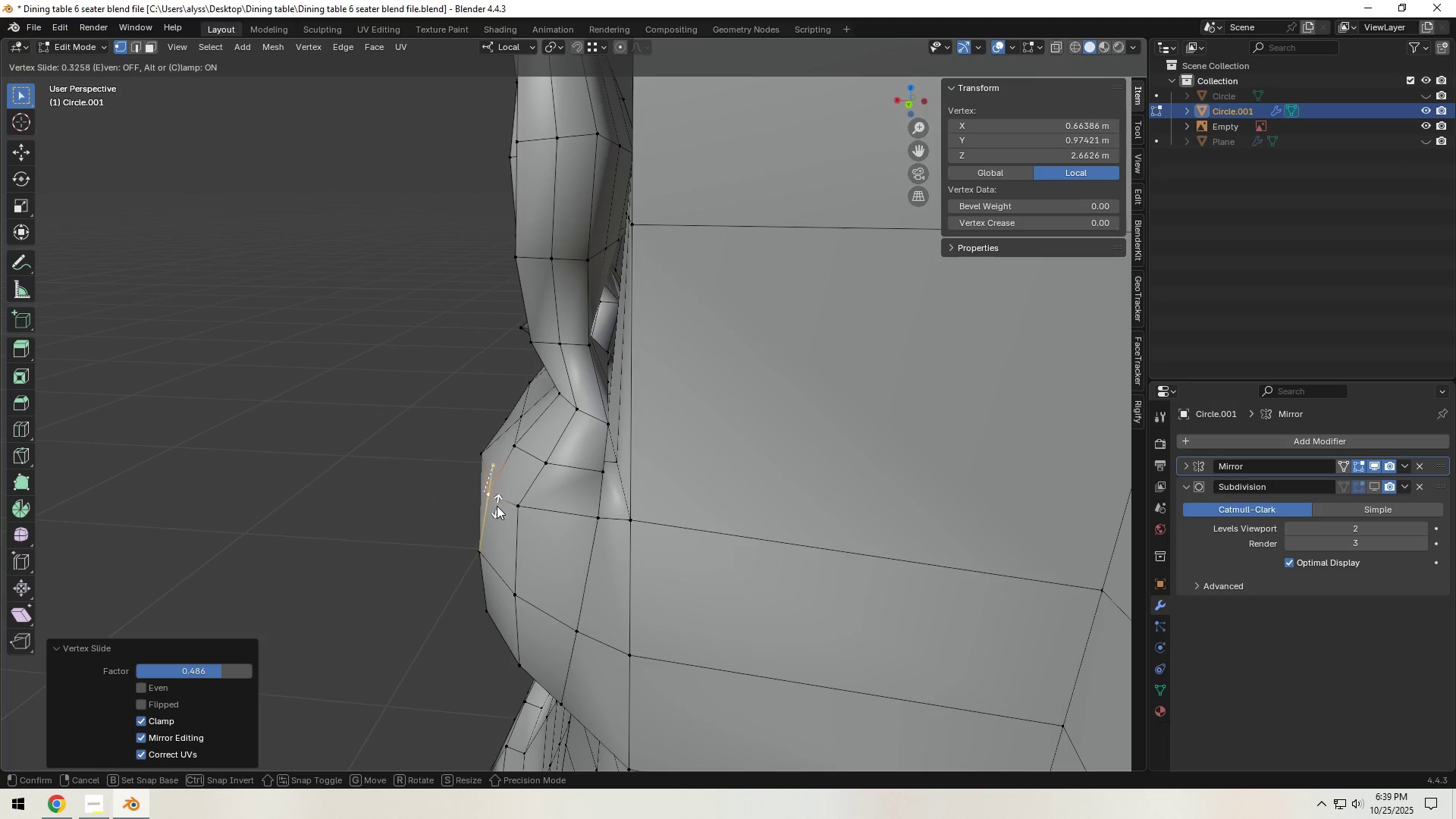 
left_click([497, 506])
 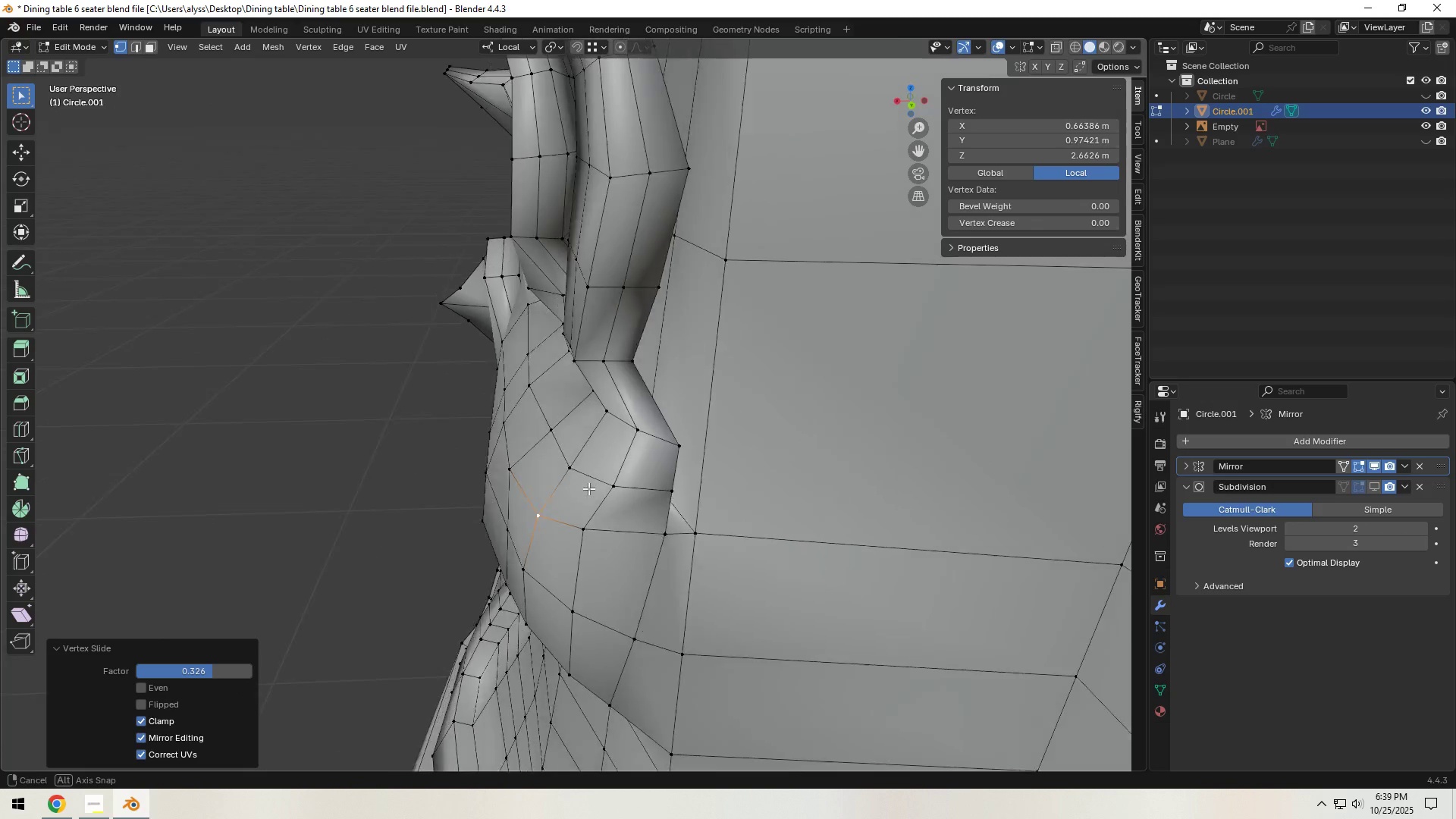 
wait(6.9)
 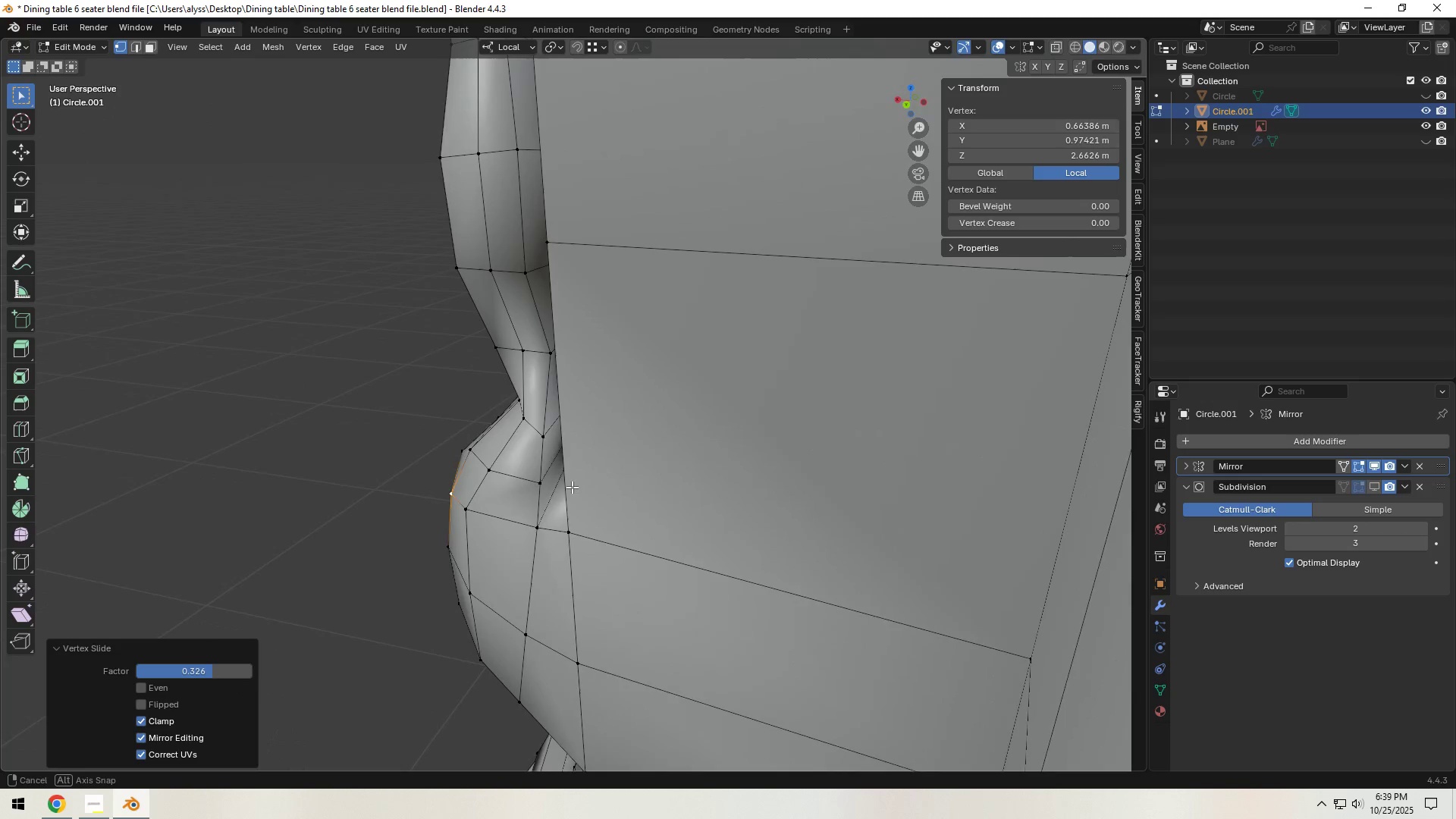 
type(zgg)
 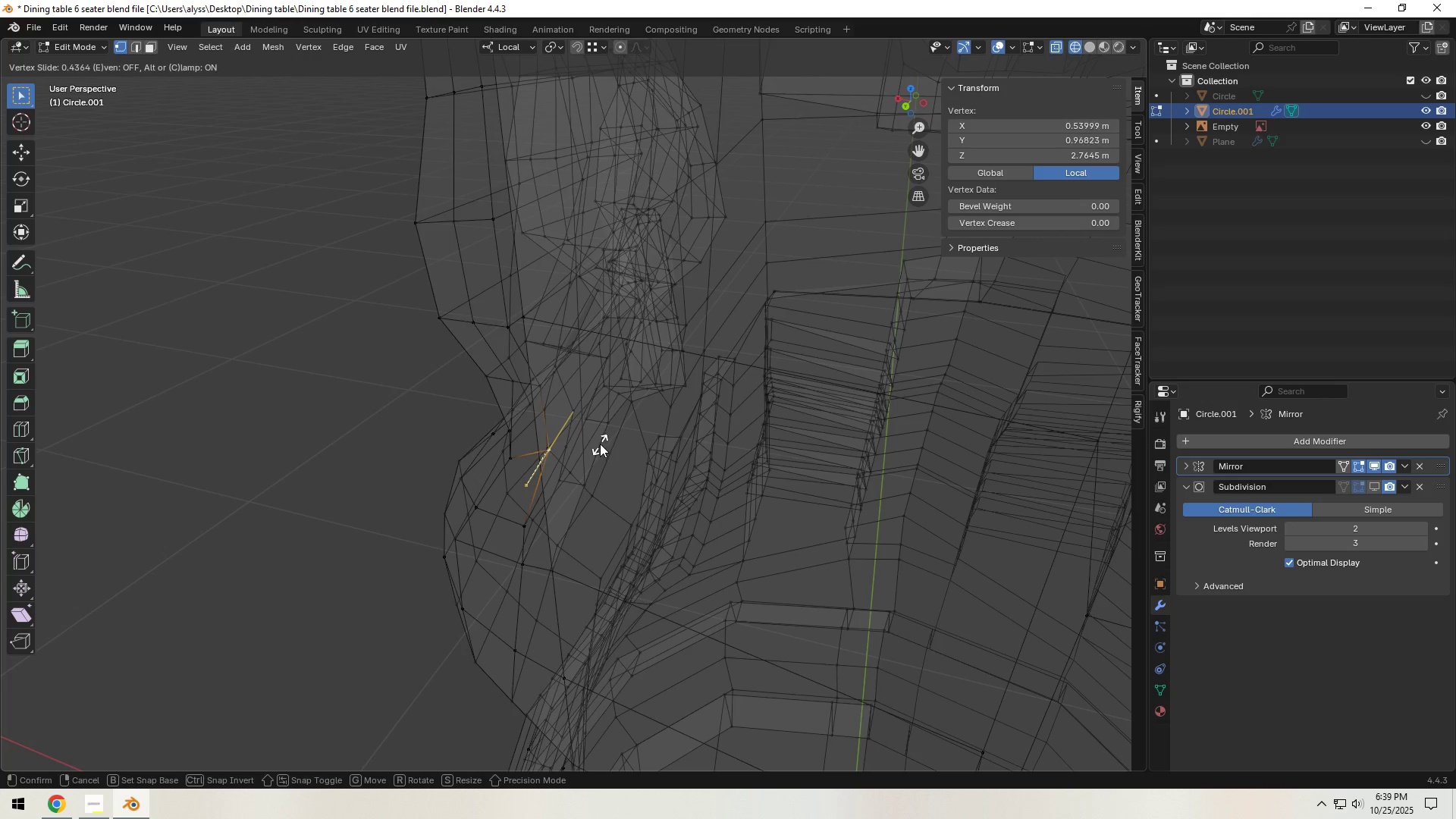 
left_click([601, 443])
 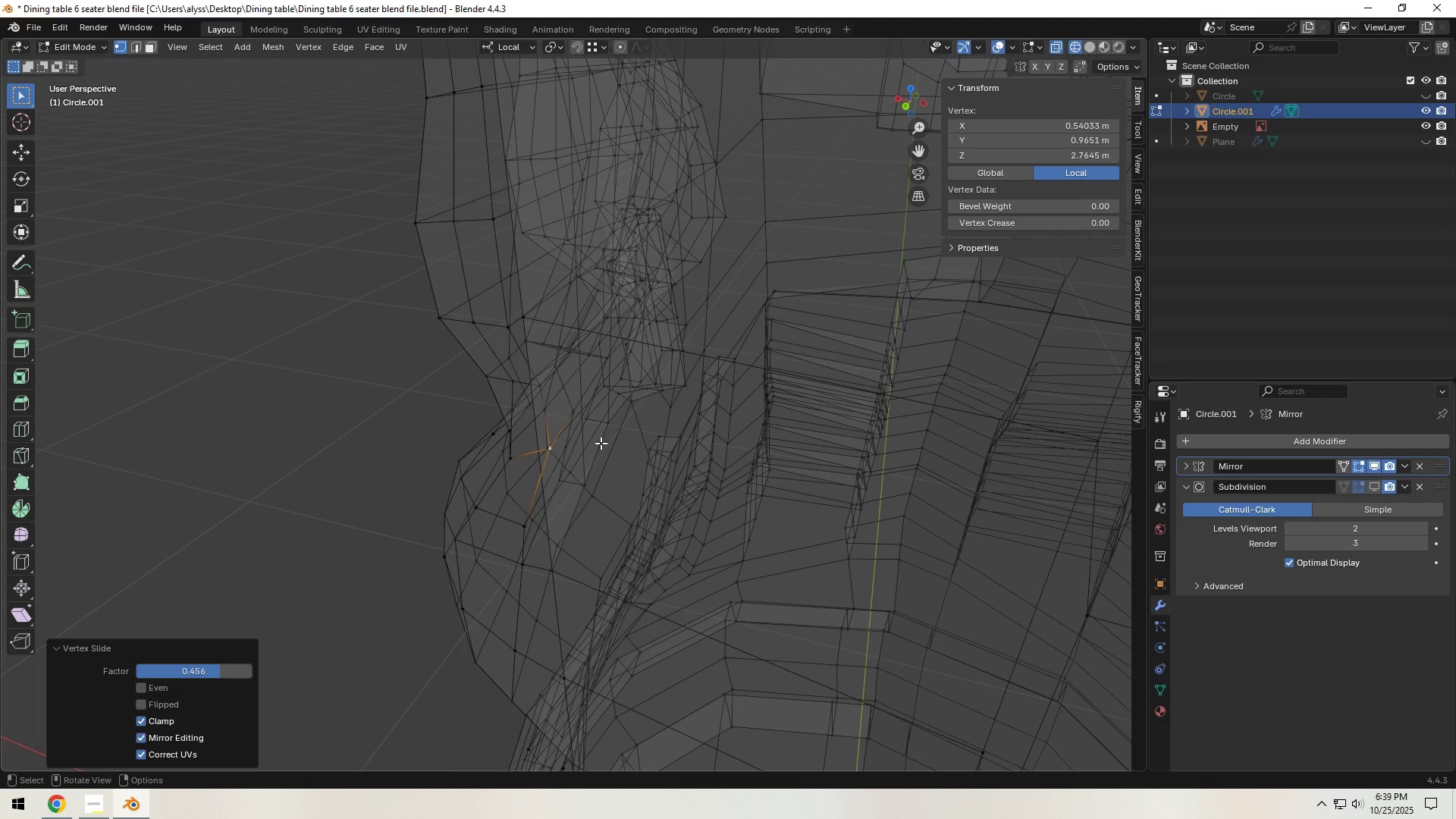 
type(gg)
 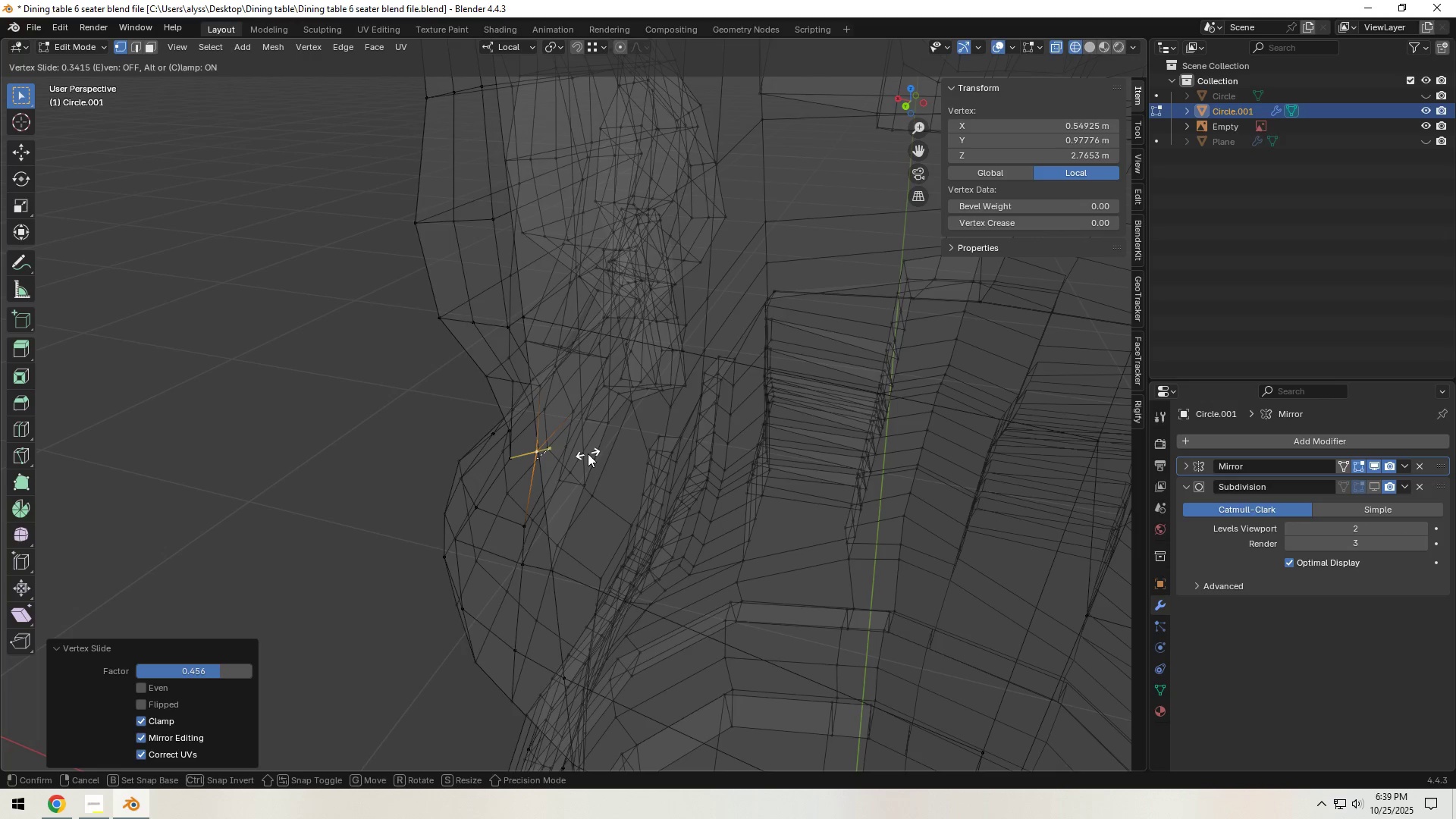 
left_click([588, 453])
 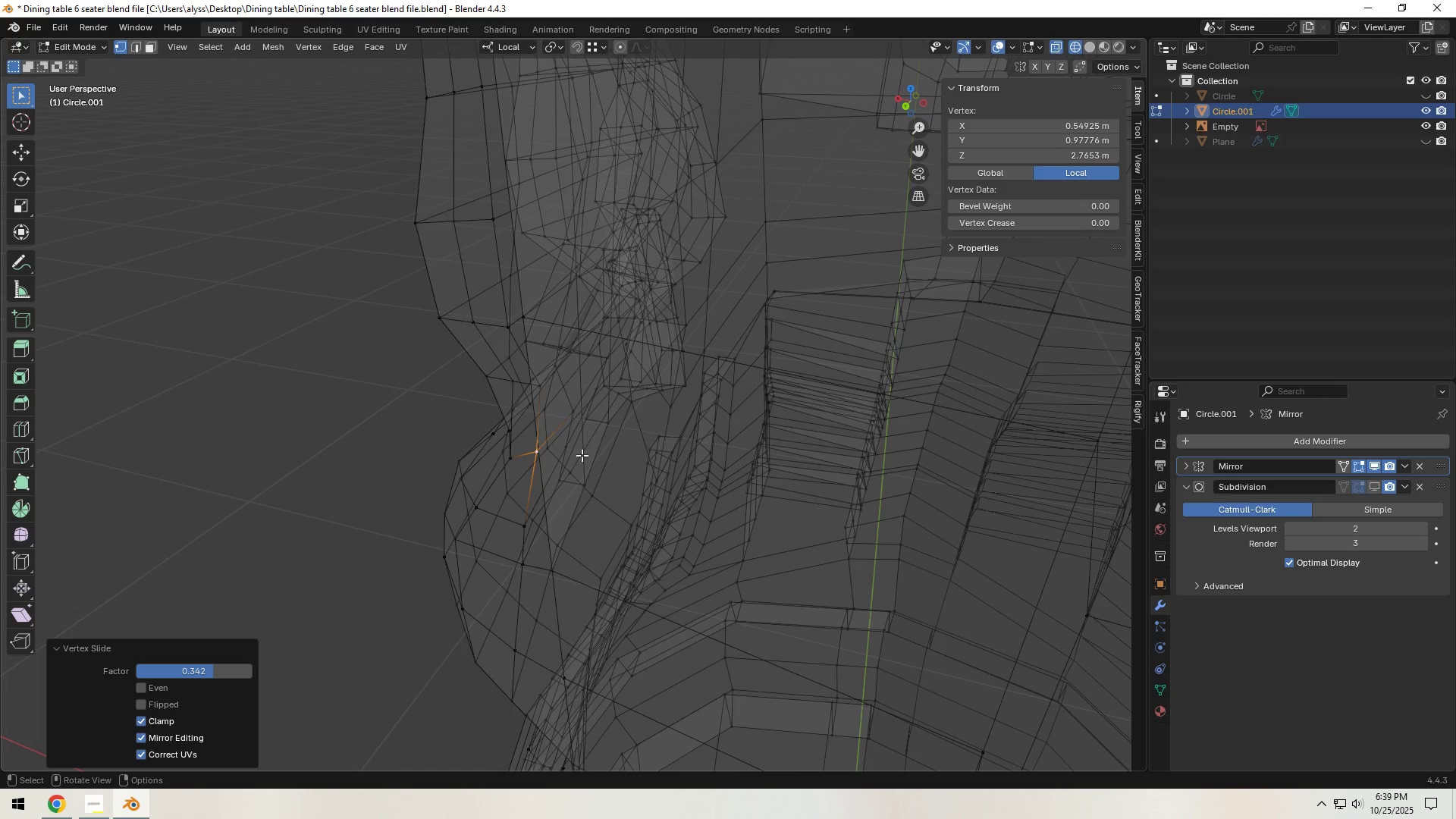 
key(Z)
 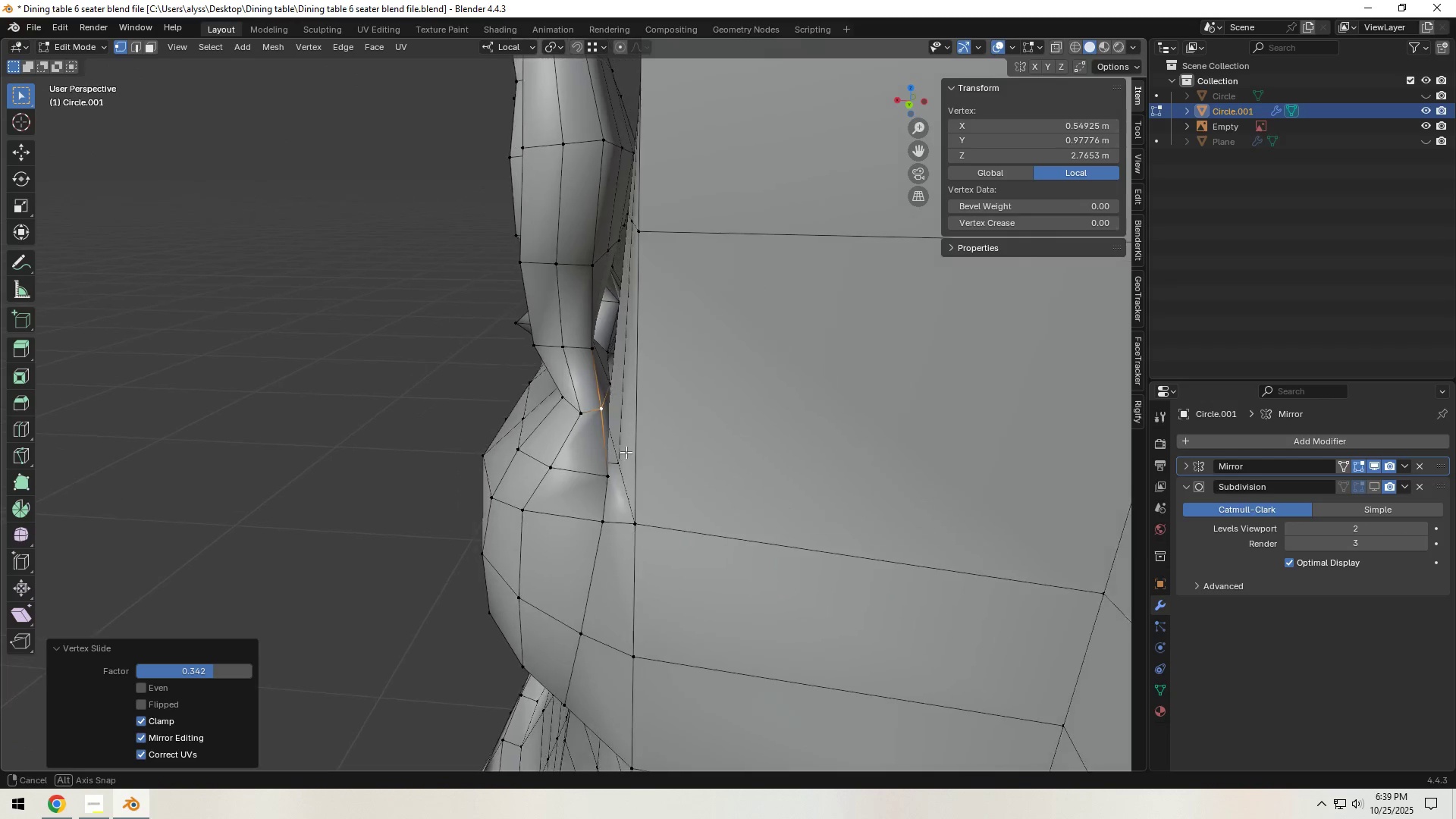 
left_click([609, 473])
 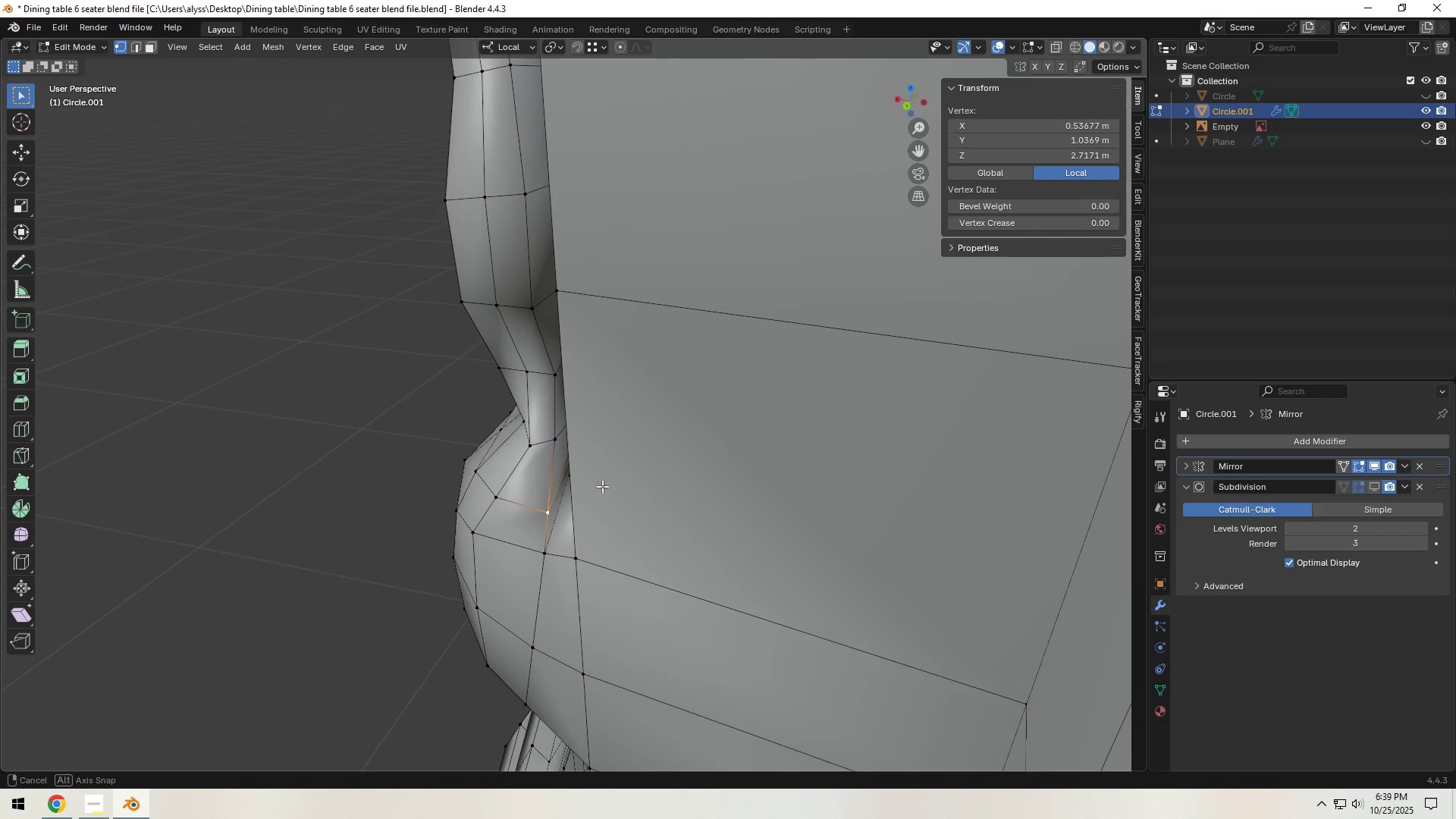 
type(gg)
 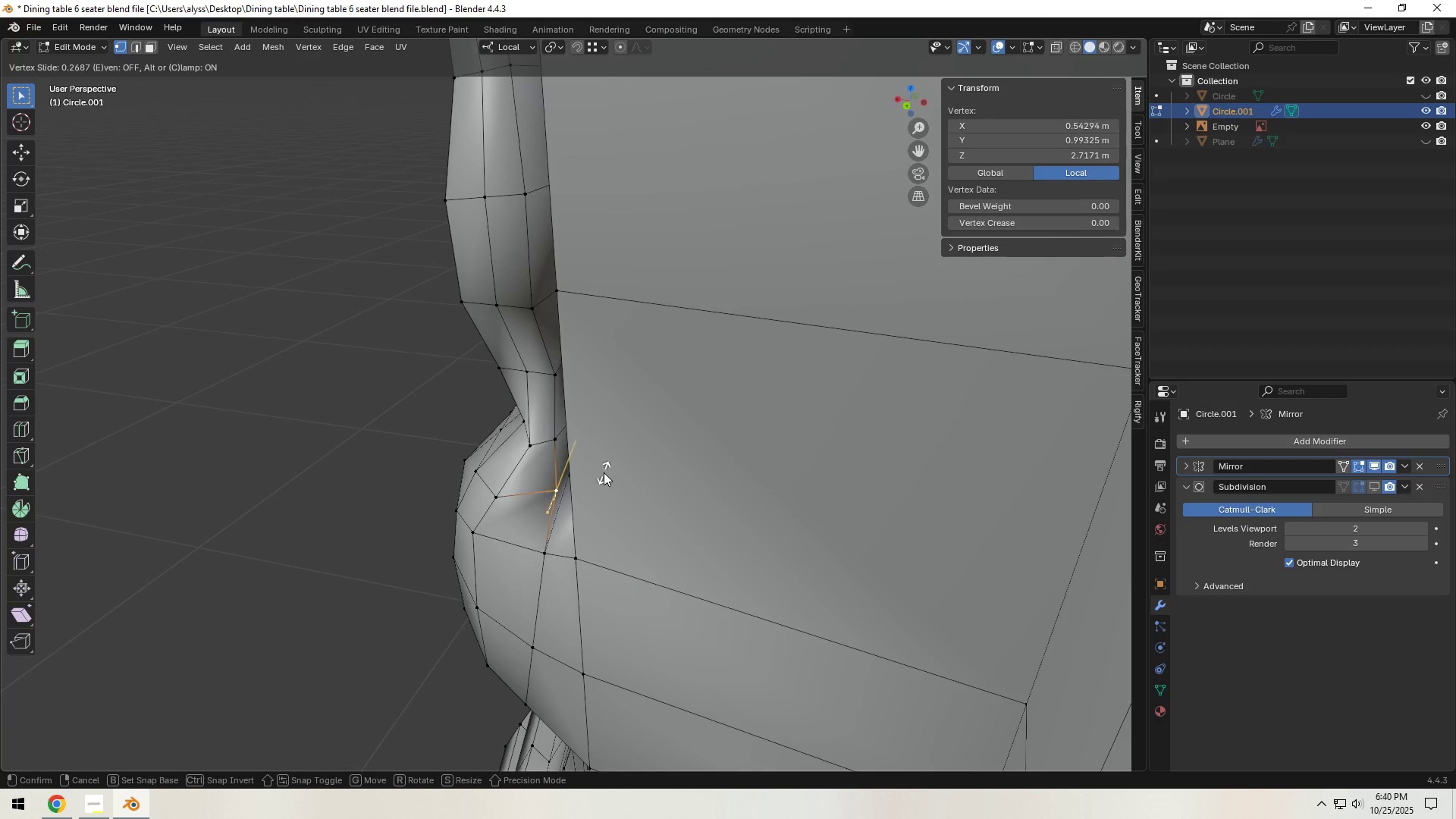 
left_click([604, 472])
 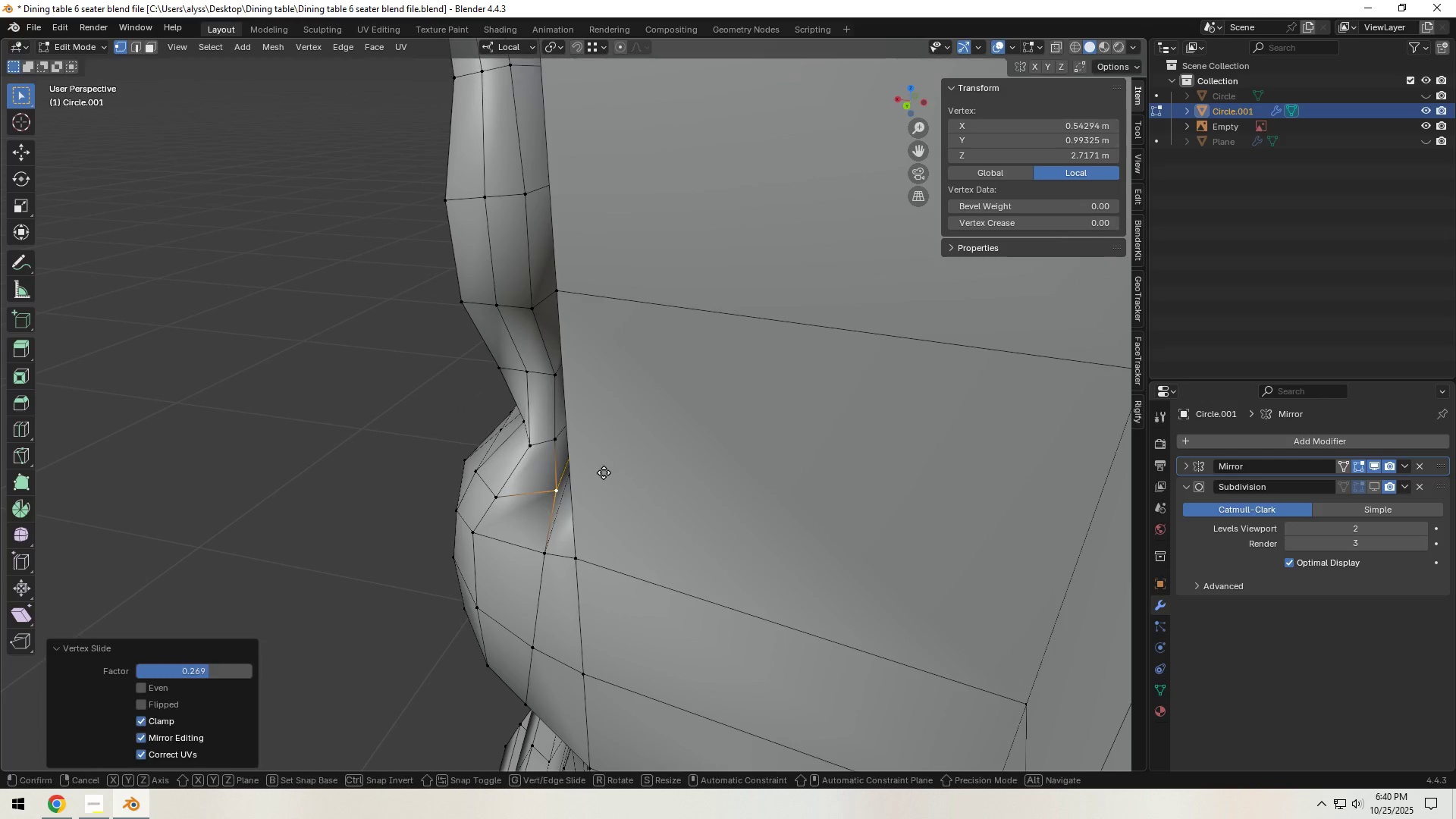 
type(gg)
 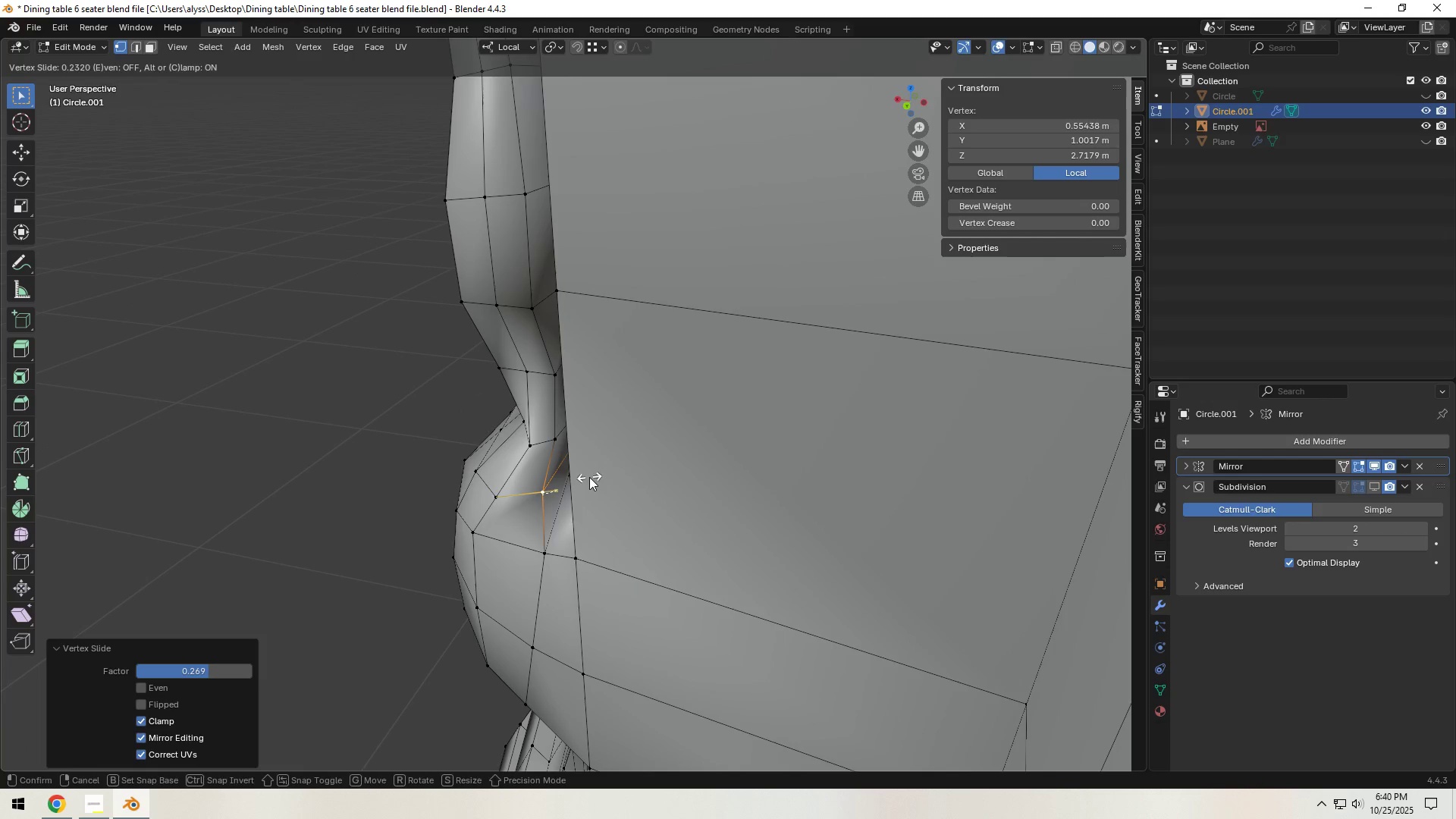 
left_click([589, 477])
 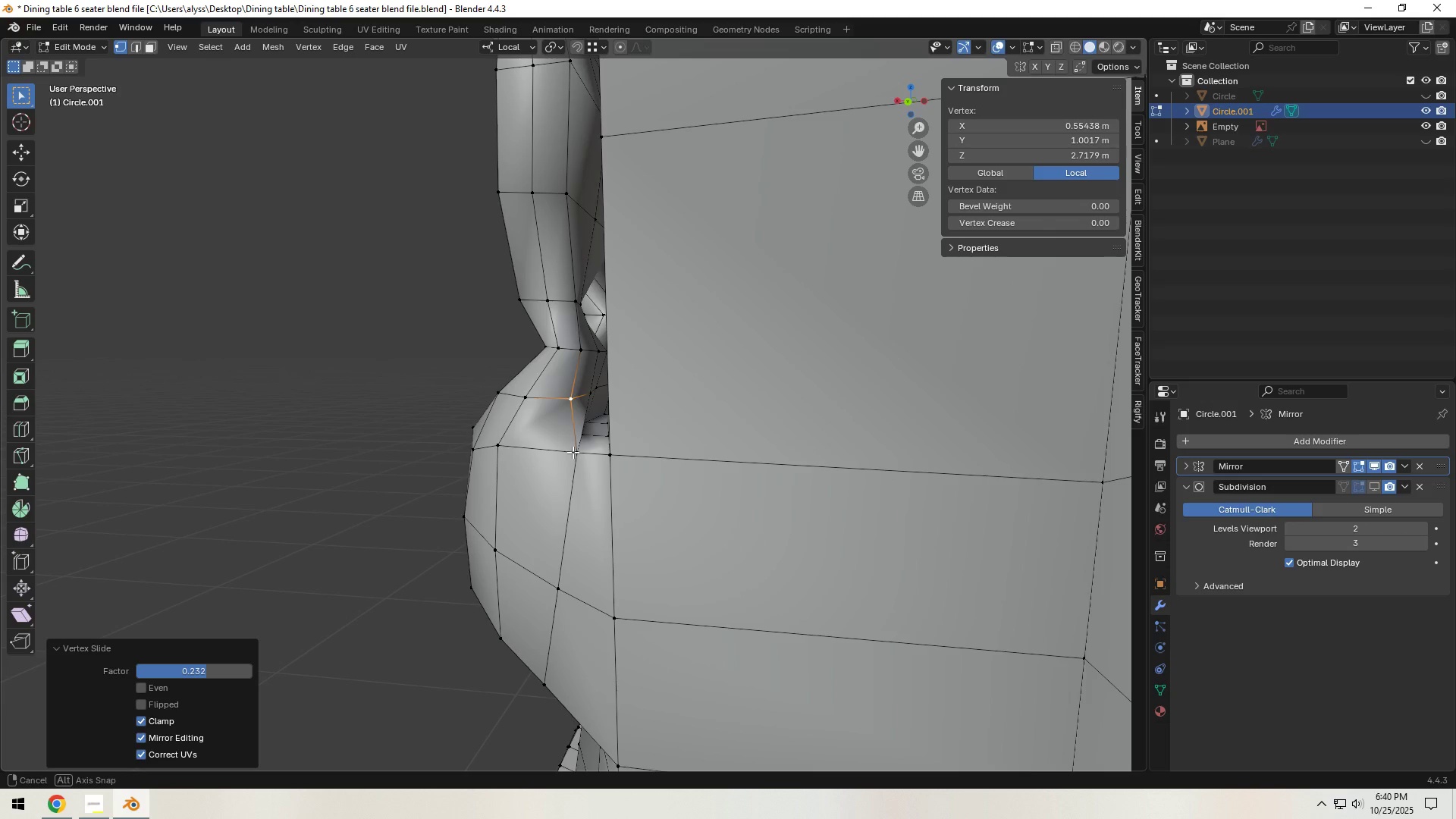 
hold_key(key=AltLeft, duration=0.81)
left_click([575, 446])
 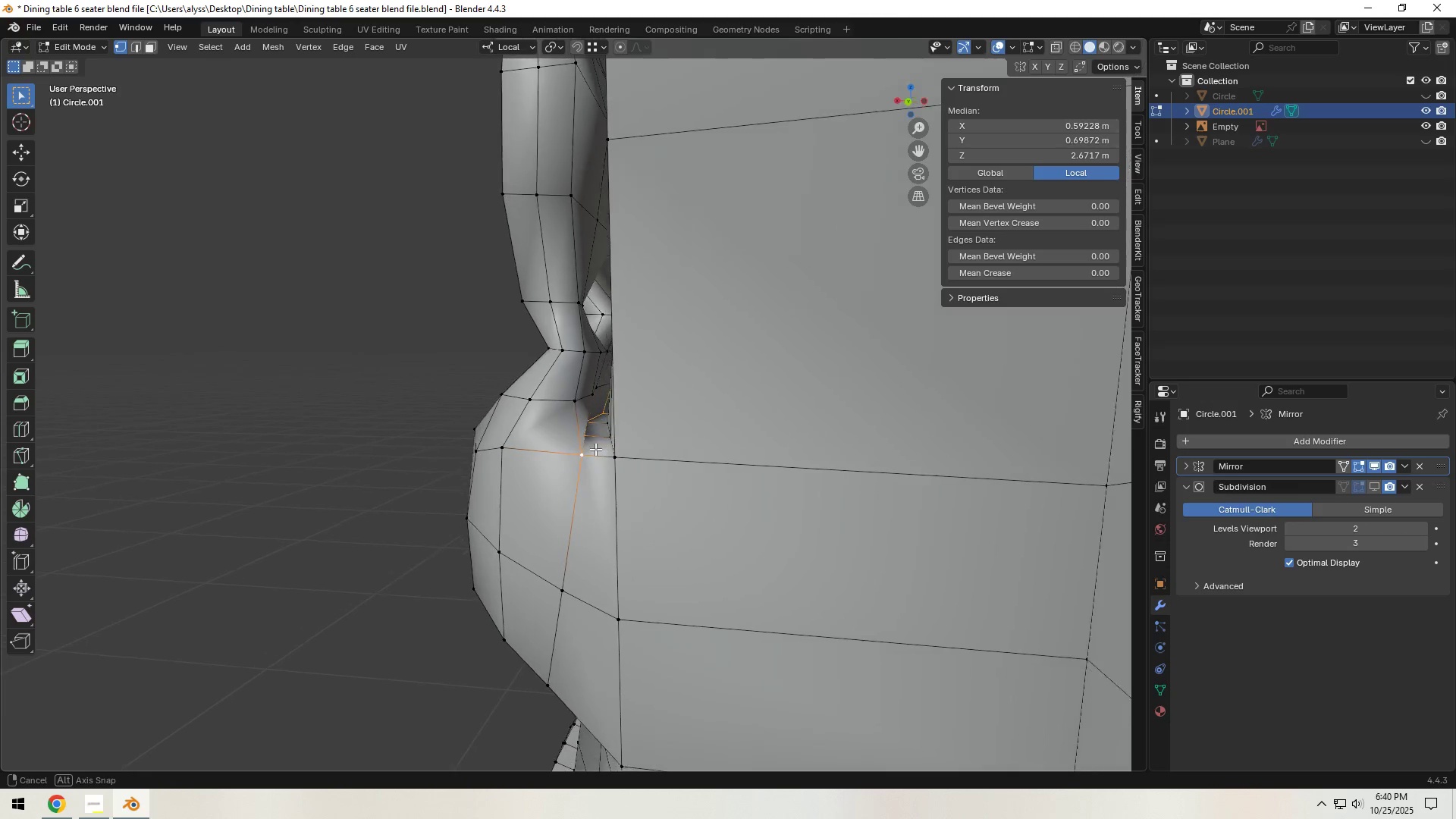 
type(gg)
 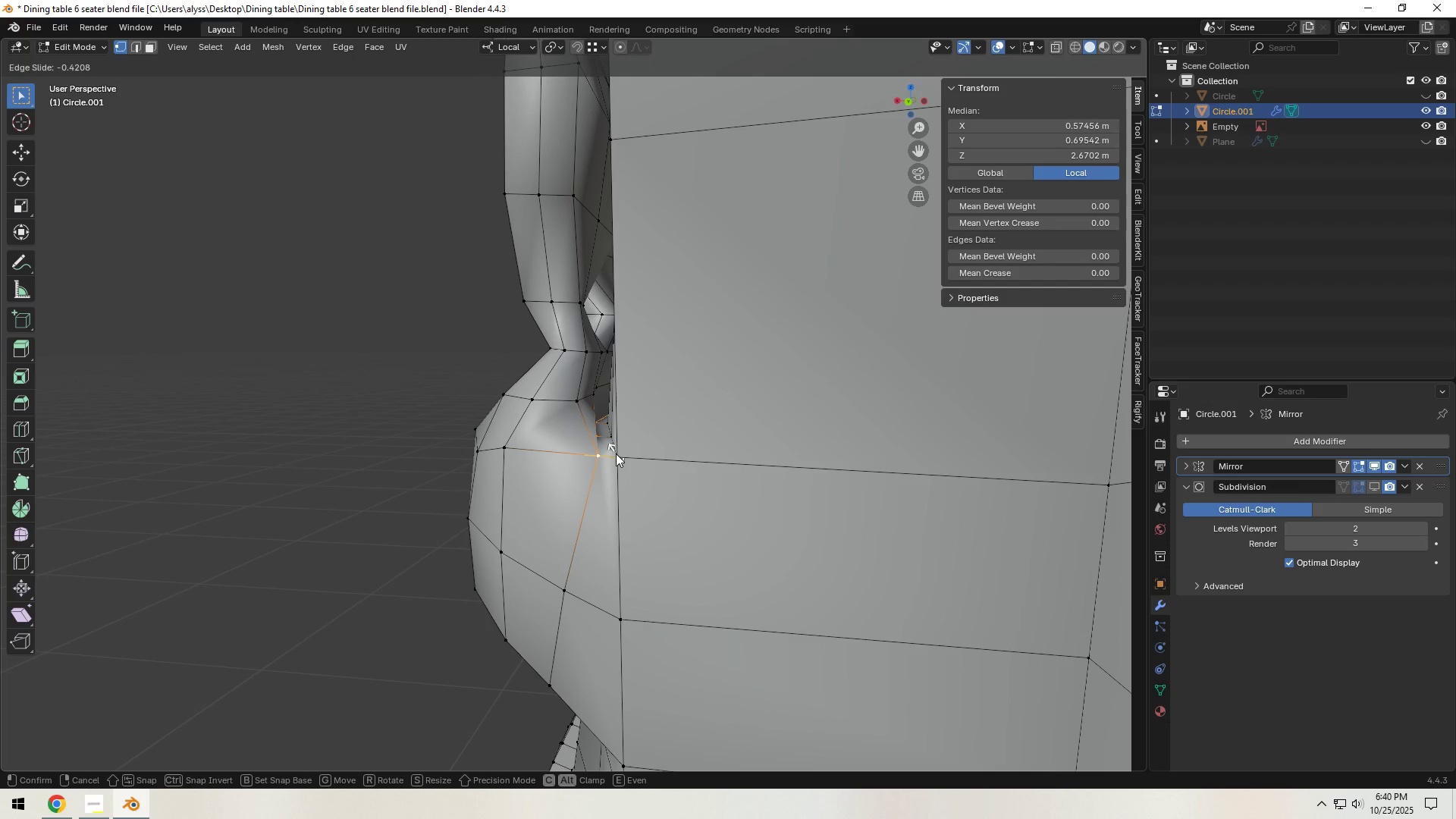 
left_click([616, 453])
 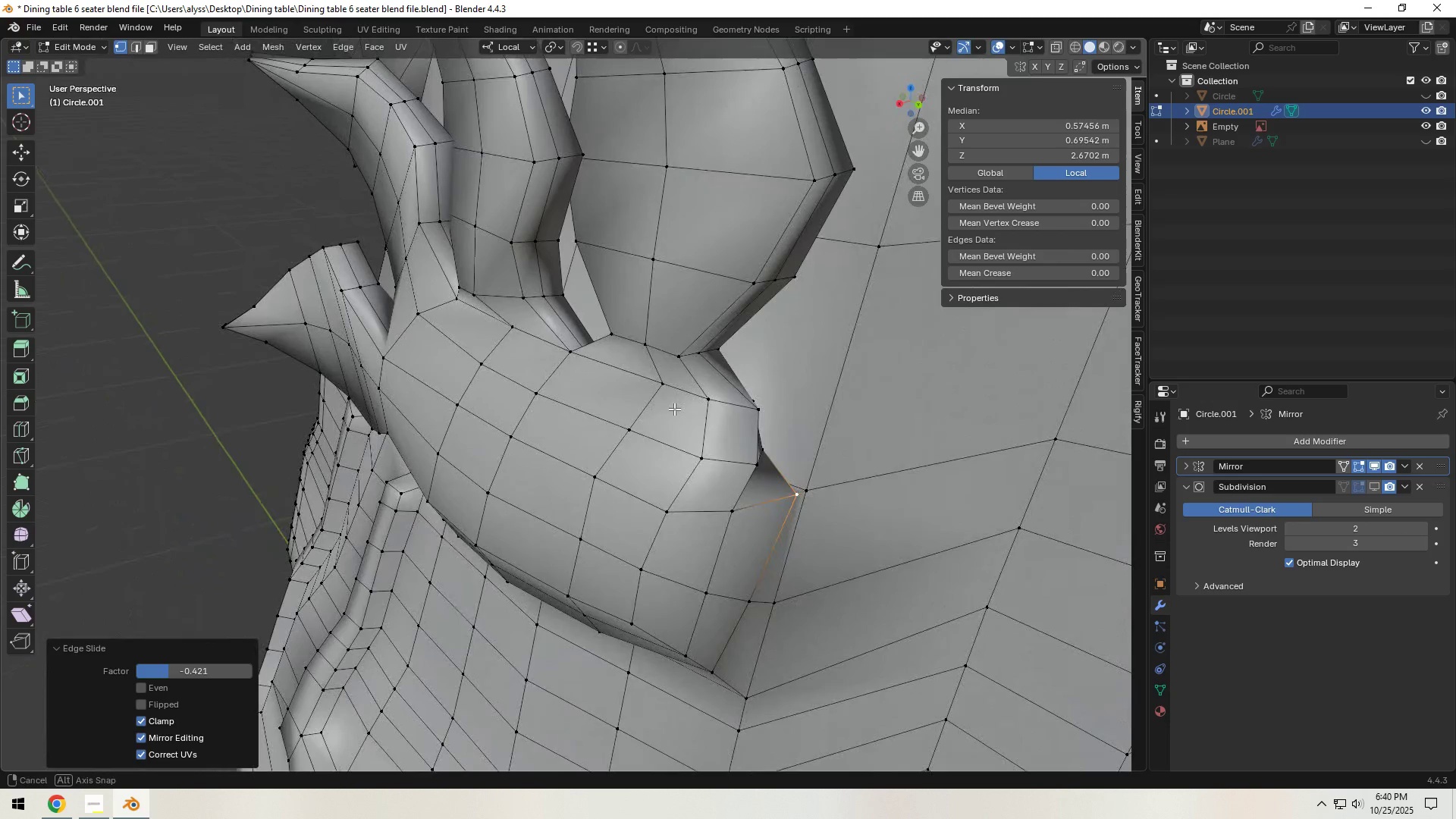 
left_click([677, 368])
 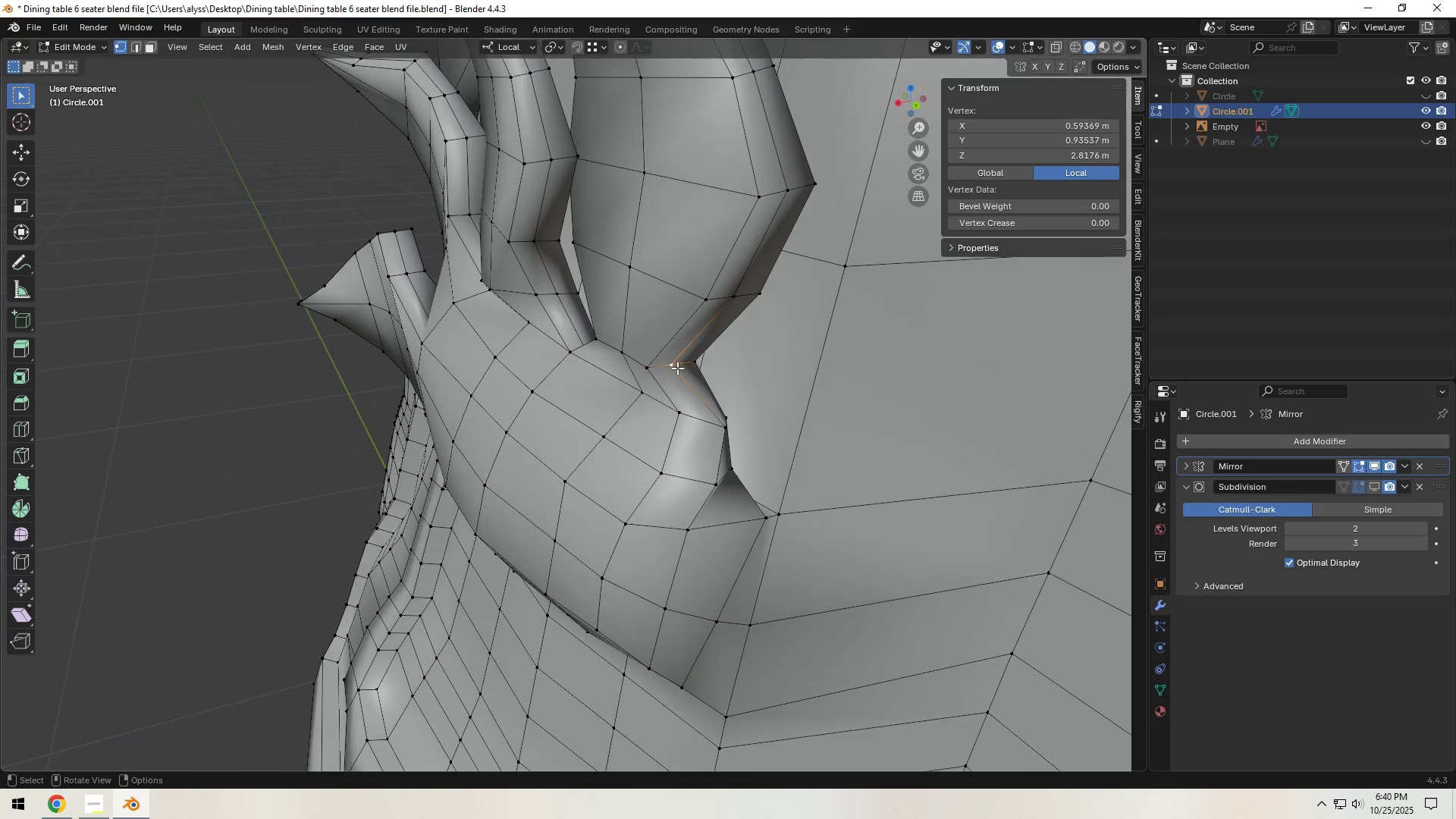 
type(gg)
 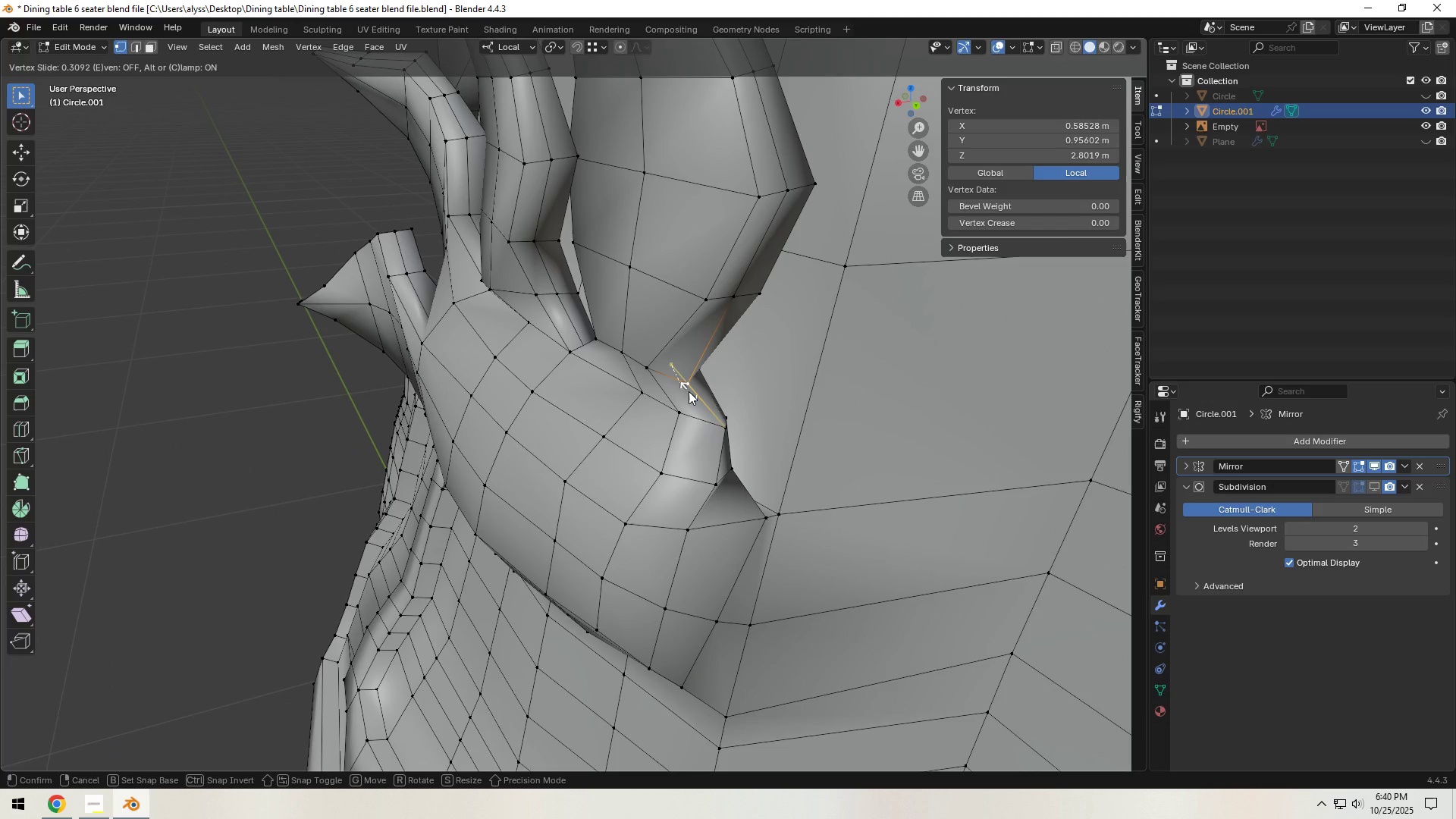 
left_click([689, 391])
 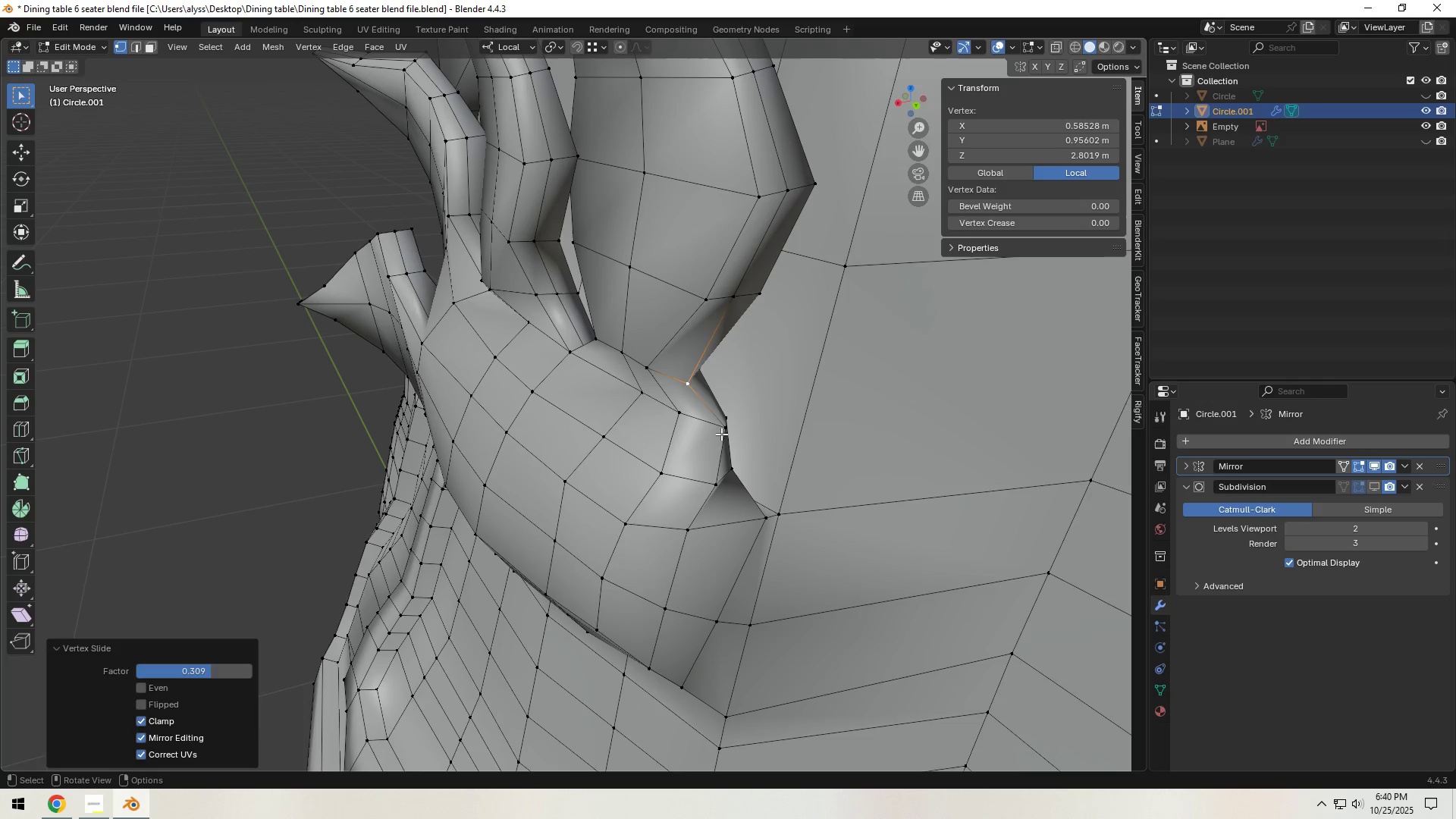 
left_click([726, 428])
 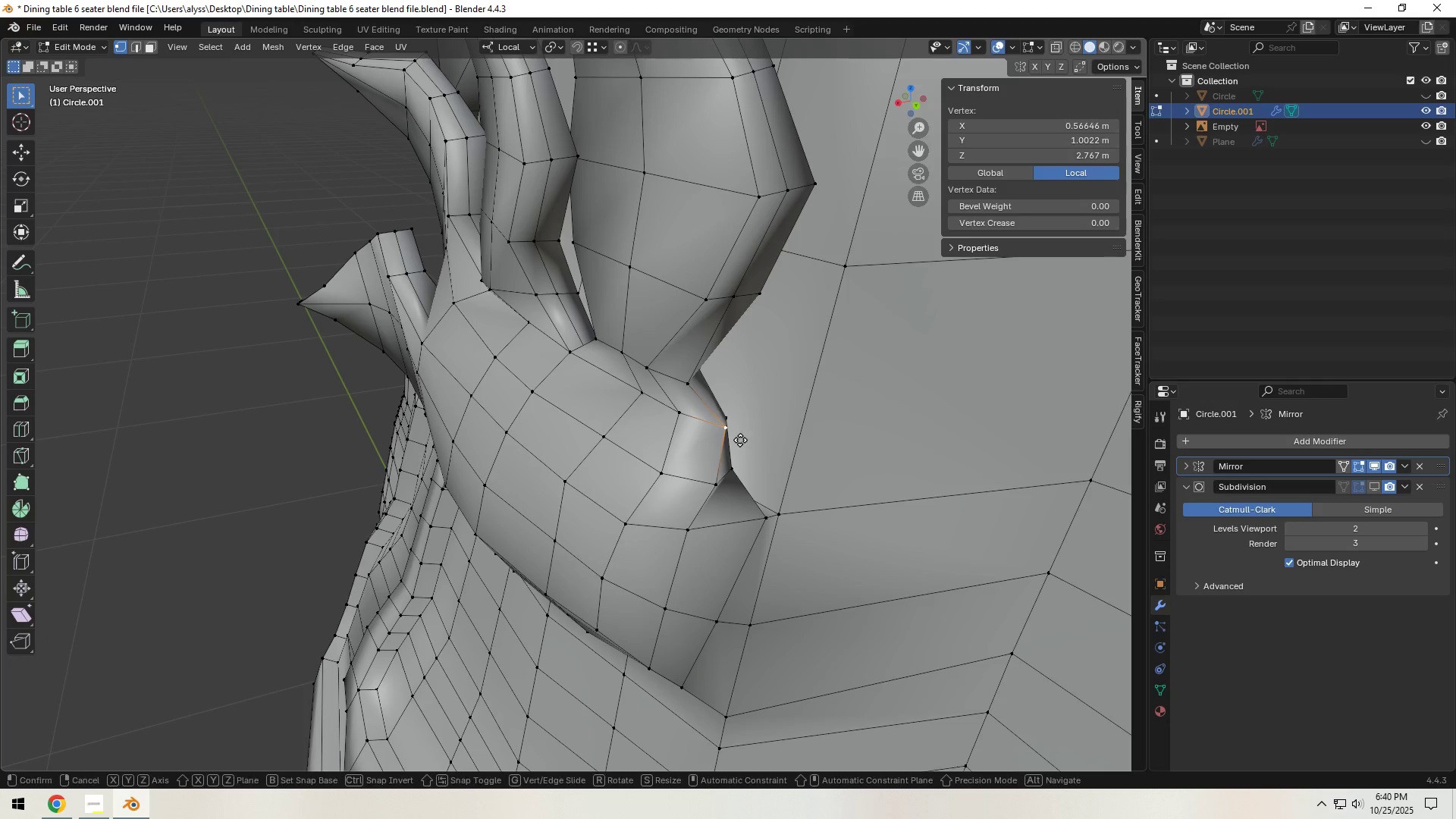 
type(gg)
 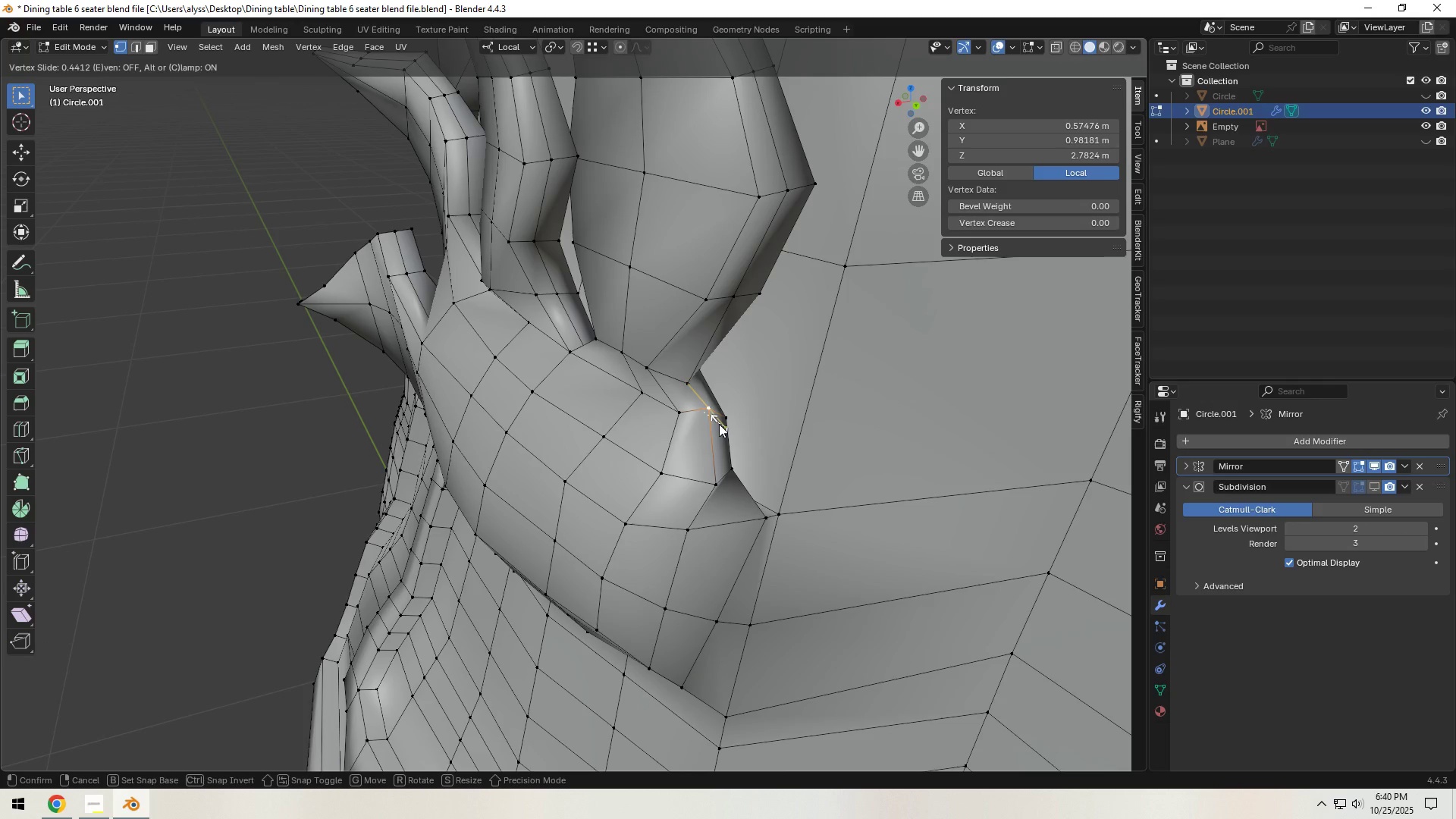 
left_click([719, 424])
 